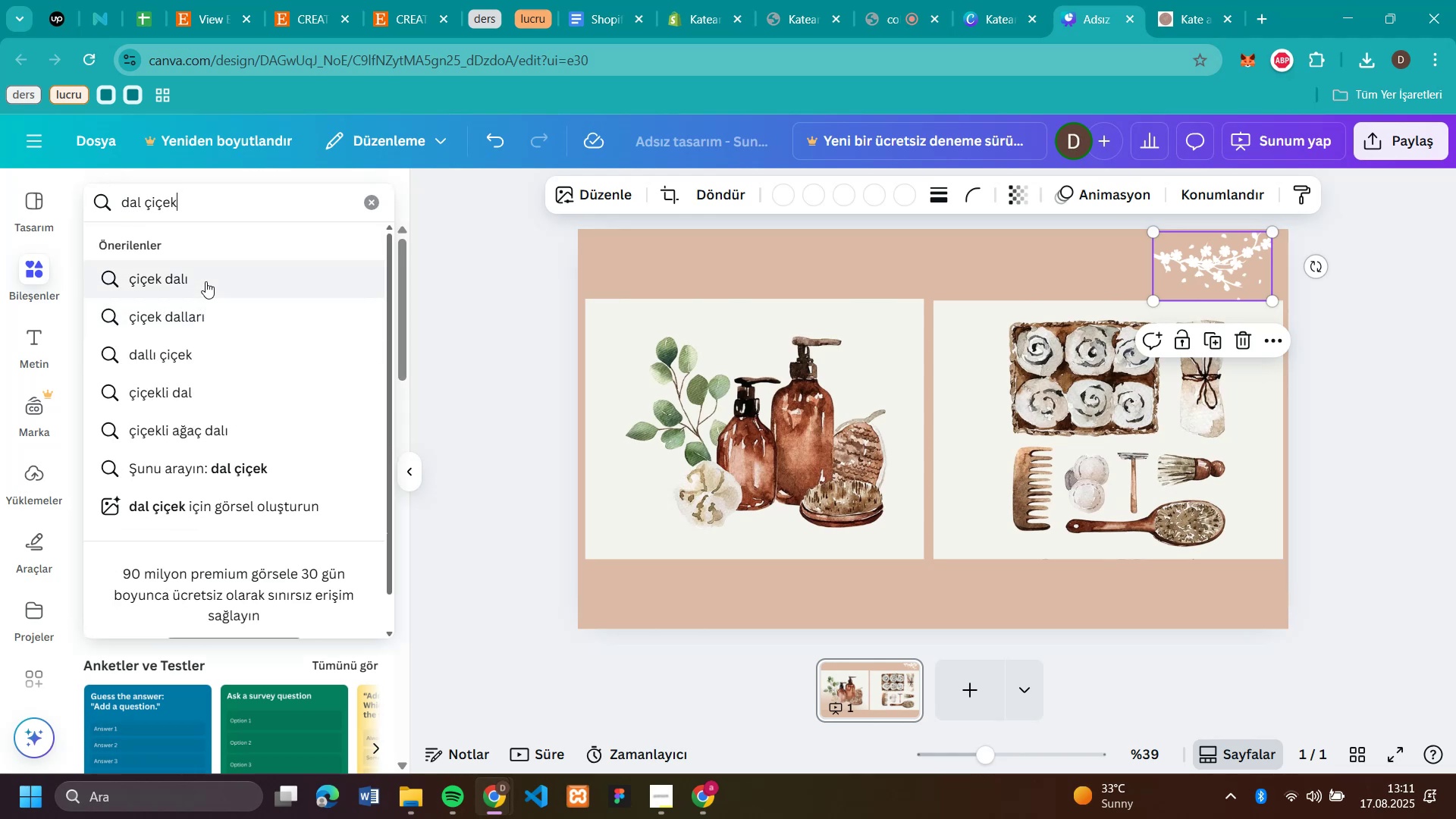 
left_click([206, 281])
 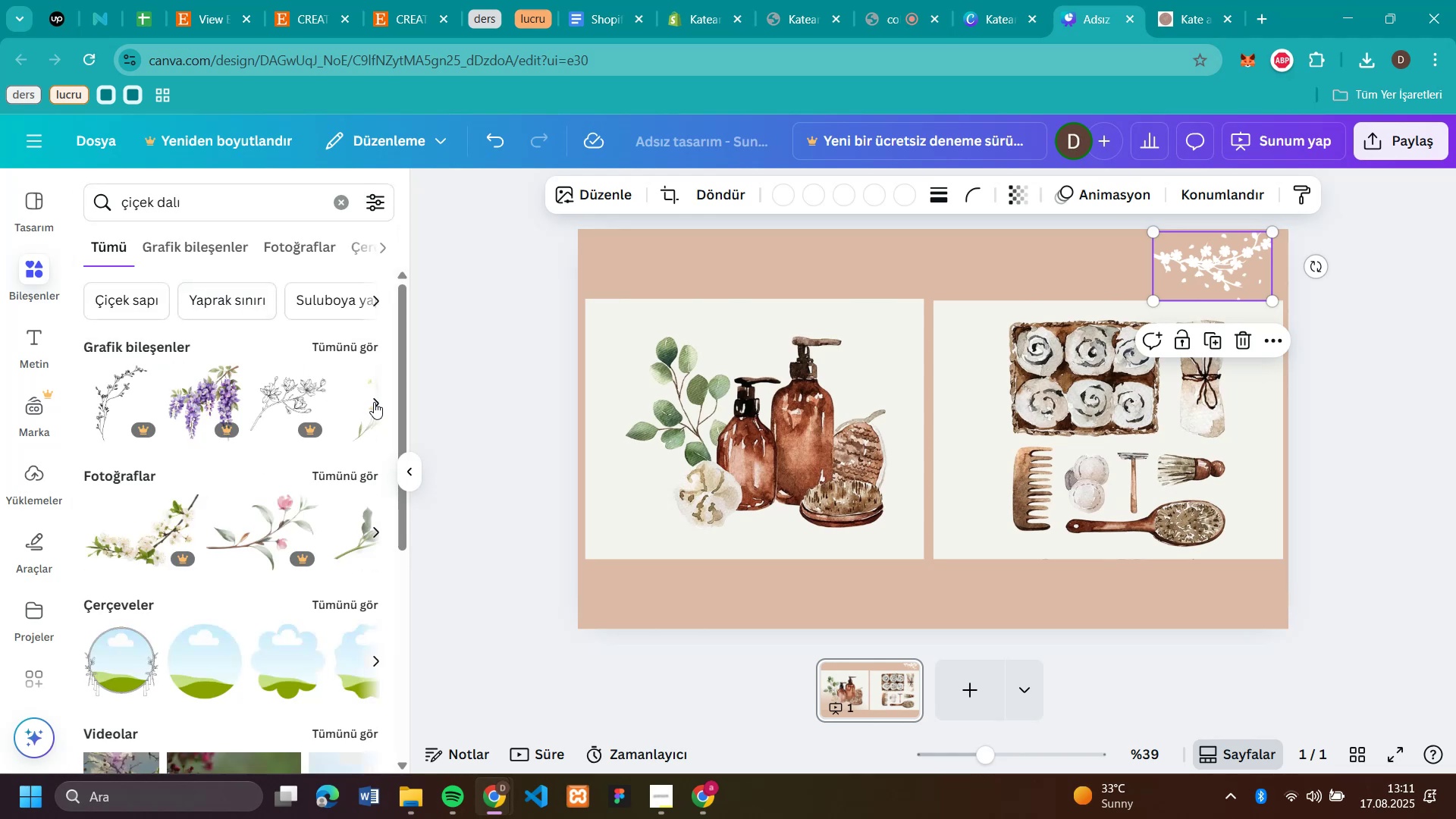 
left_click([374, 402])
 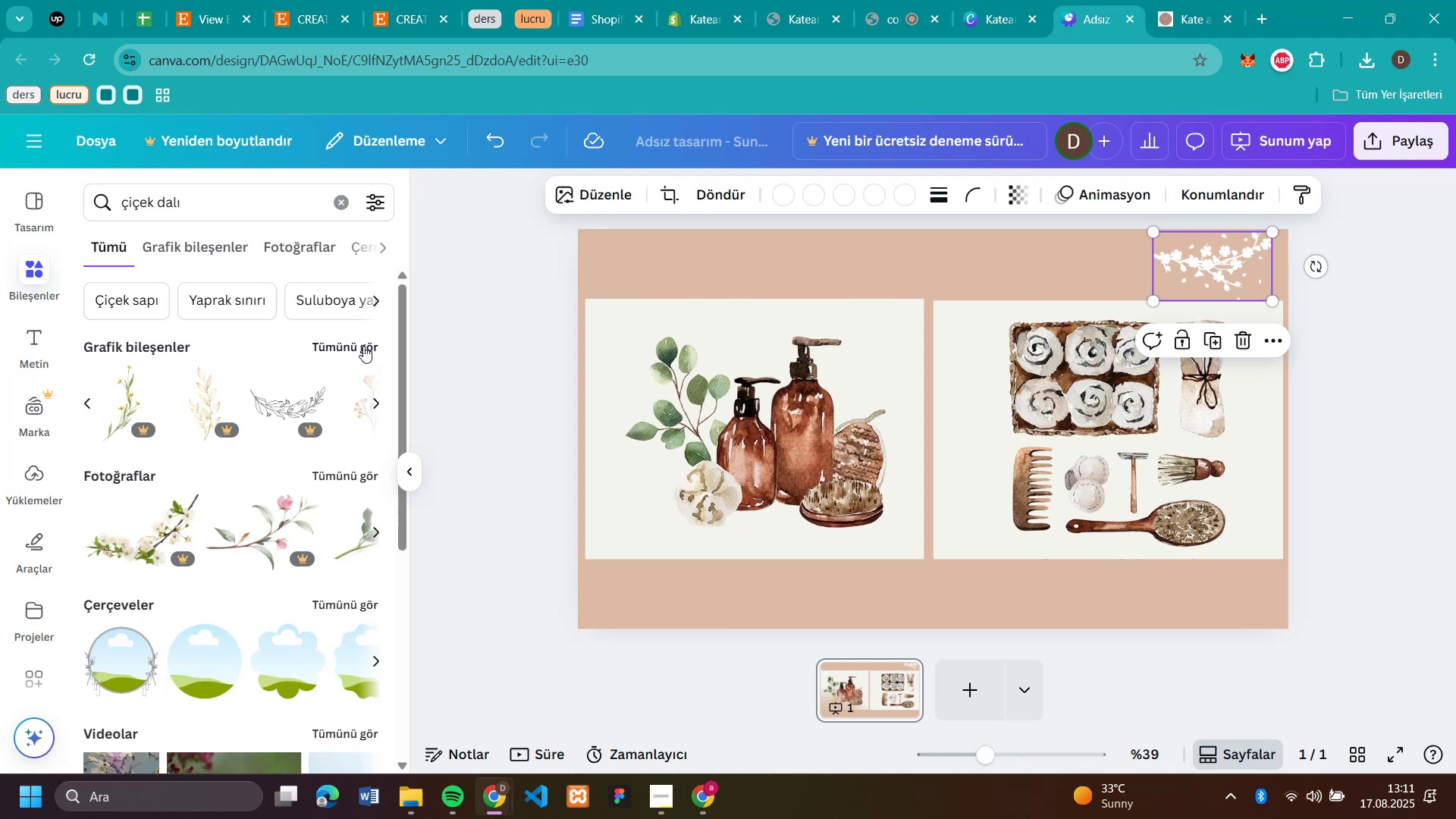 
left_click([363, 346])
 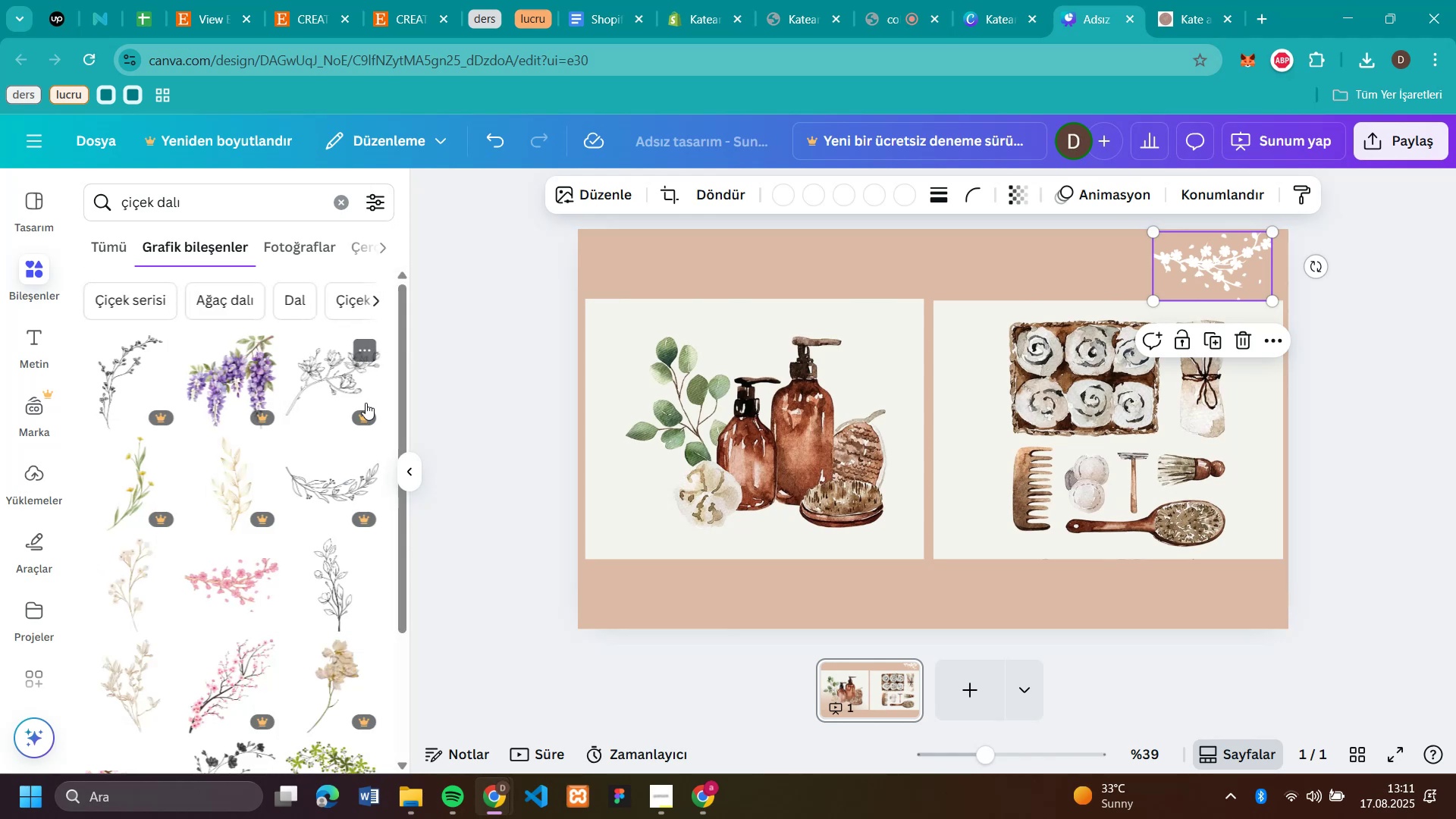 
scroll: coordinate [366, 403], scroll_direction: down, amount: 2.0
 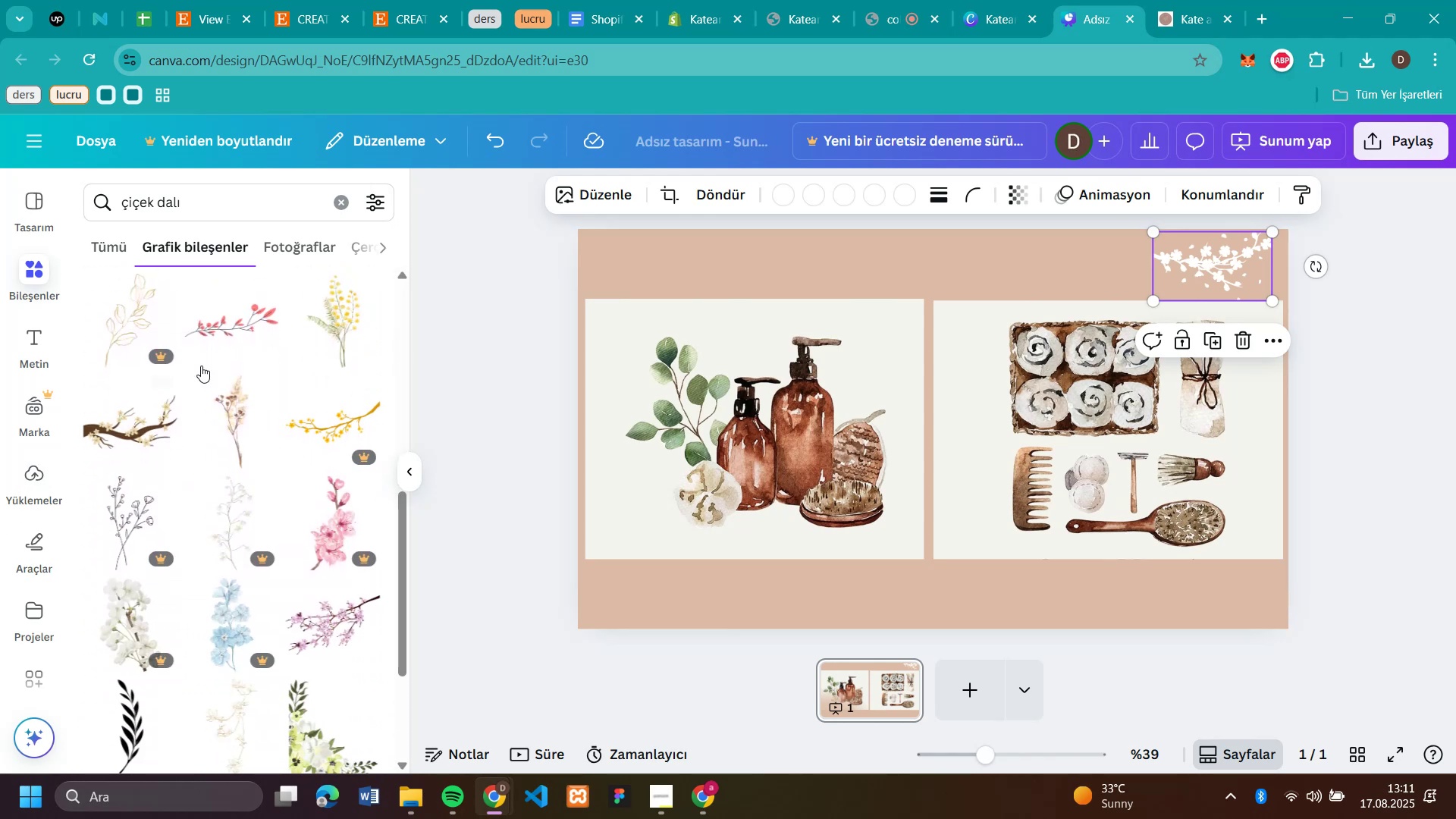 
left_click([221, 334])
 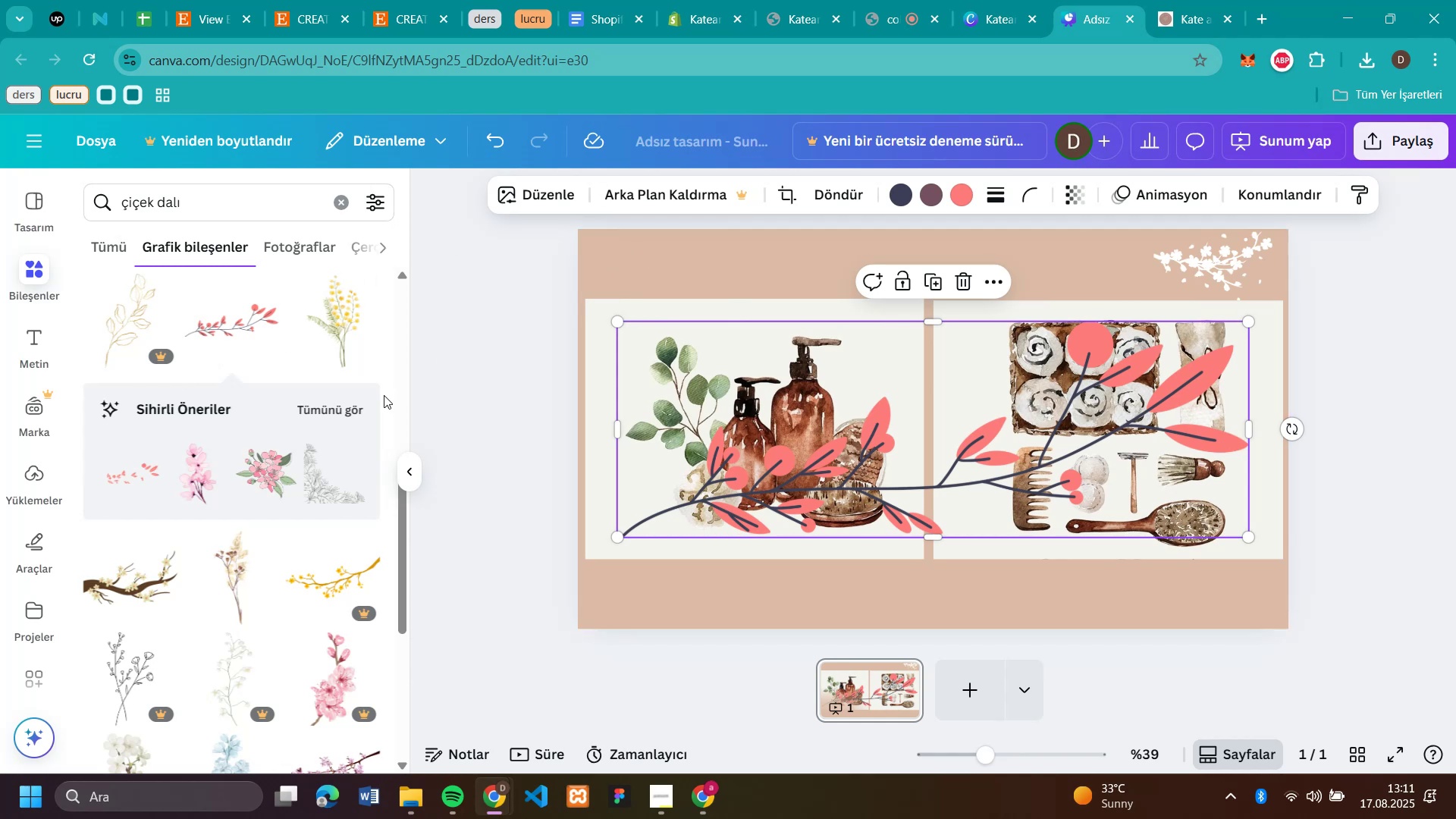 
wait(5.33)
 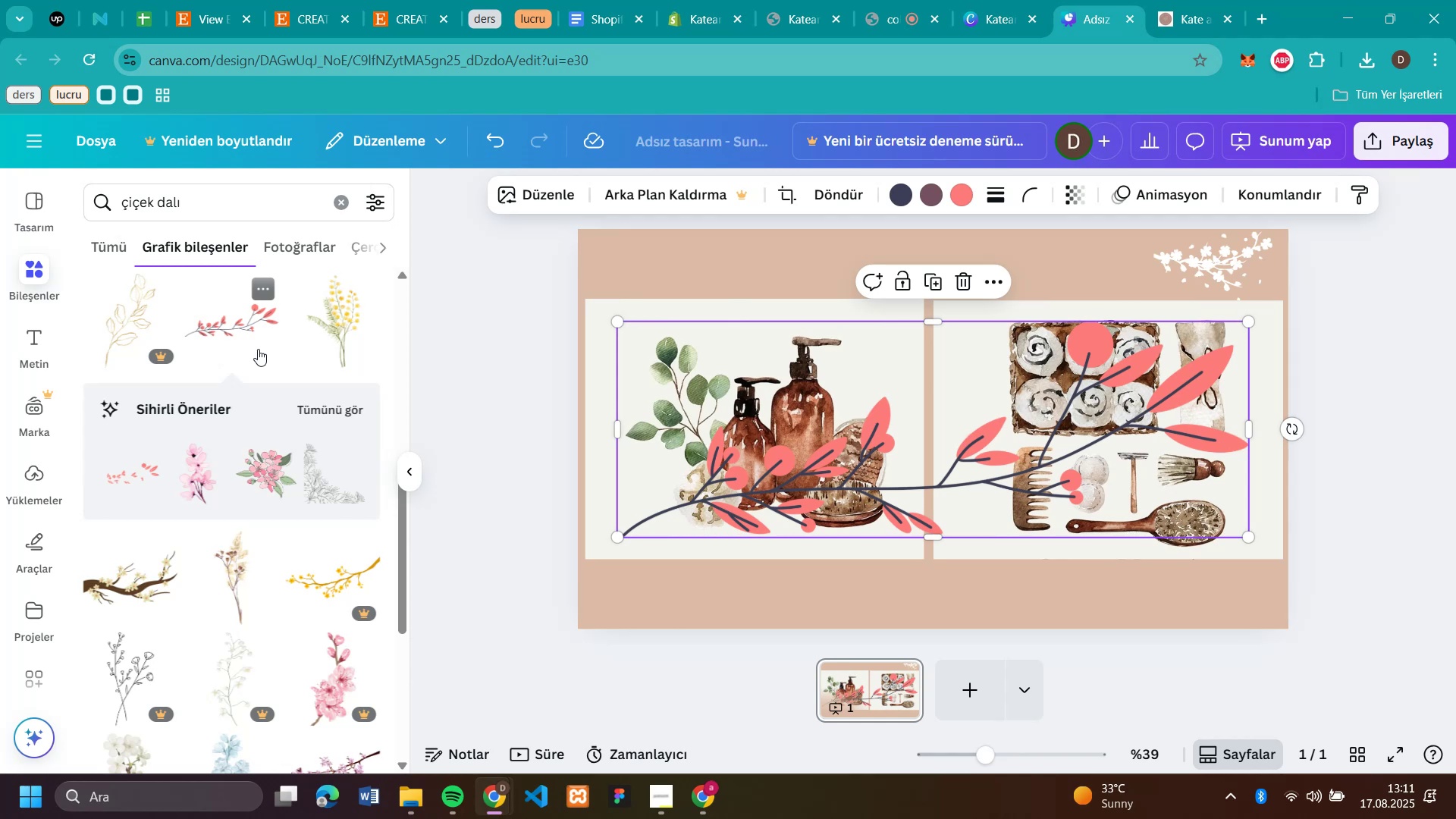 
left_click([965, 190])
 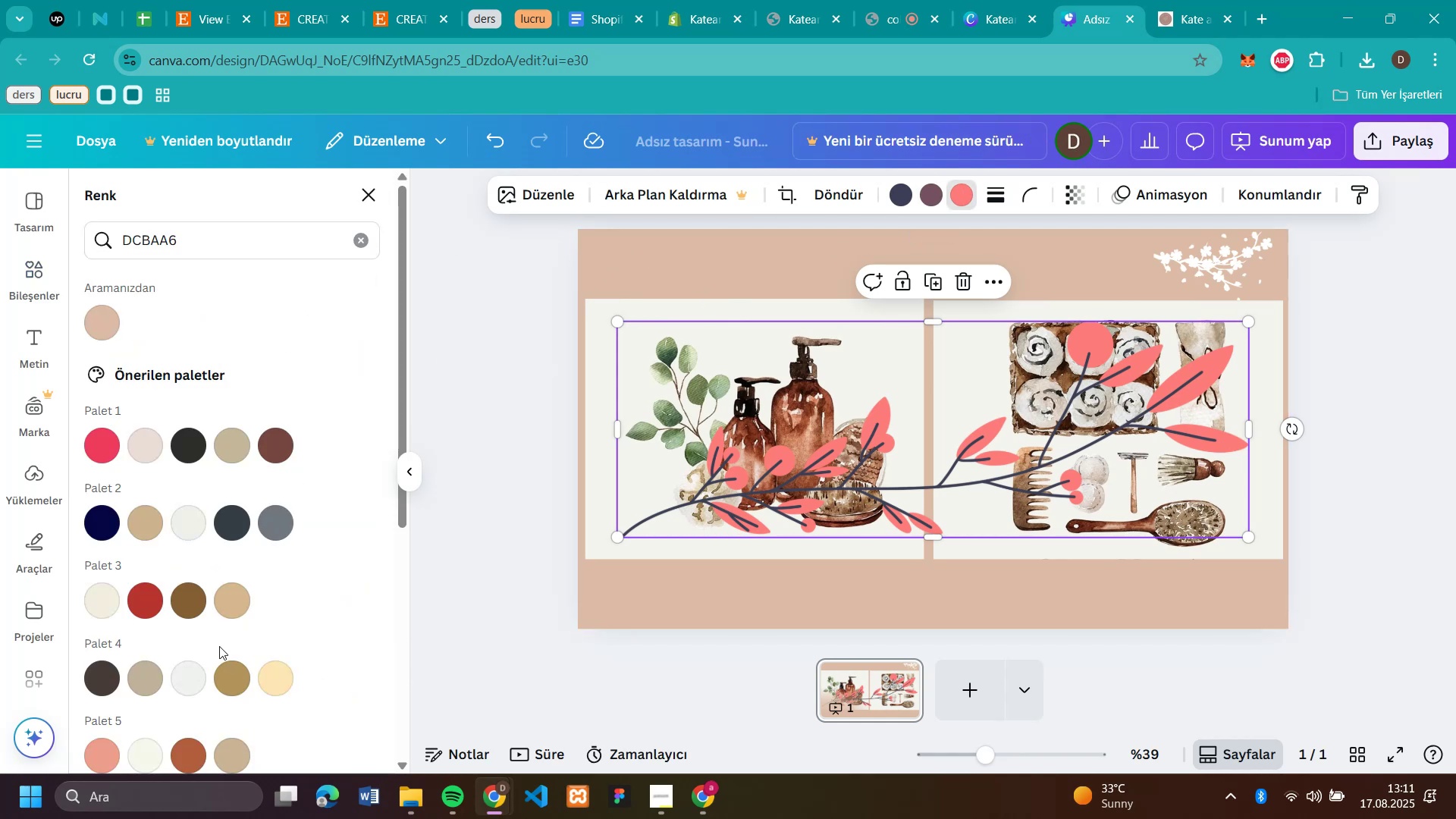 
scroll: coordinate [158, 575], scroll_direction: down, amount: 5.0
 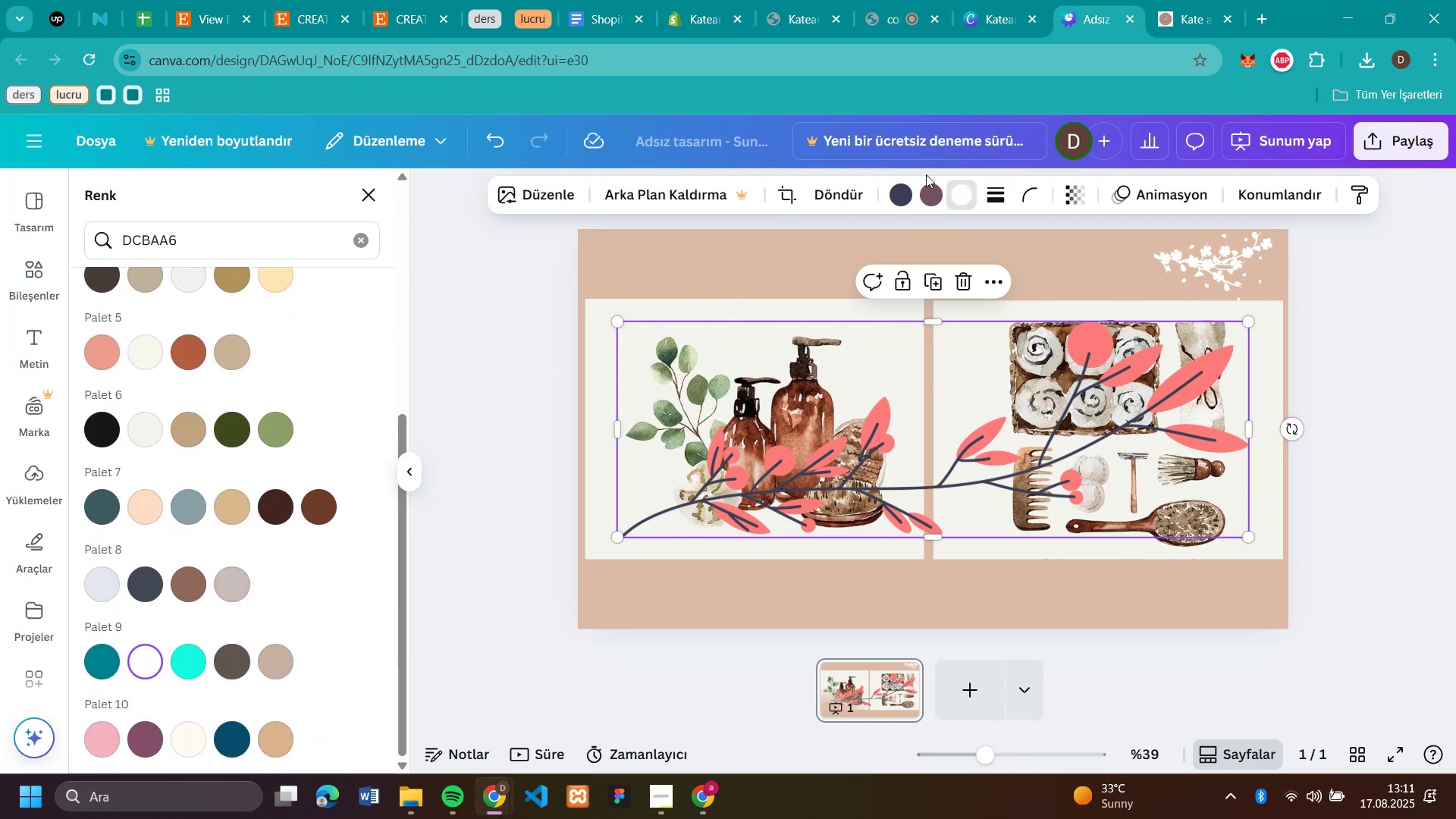 
left_click([932, 200])
 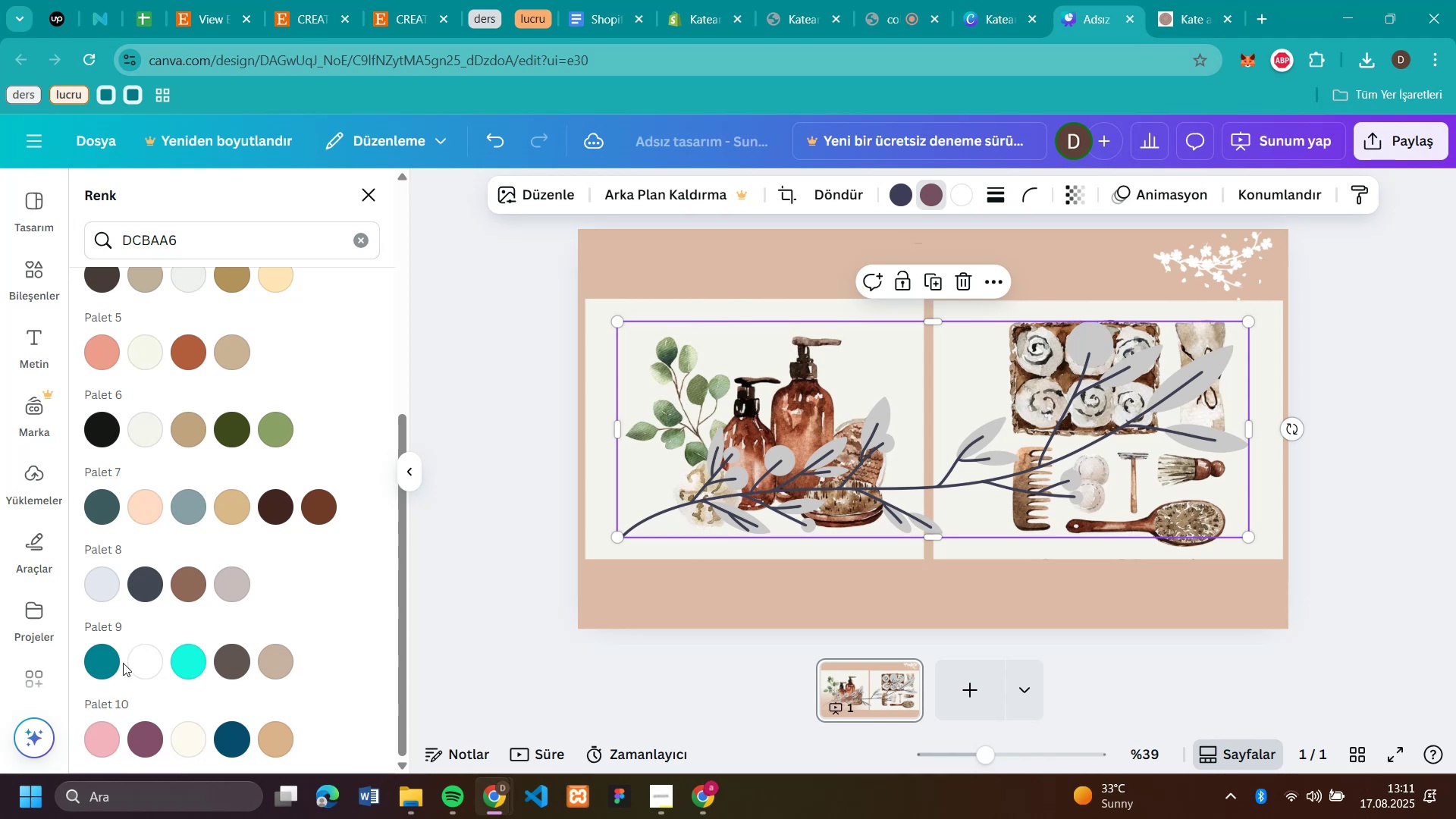 
left_click([140, 664])
 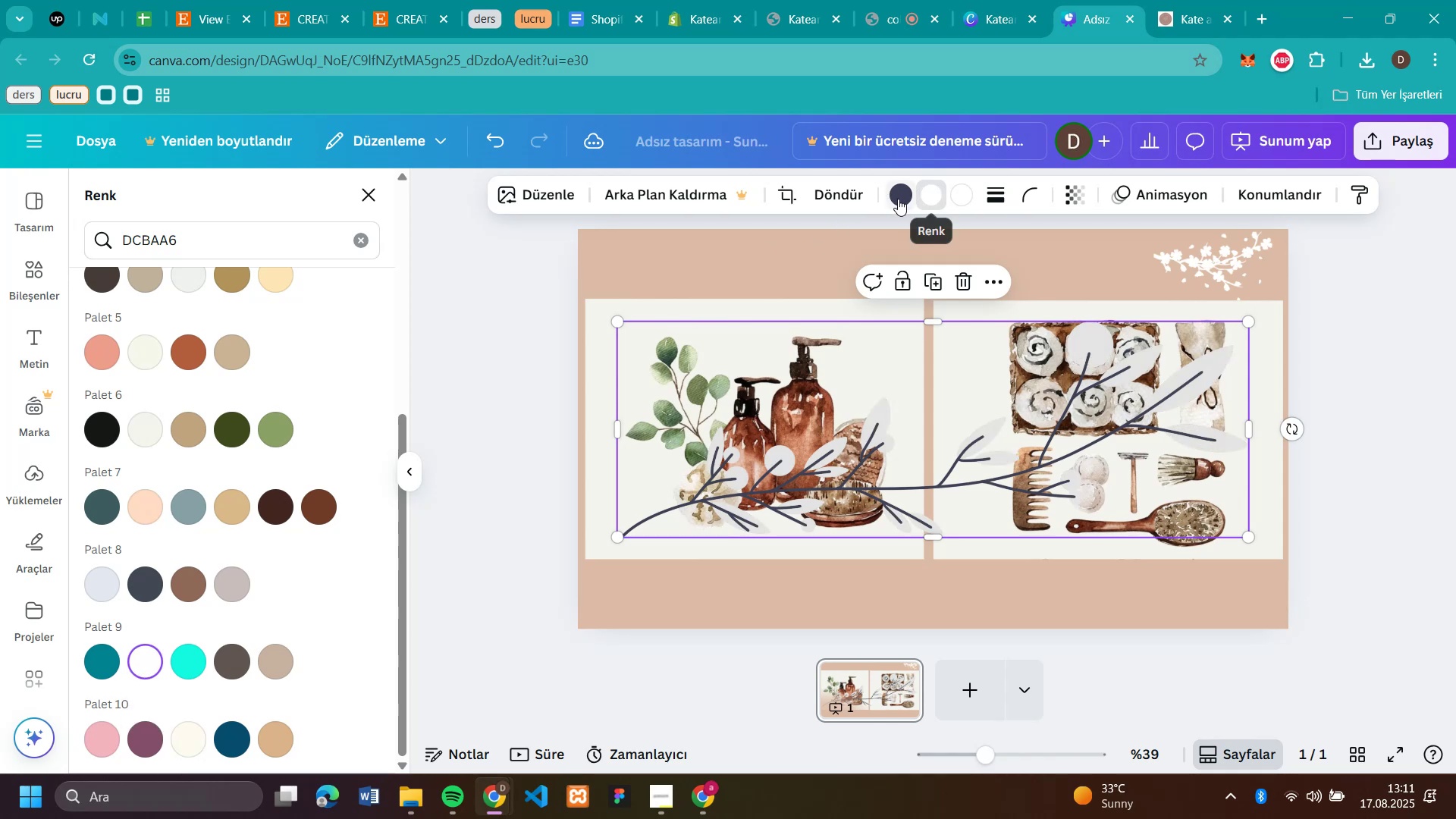 
left_click([898, 199])
 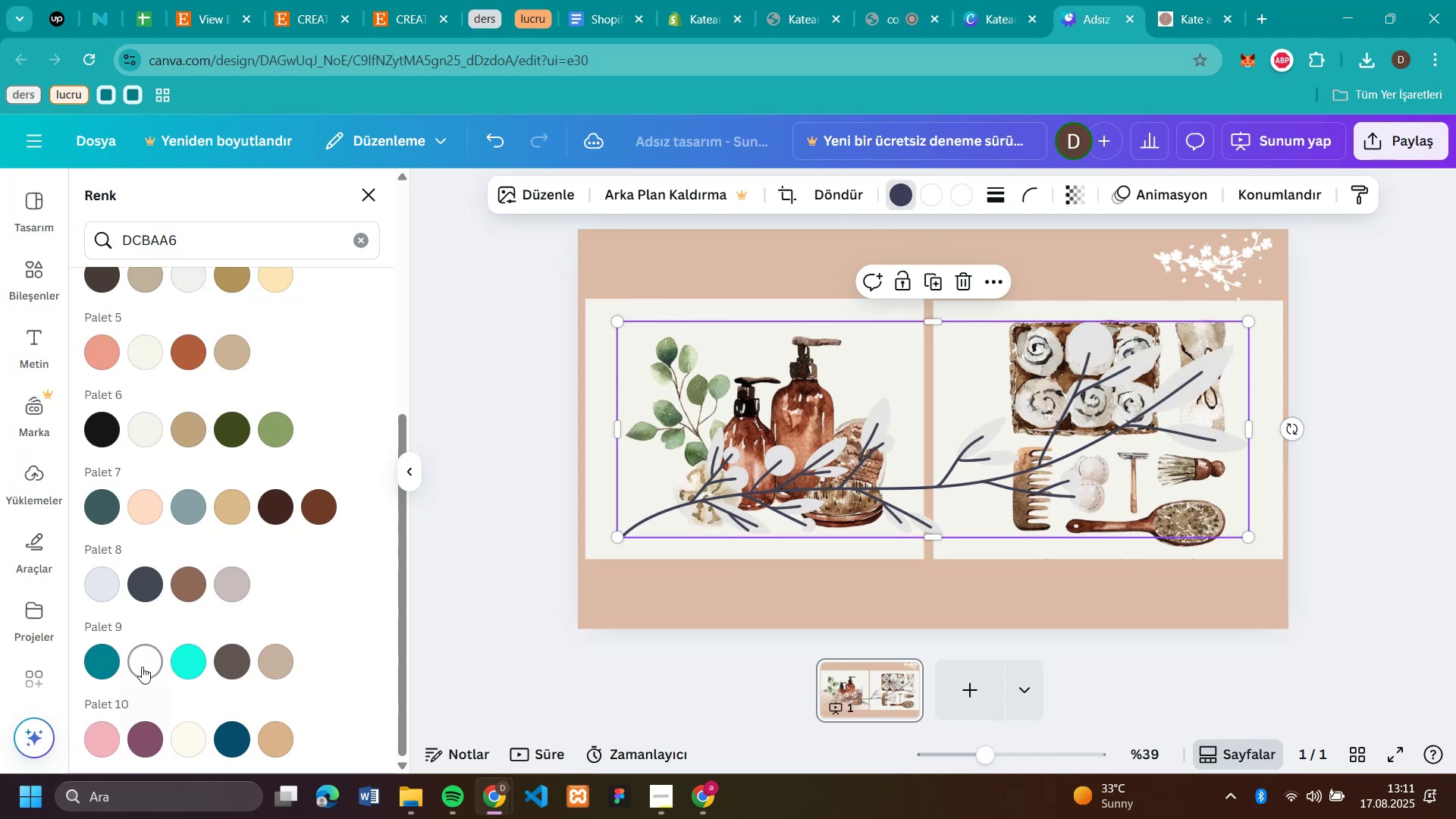 
left_click([145, 661])
 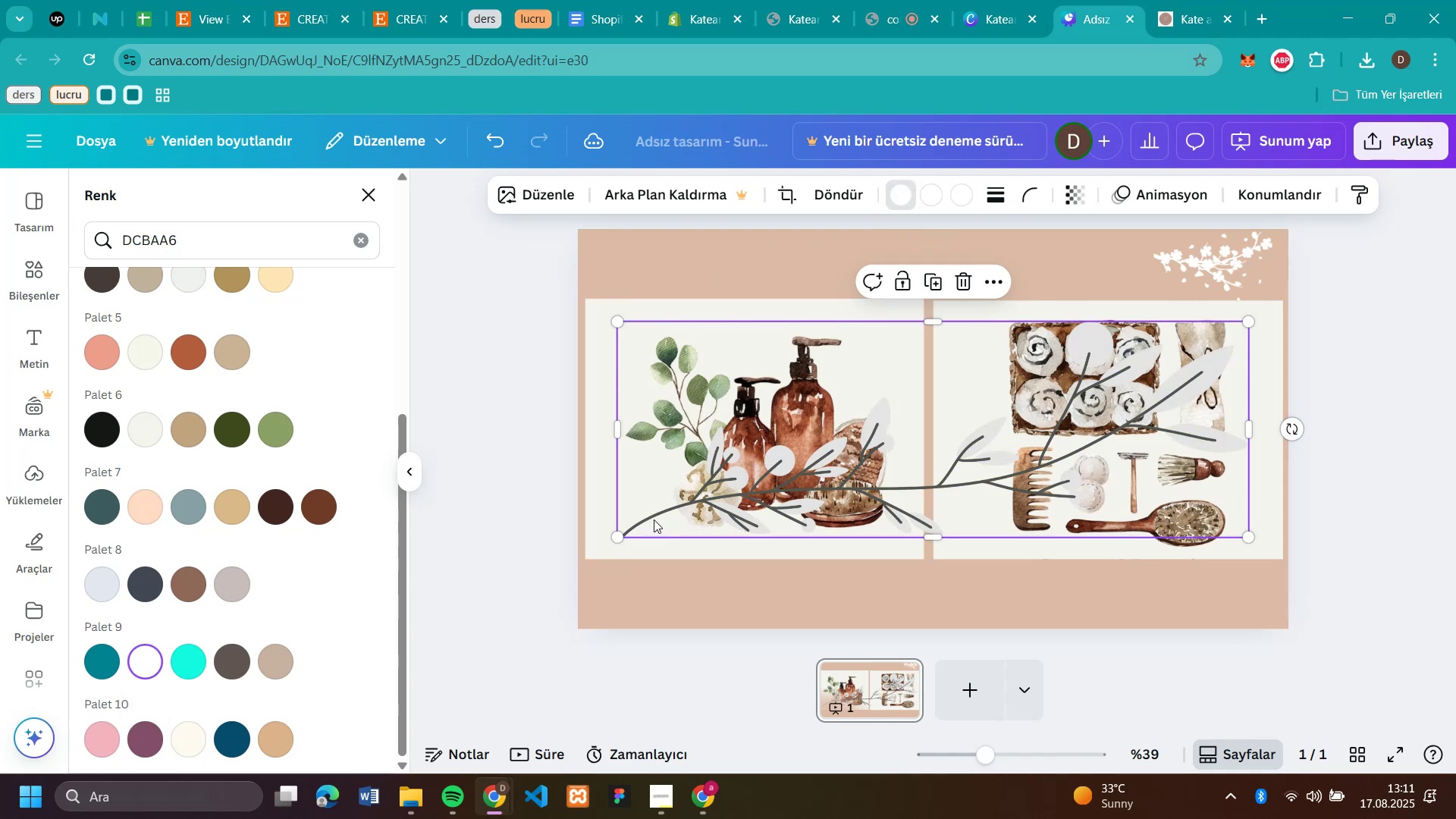 
left_click([654, 519])
 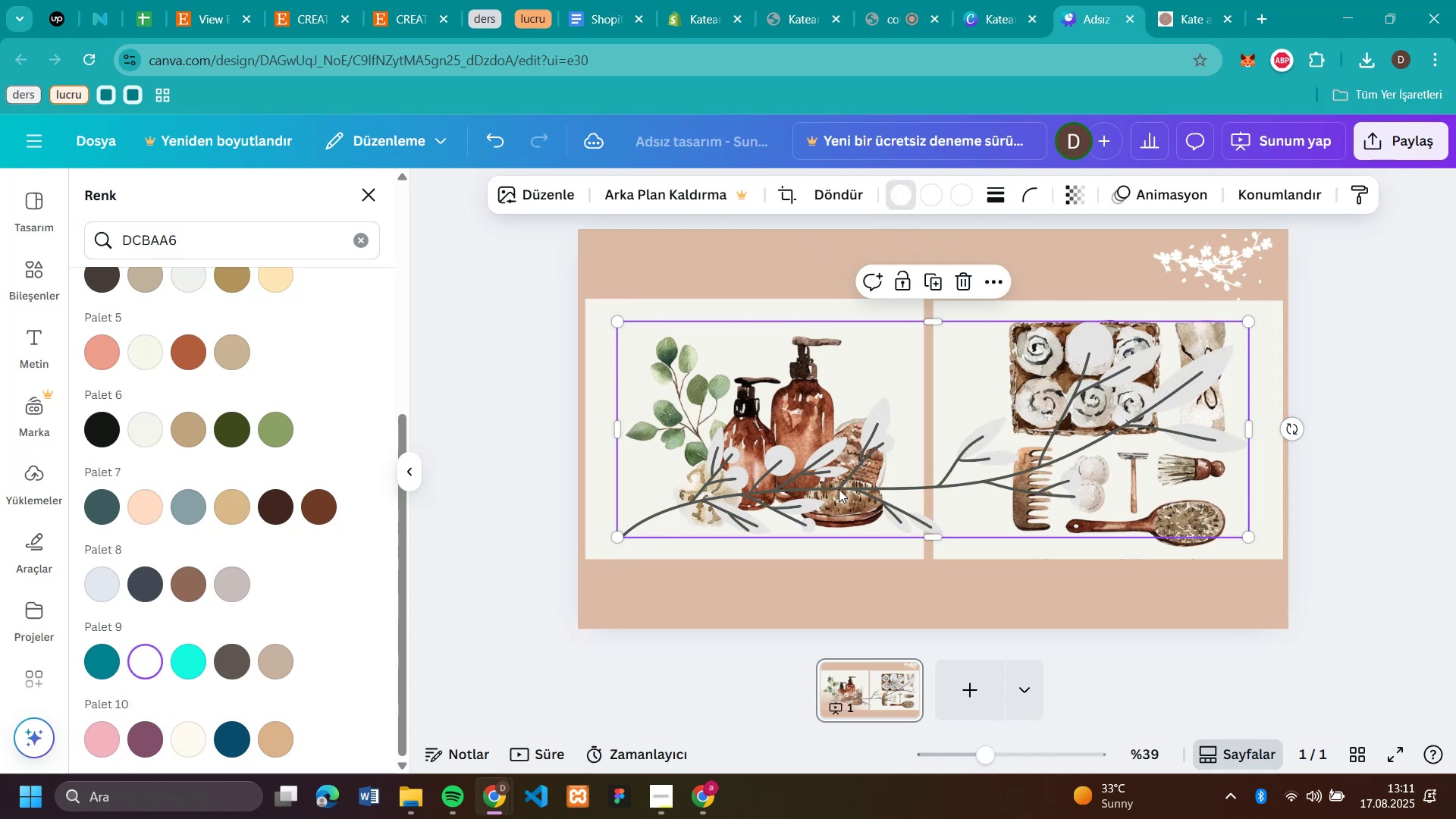 
key(Backspace)
 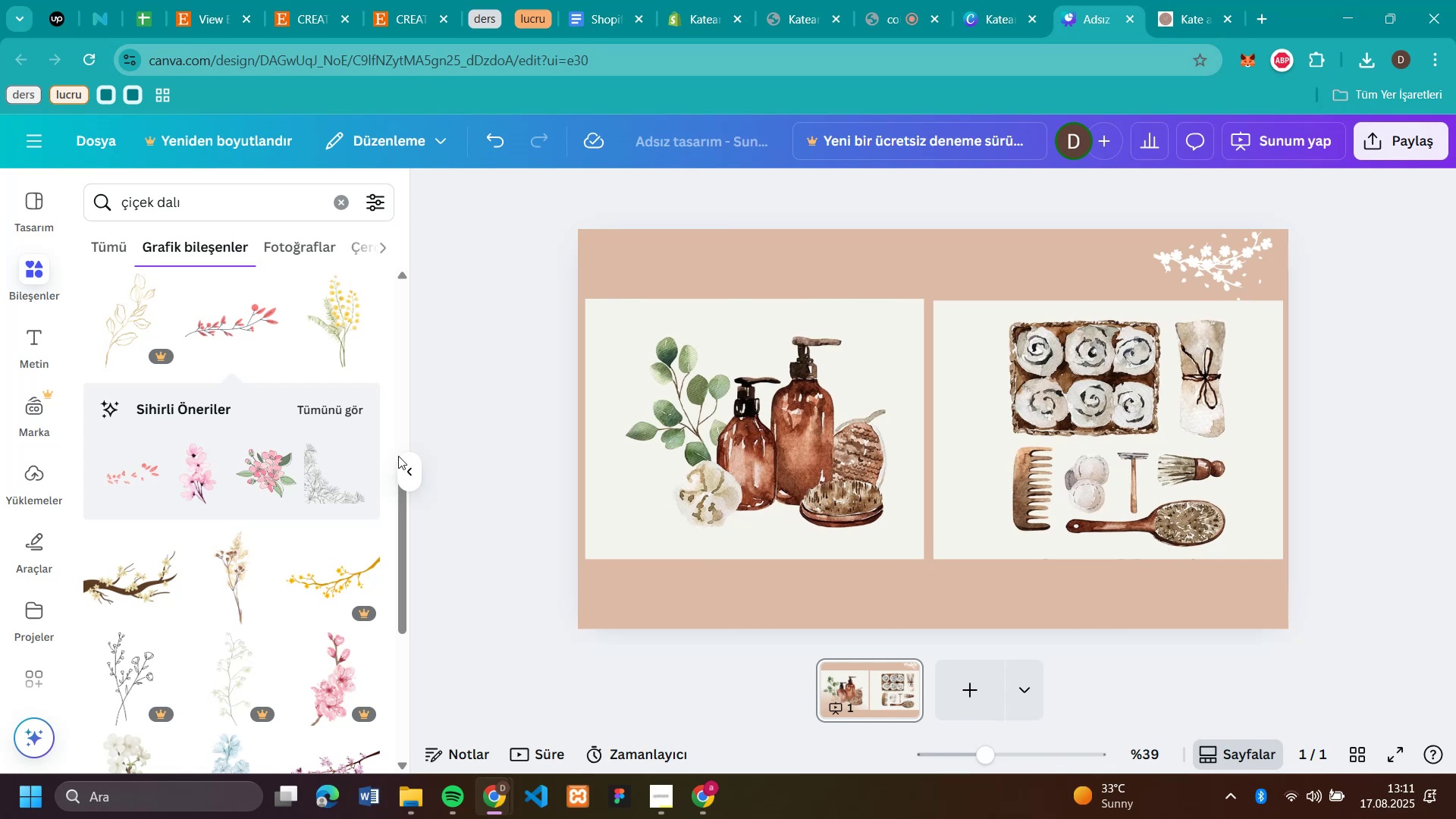 
scroll: coordinate [306, 544], scroll_direction: down, amount: 9.0
 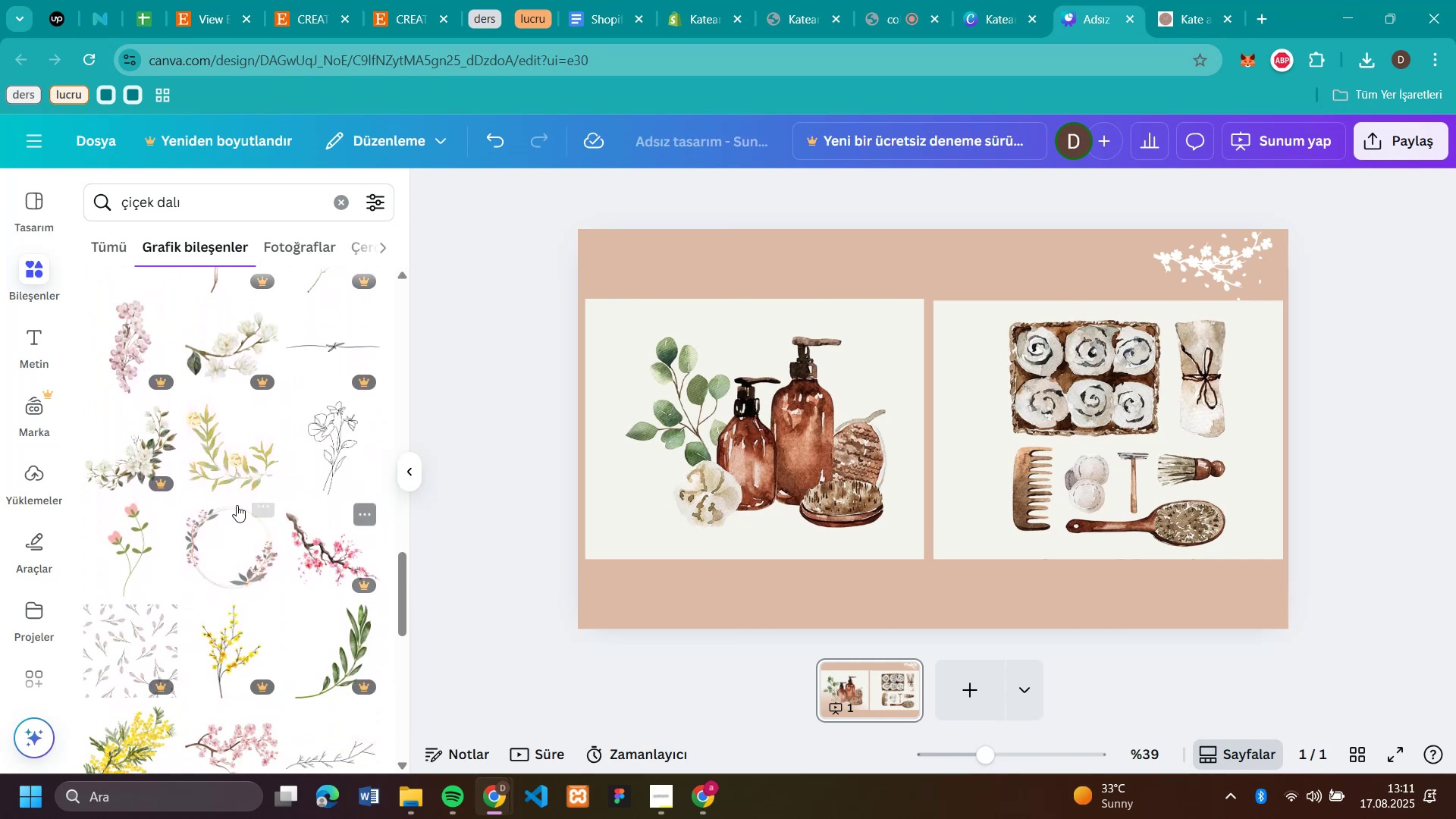 
scroll: coordinate [236, 504], scroll_direction: down, amount: 2.0
 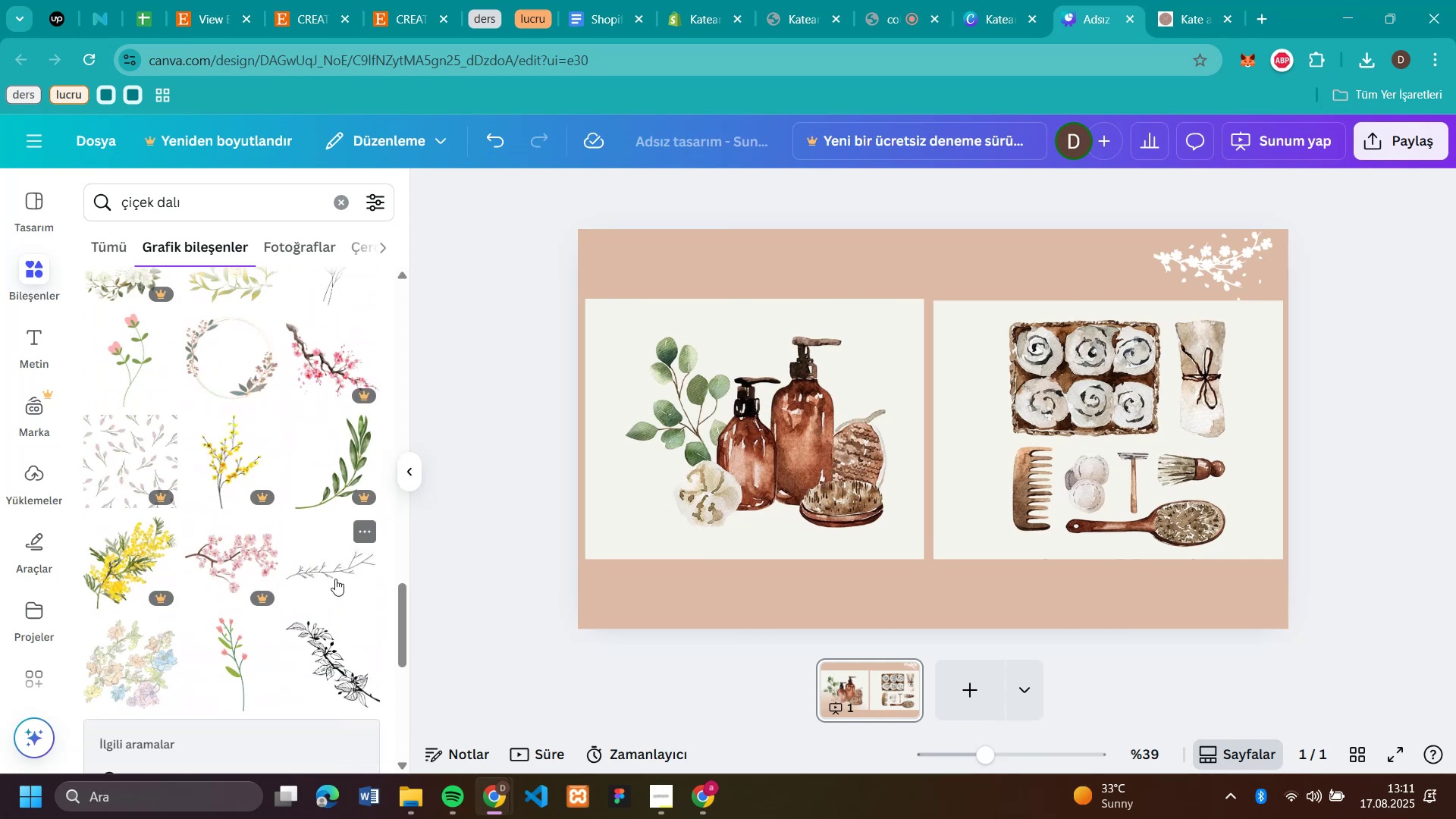 
left_click([336, 579])
 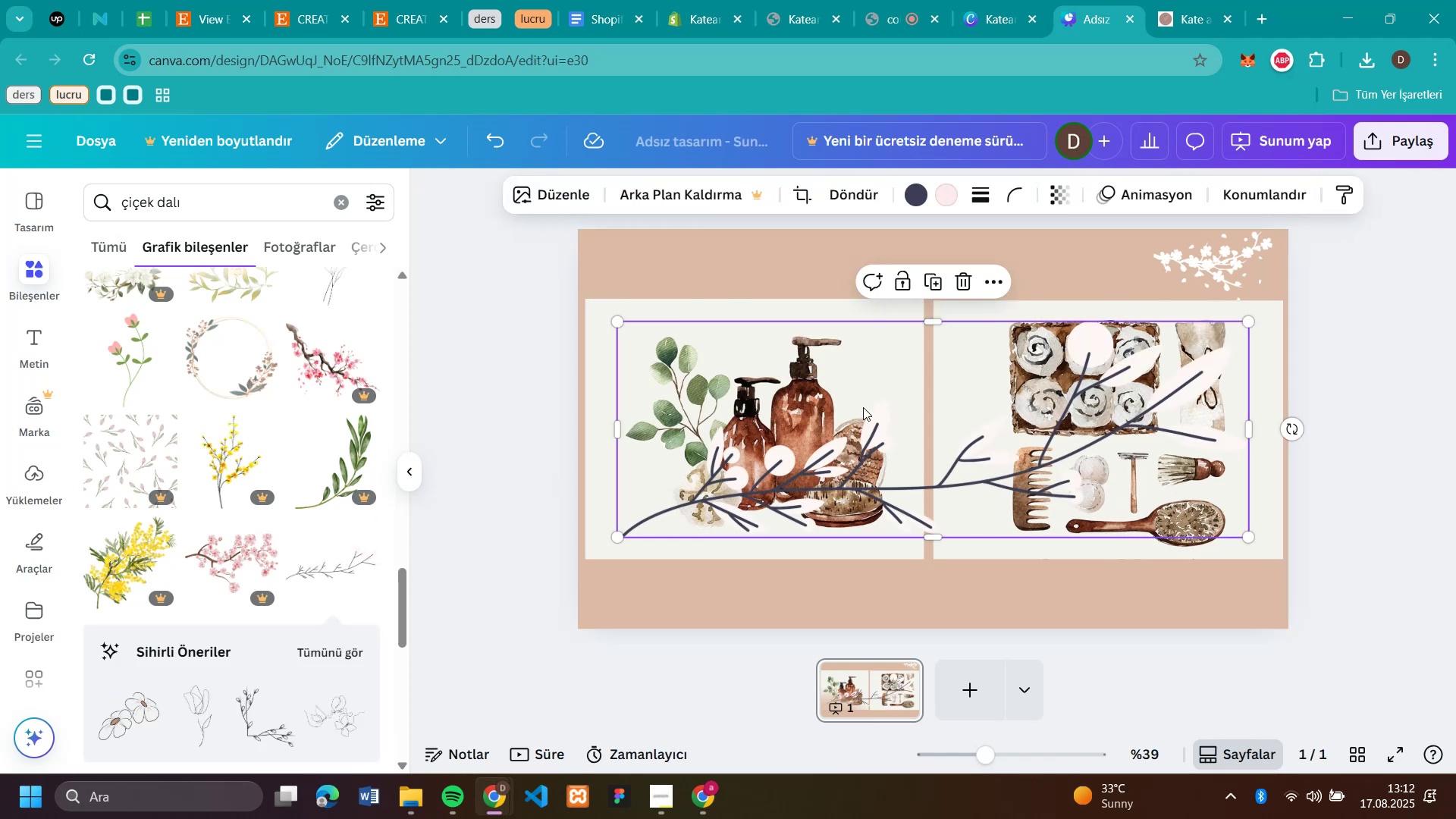 
left_click([918, 182])
 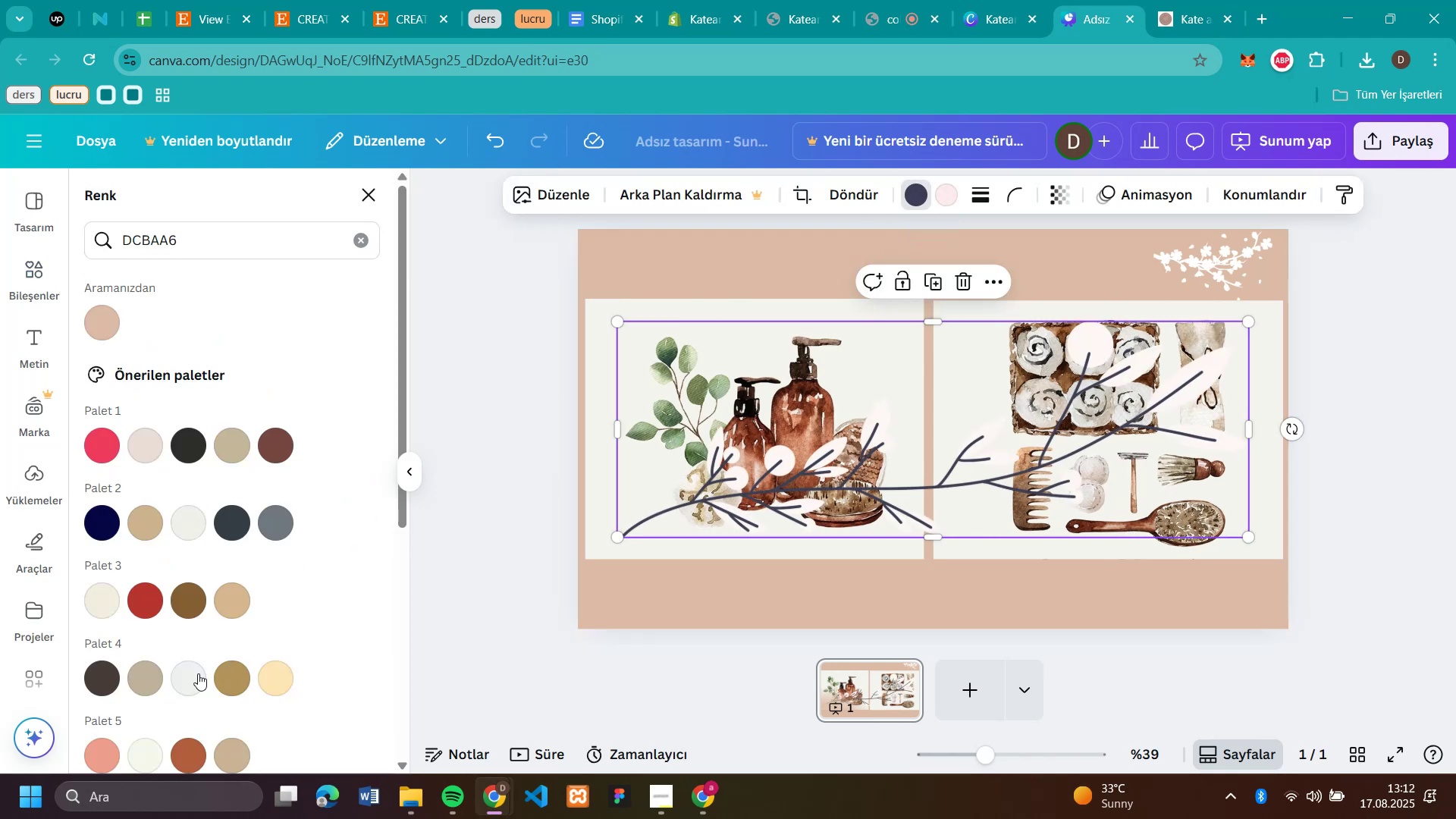 
scroll: coordinate [219, 664], scroll_direction: down, amount: 4.0
 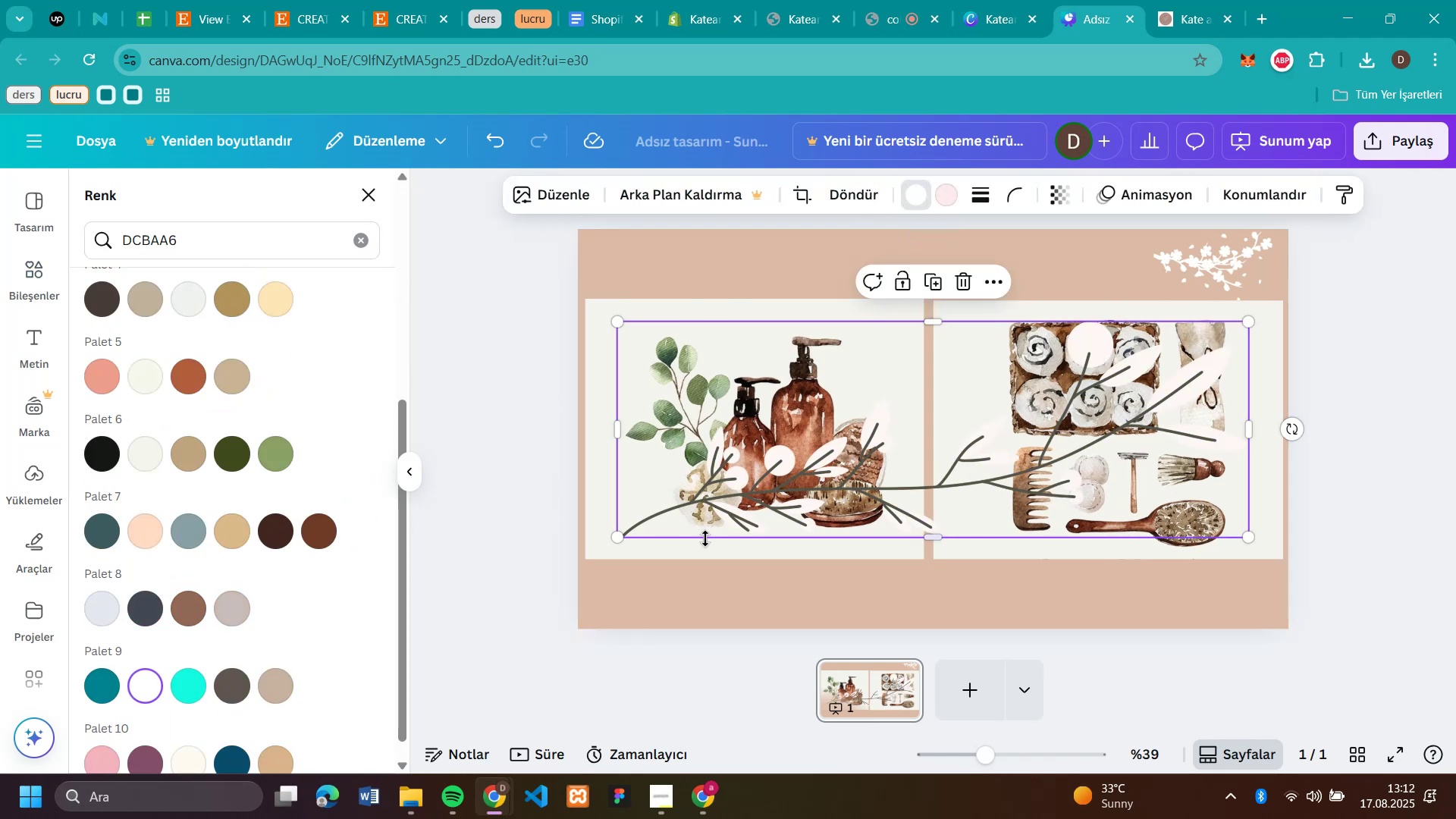 
left_click([749, 513])
 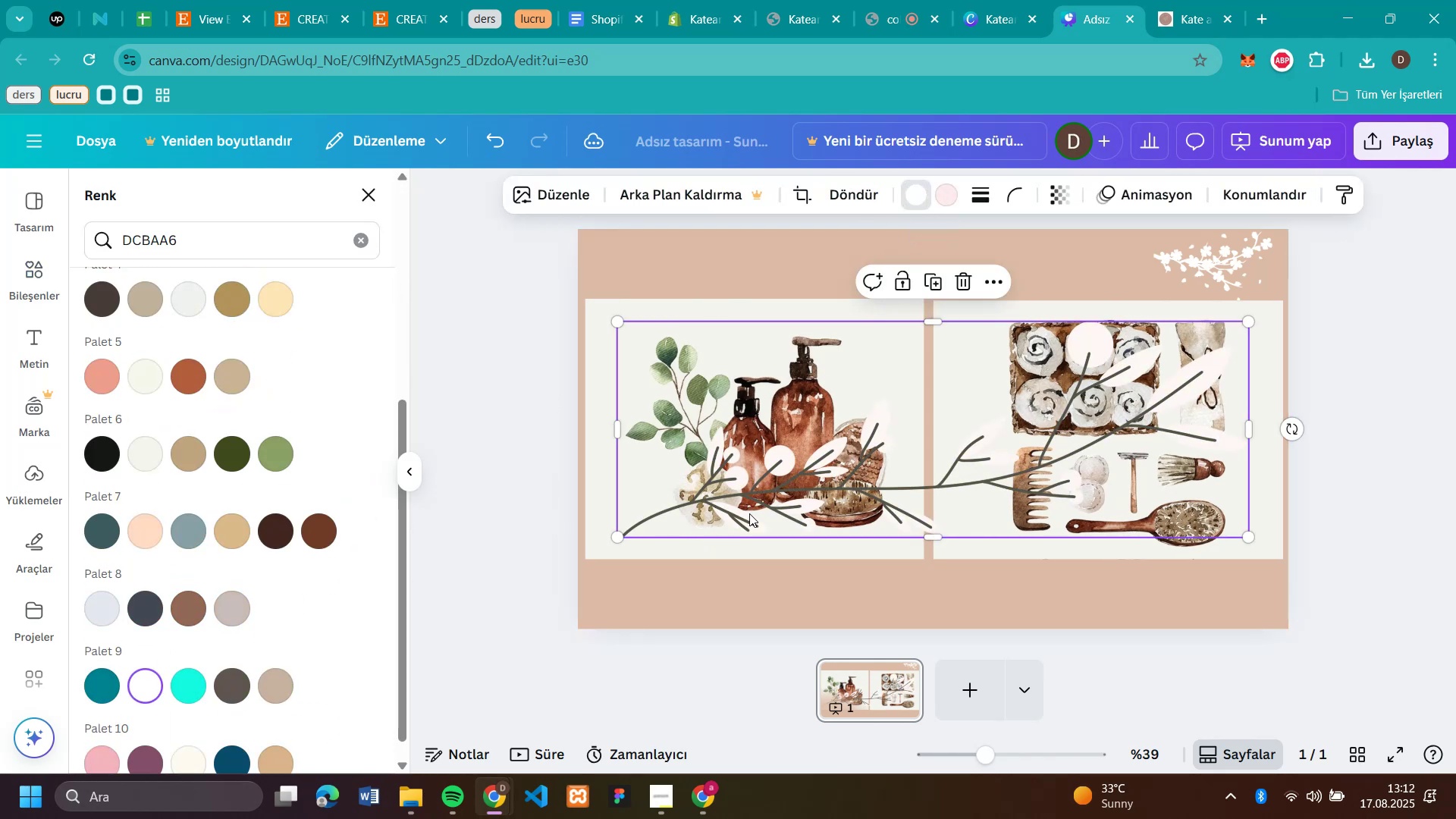 
key(Backspace)
 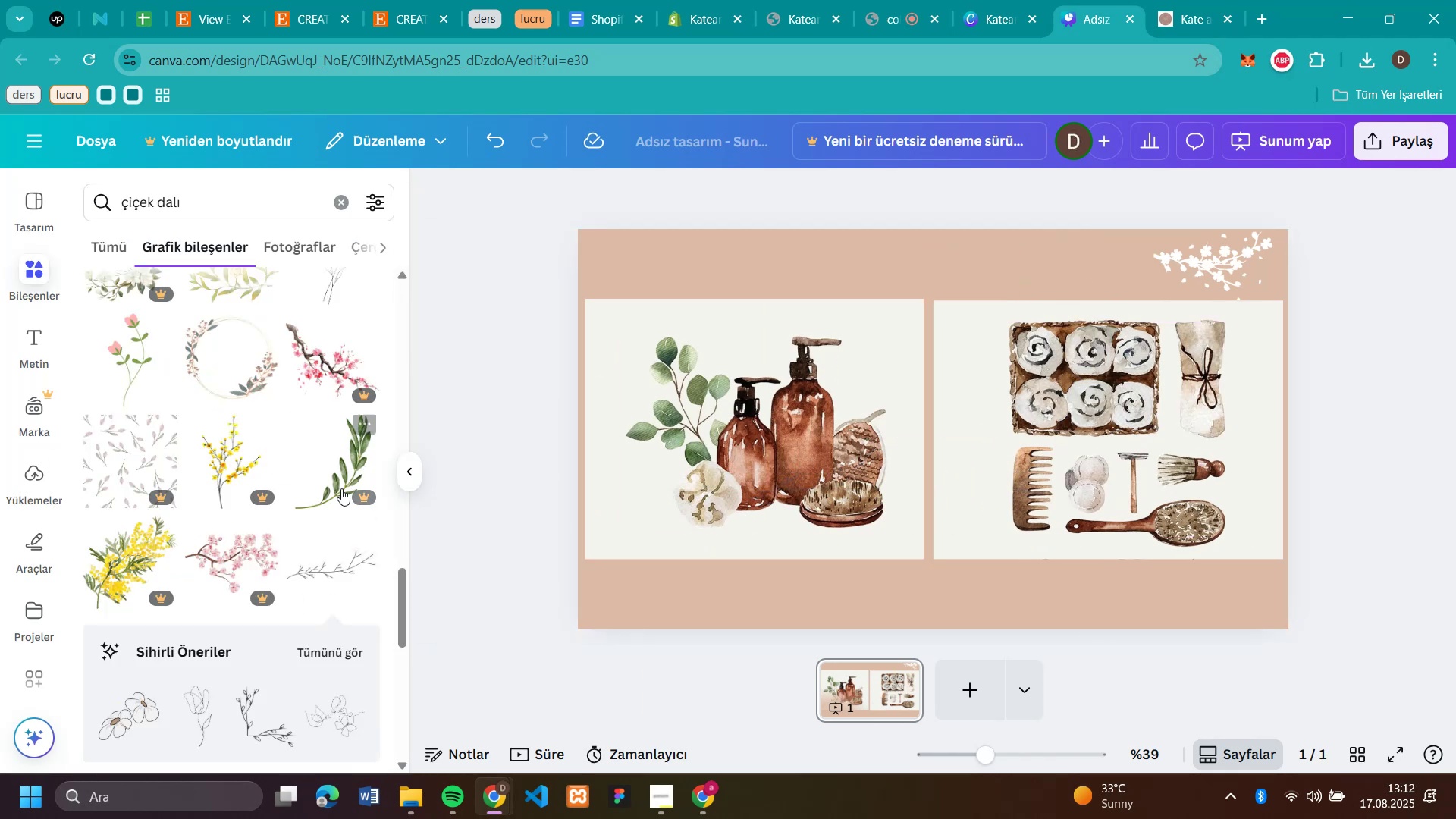 
scroll: coordinate [318, 504], scroll_direction: down, amount: 9.0
 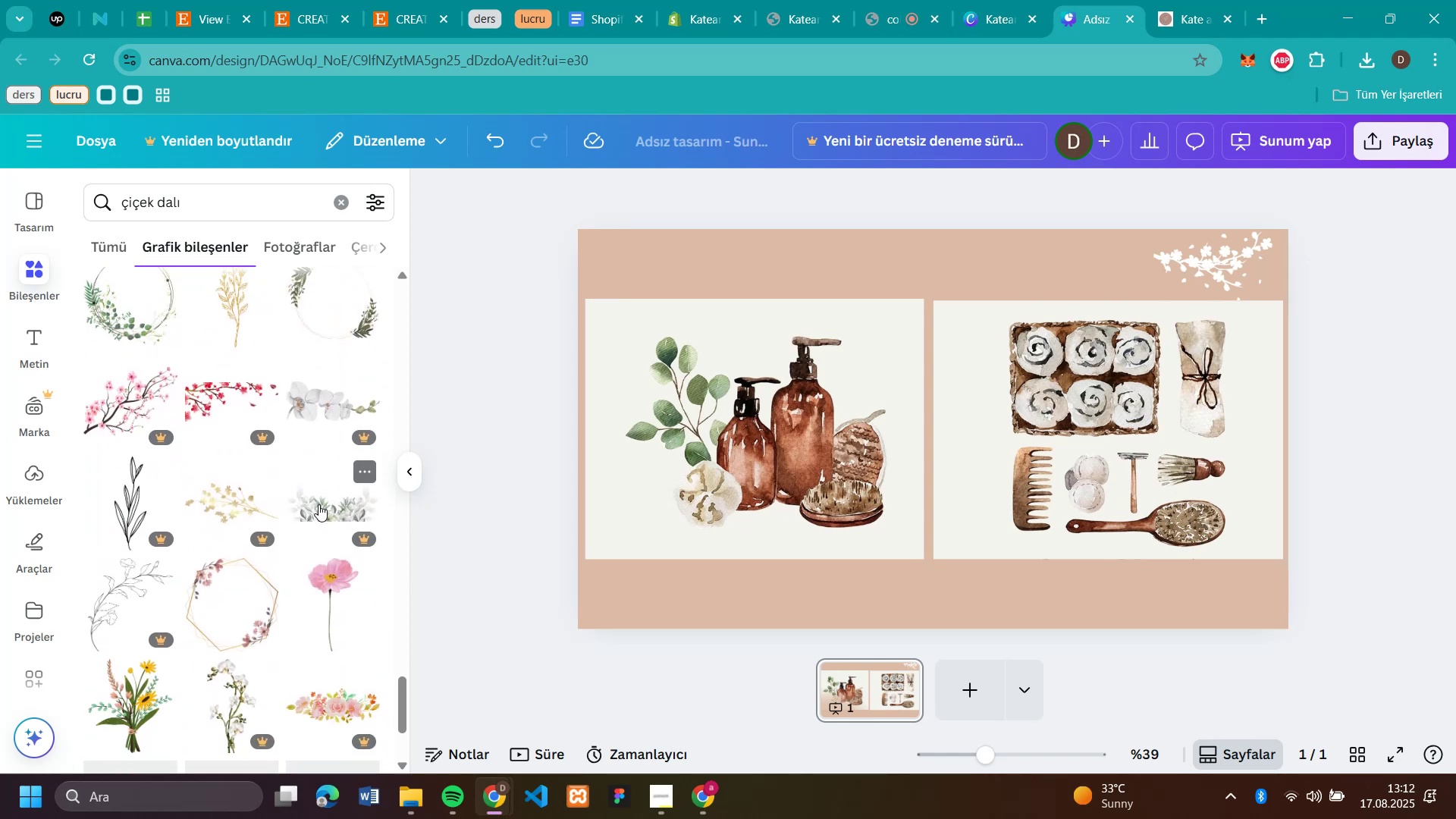 
scroll: coordinate [318, 504], scroll_direction: down, amount: 10.0
 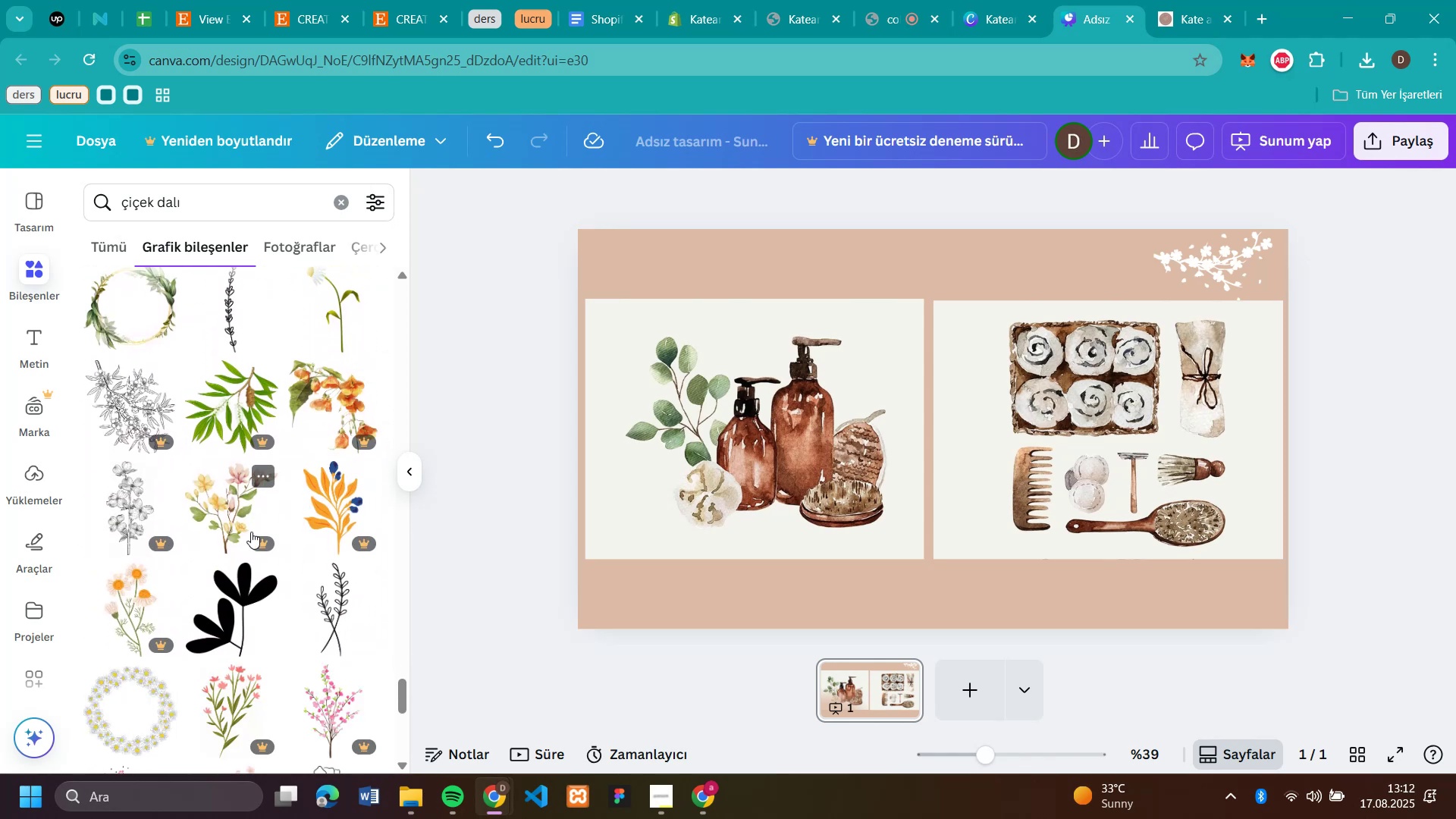 
scroll: coordinate [249, 527], scroll_direction: down, amount: 15.0
 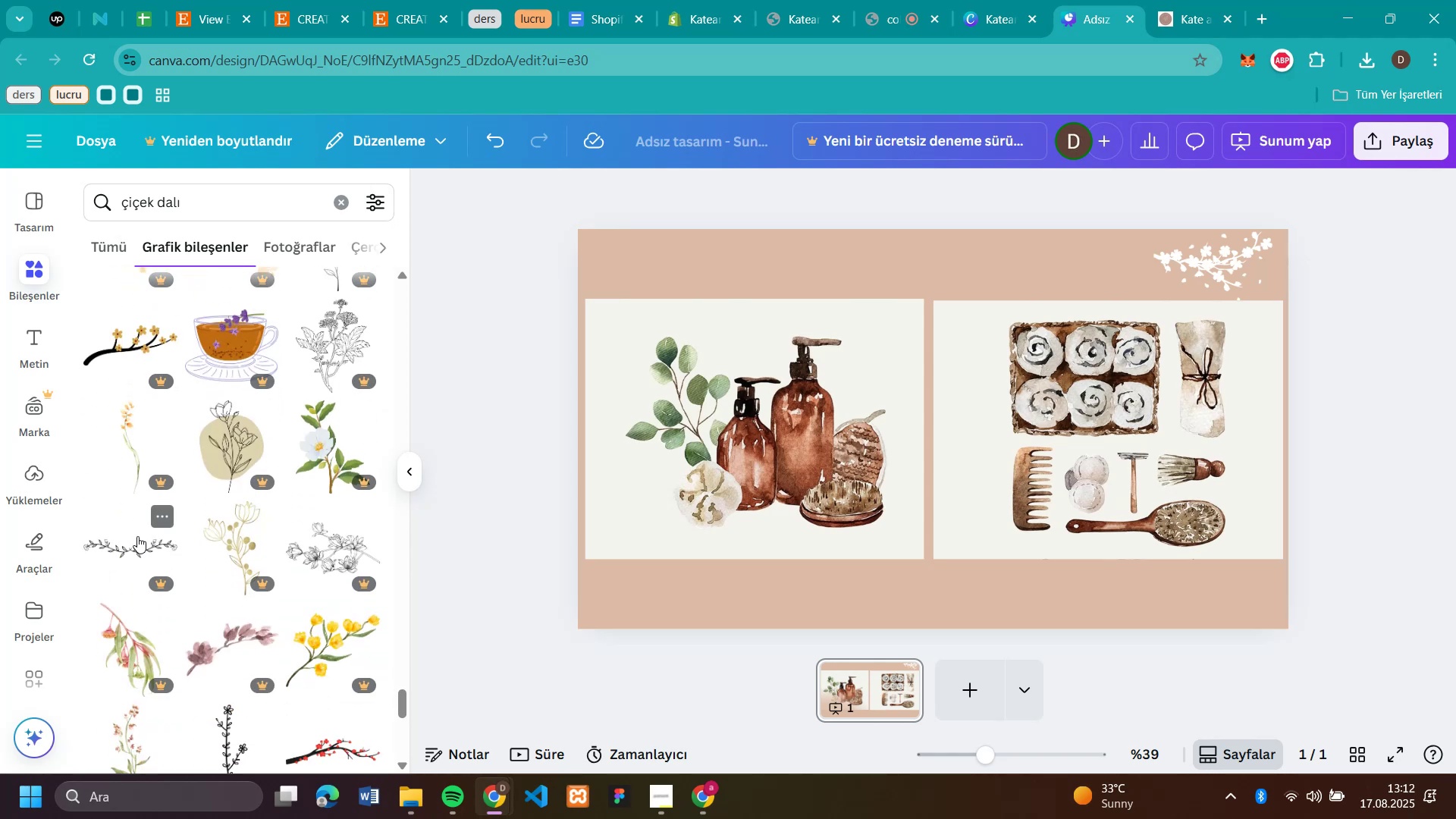 
left_click([137, 536])
 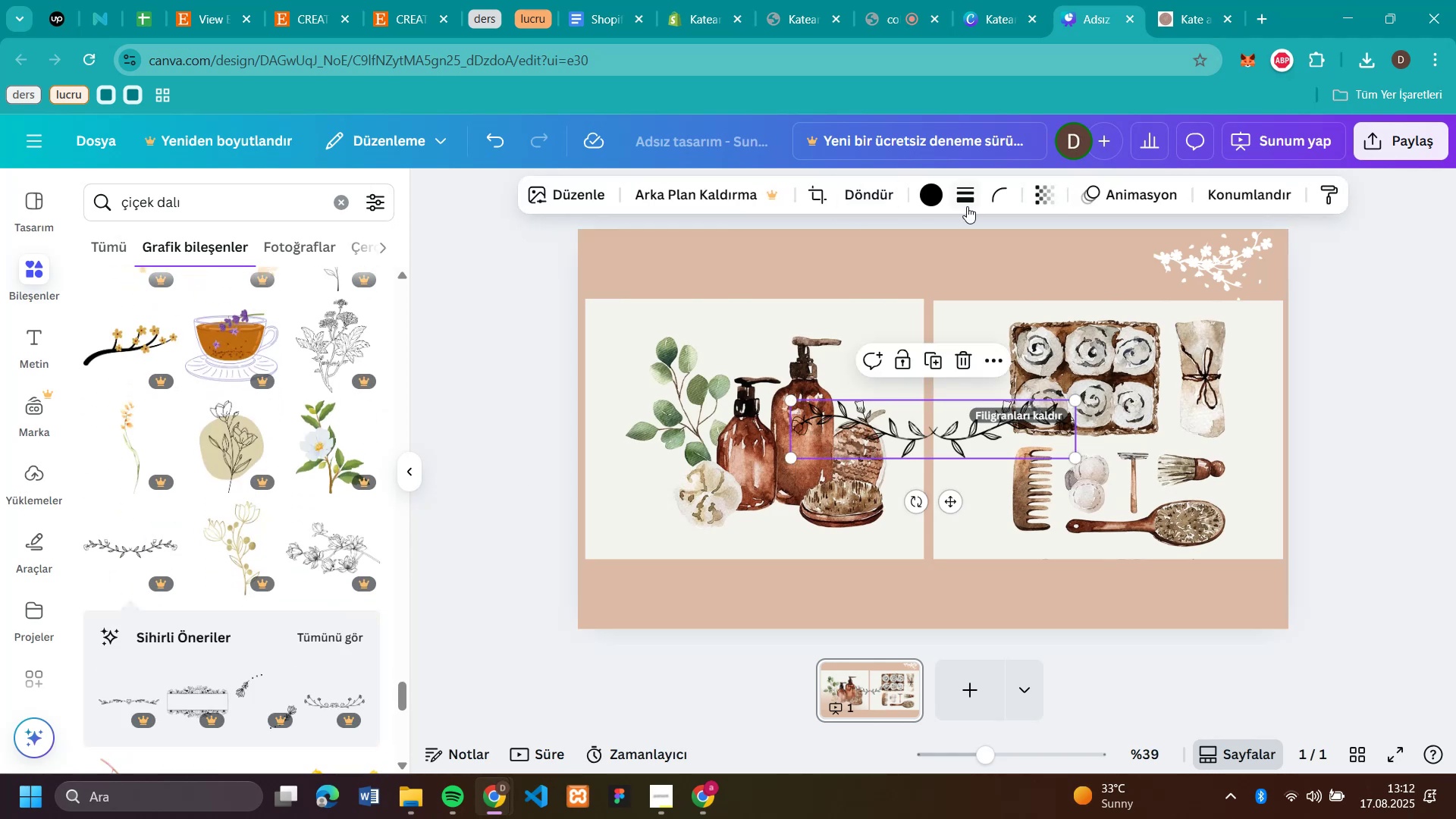 
left_click([927, 196])
 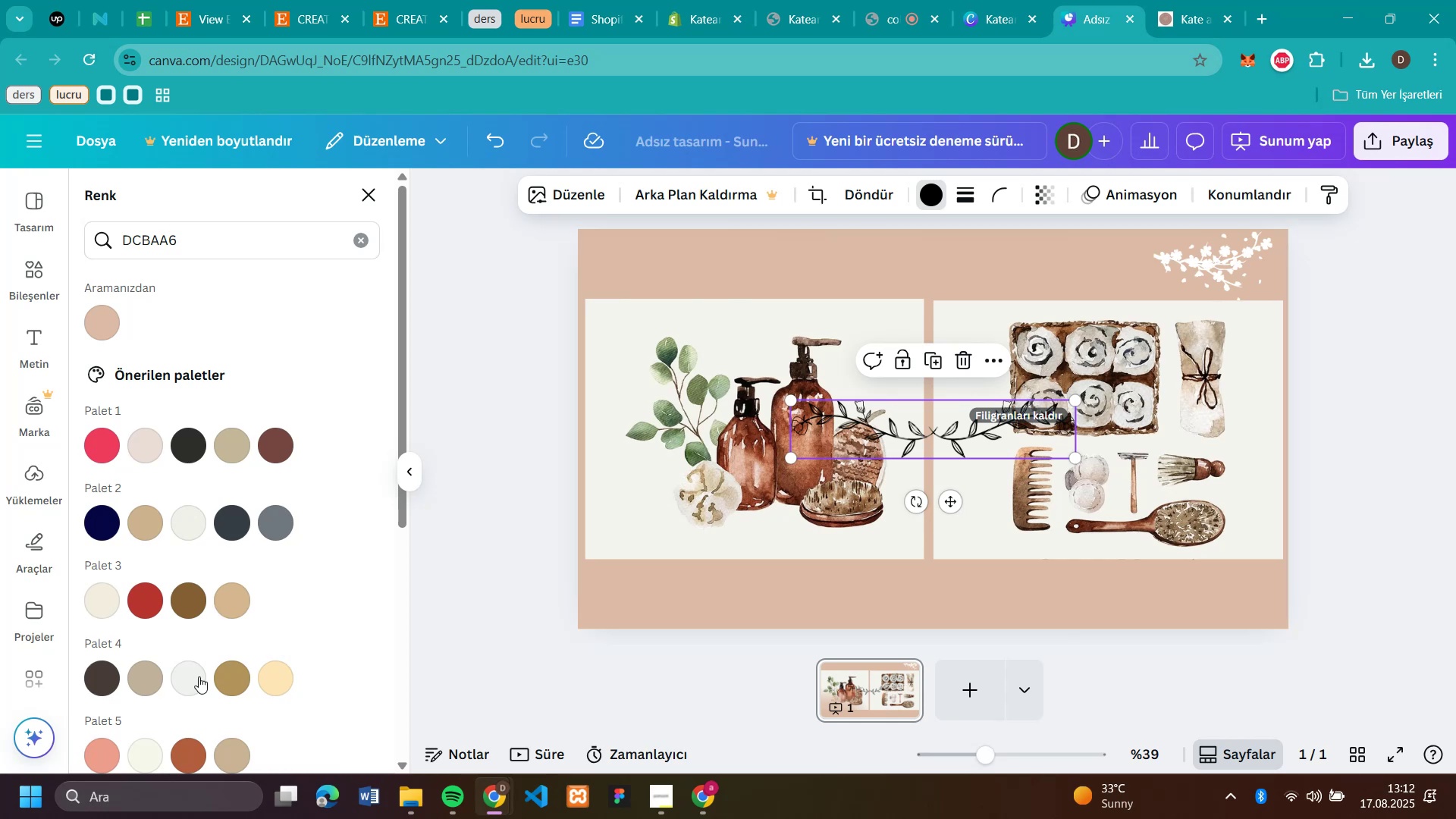 
scroll: coordinate [218, 651], scroll_direction: down, amount: 4.0
 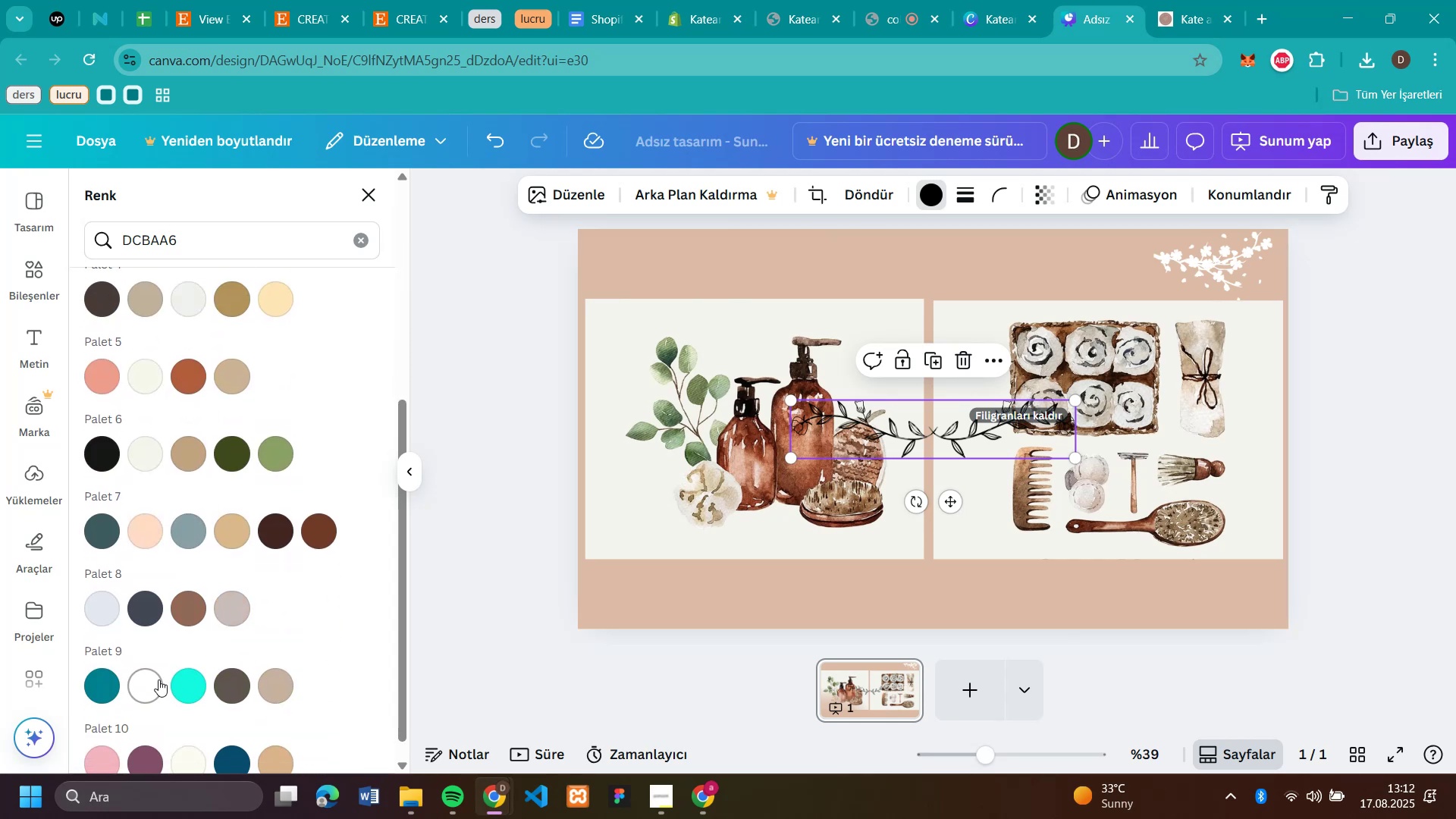 
left_click([158, 679])
 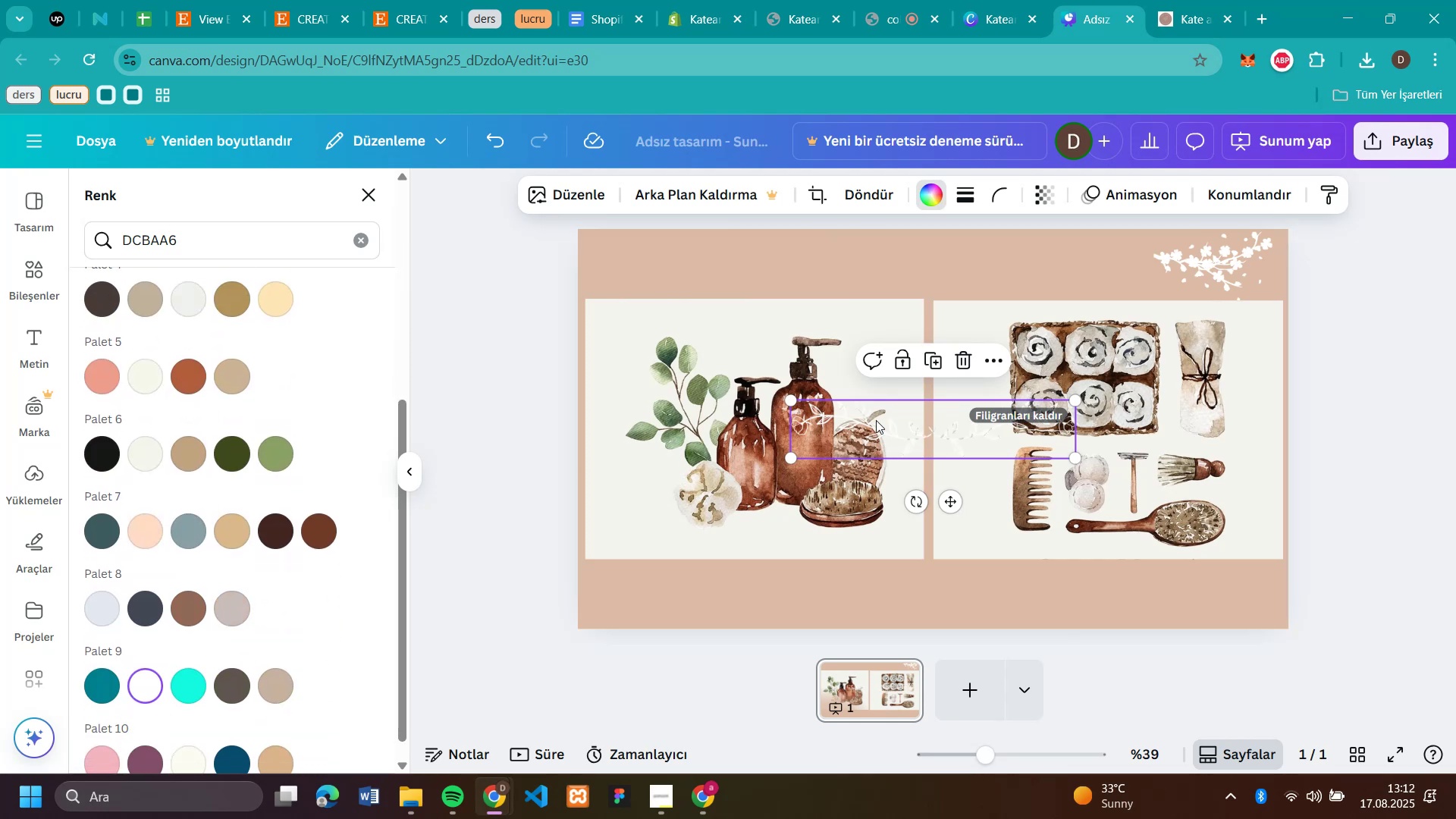 
left_click_drag(start_coordinate=[907, 438], to_coordinate=[706, 282])
 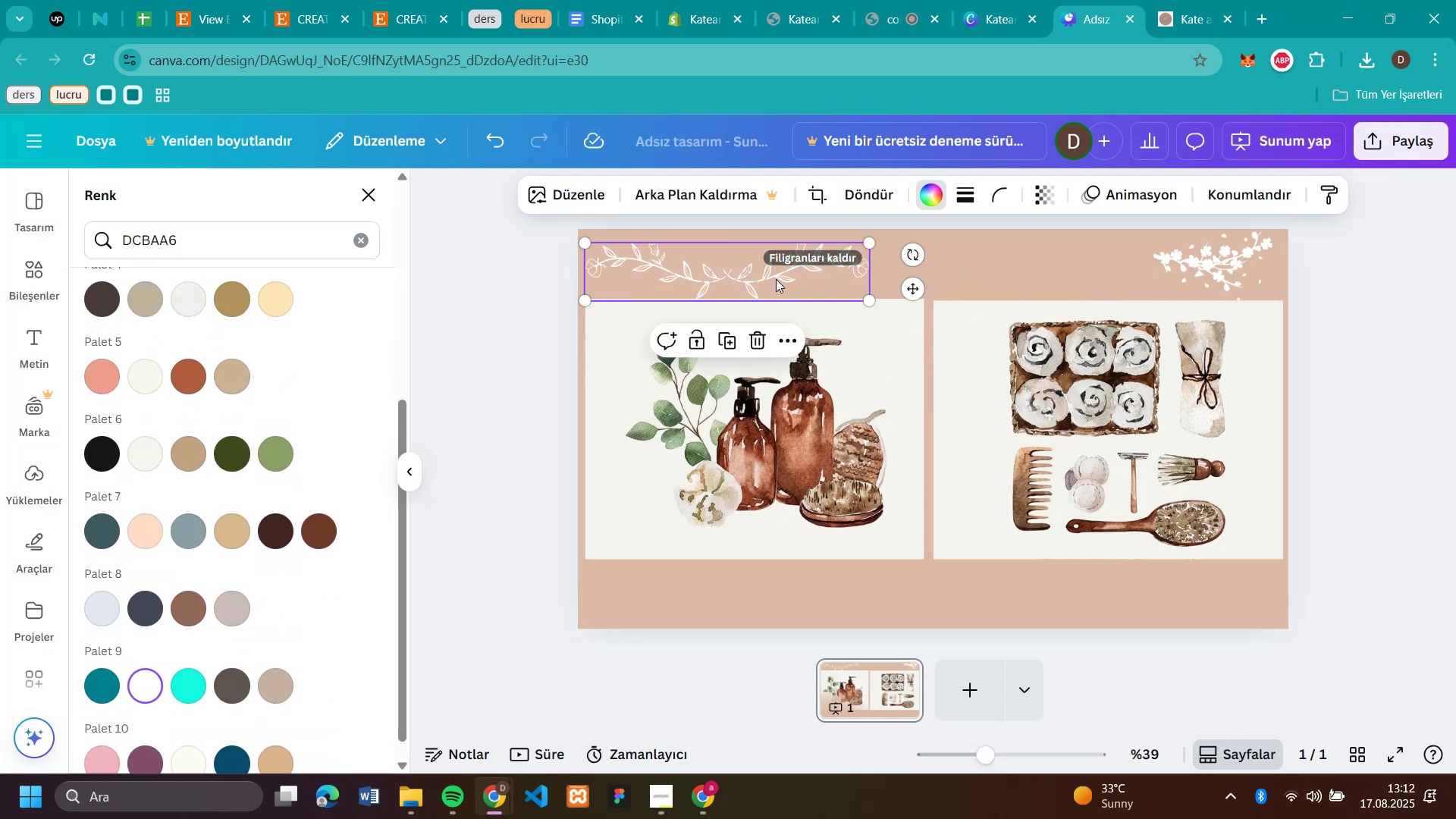 
left_click([775, 279])
 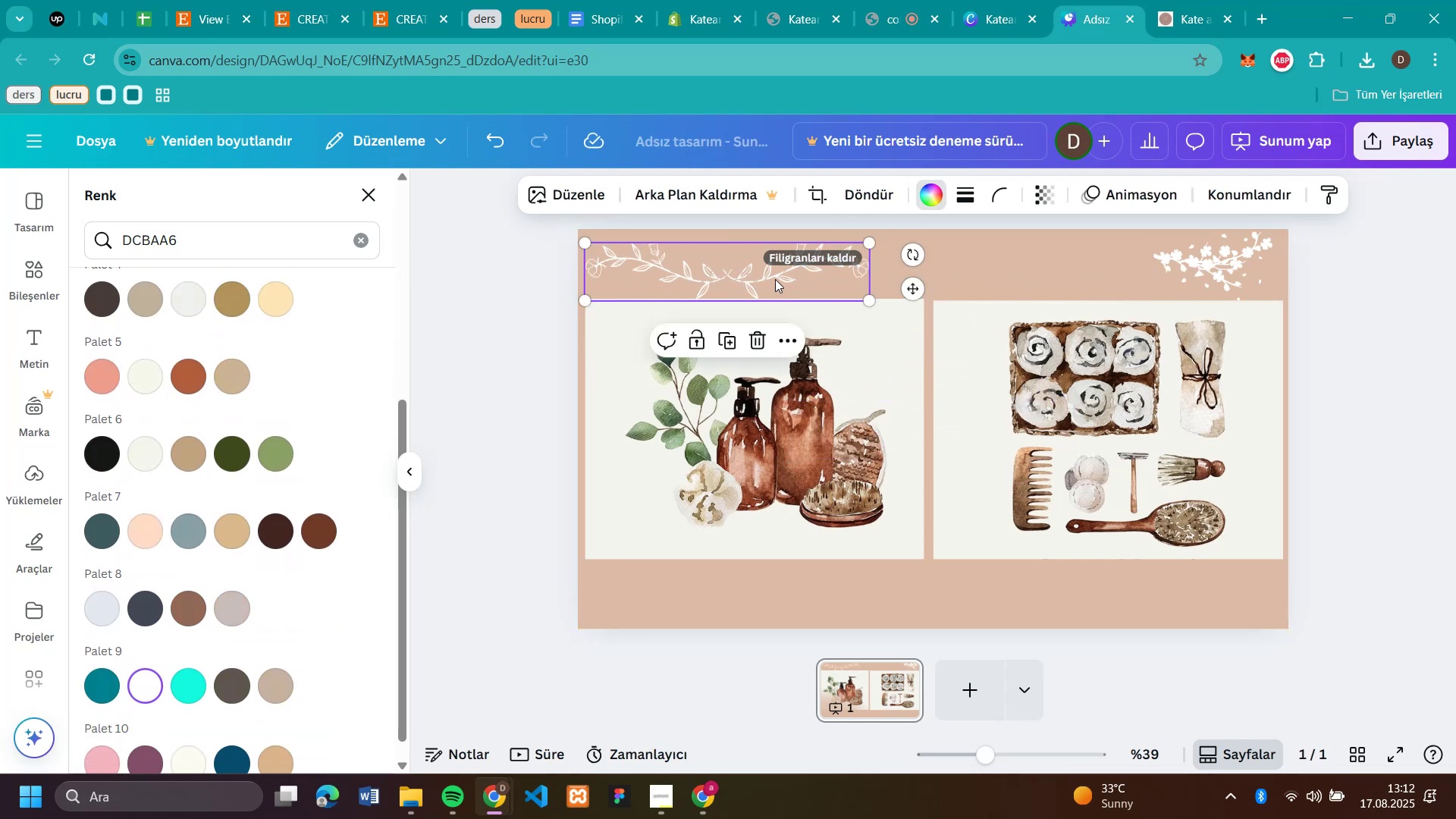 
key(Control+C)
 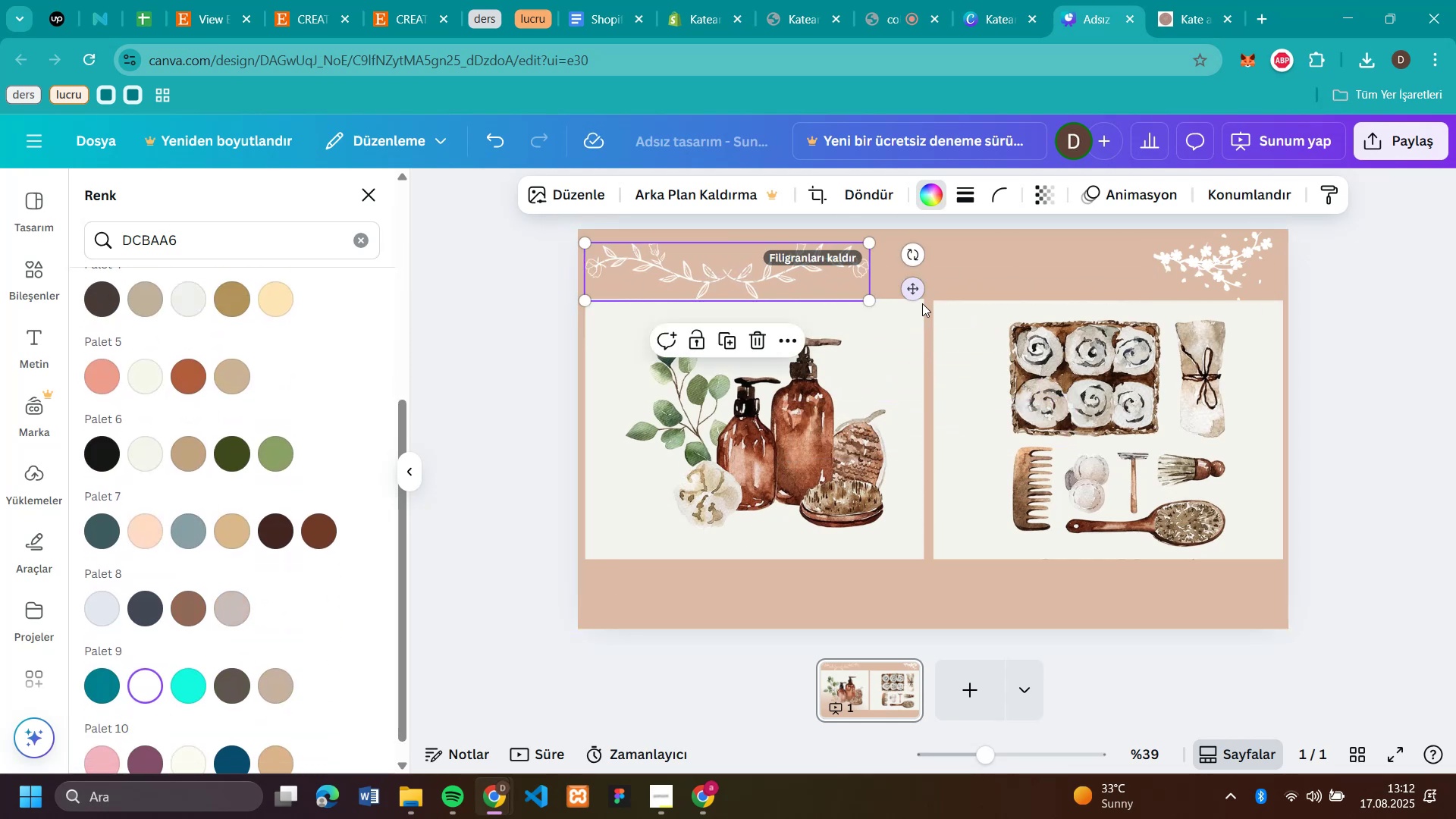 
key(Control+V)
 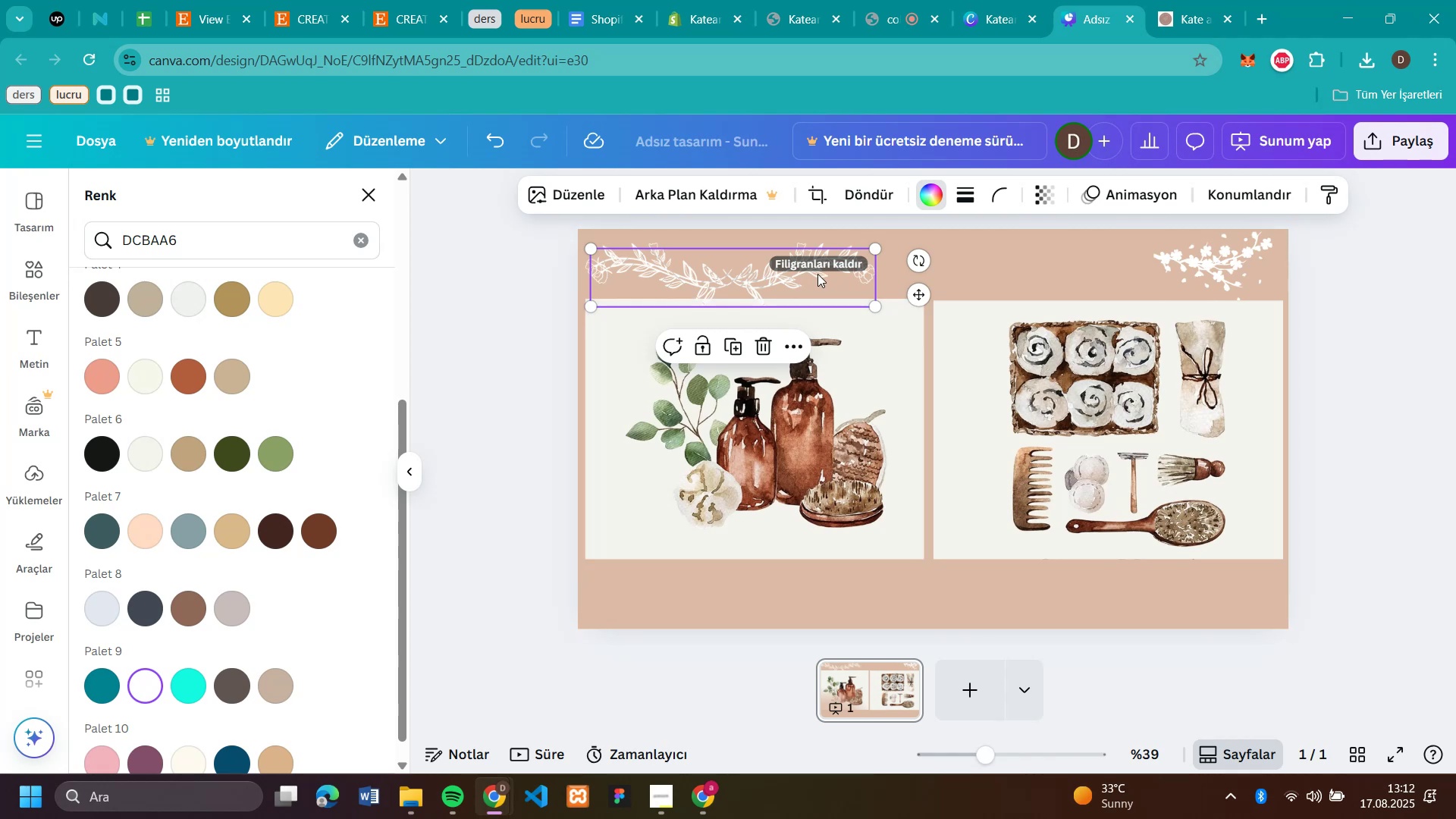 
left_click_drag(start_coordinate=[817, 274], to_coordinate=[1136, 266])
 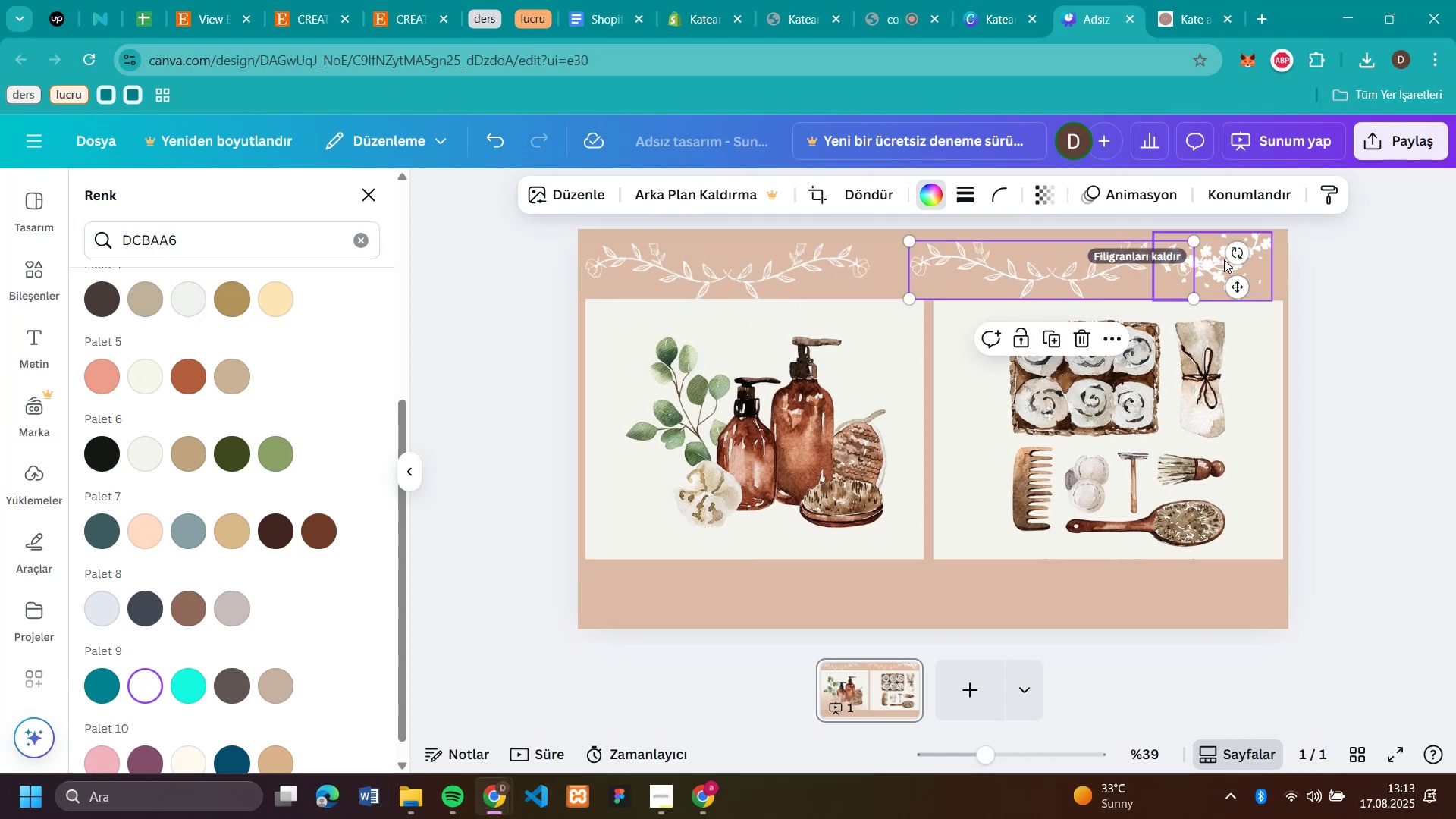 
left_click([1224, 259])
 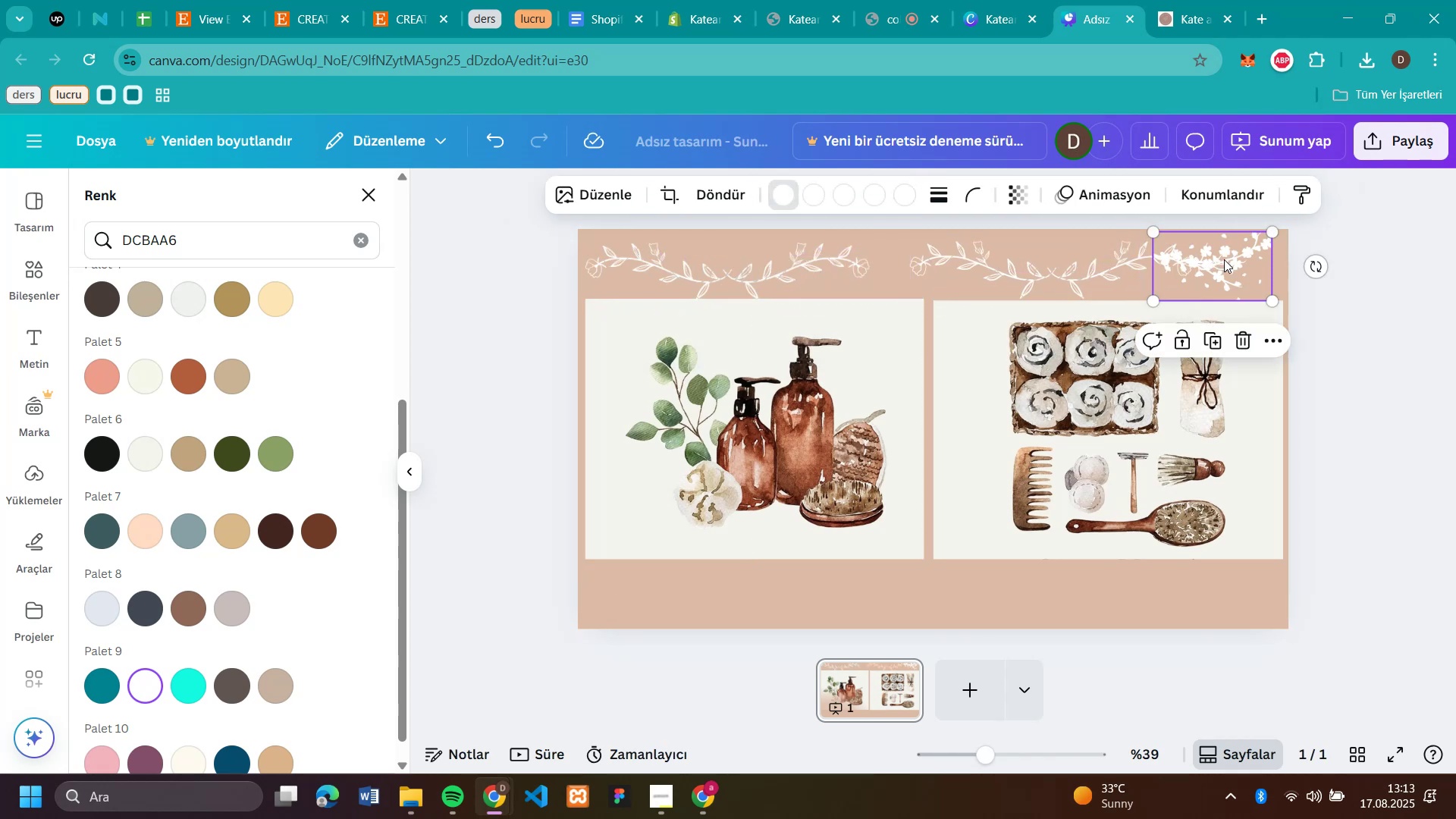 
key(Backspace)
 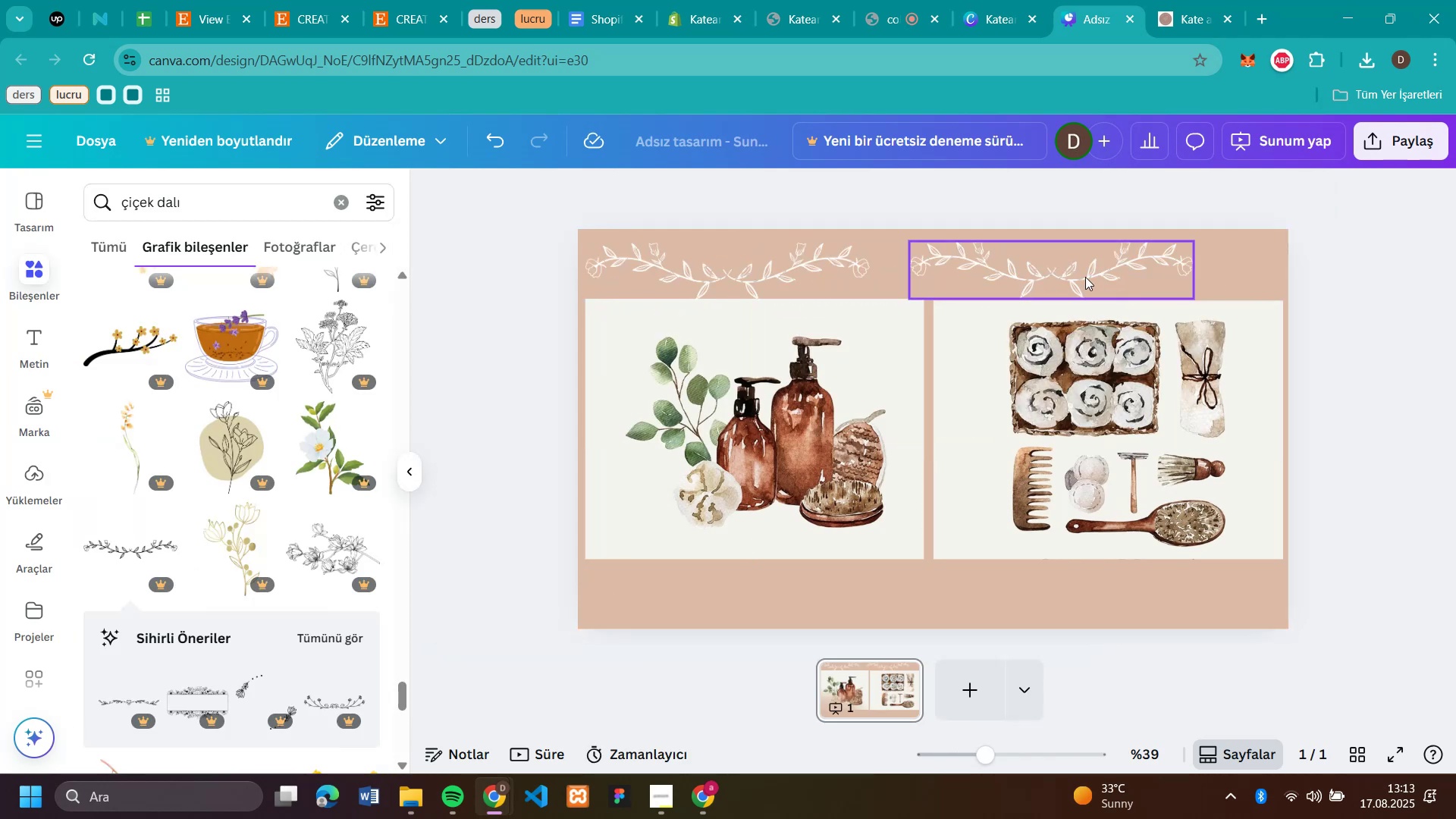 
left_click_drag(start_coordinate=[1086, 277], to_coordinate=[1042, 280])
 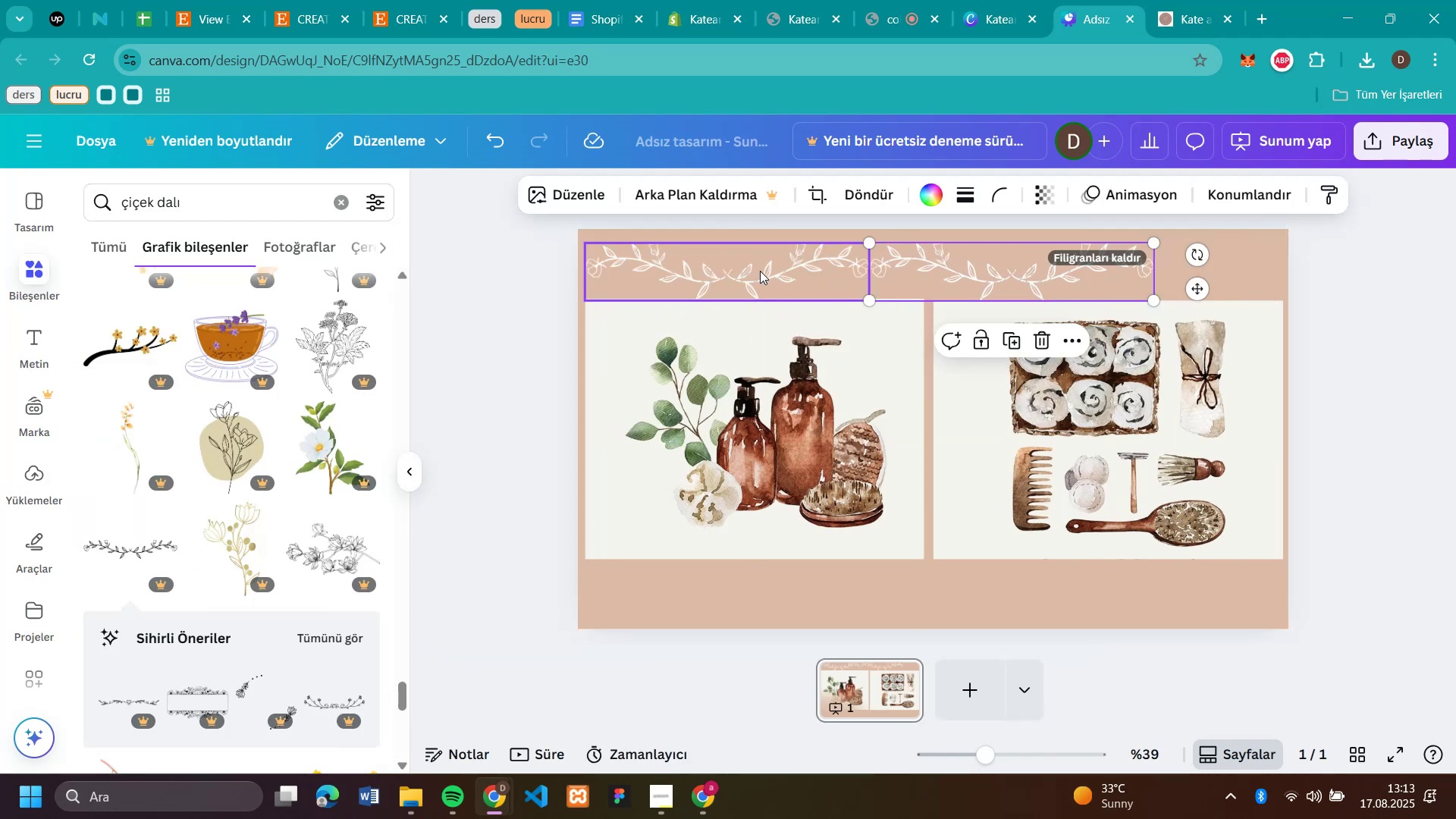 
left_click_drag(start_coordinate=[760, 271], to_coordinate=[754, 267])
 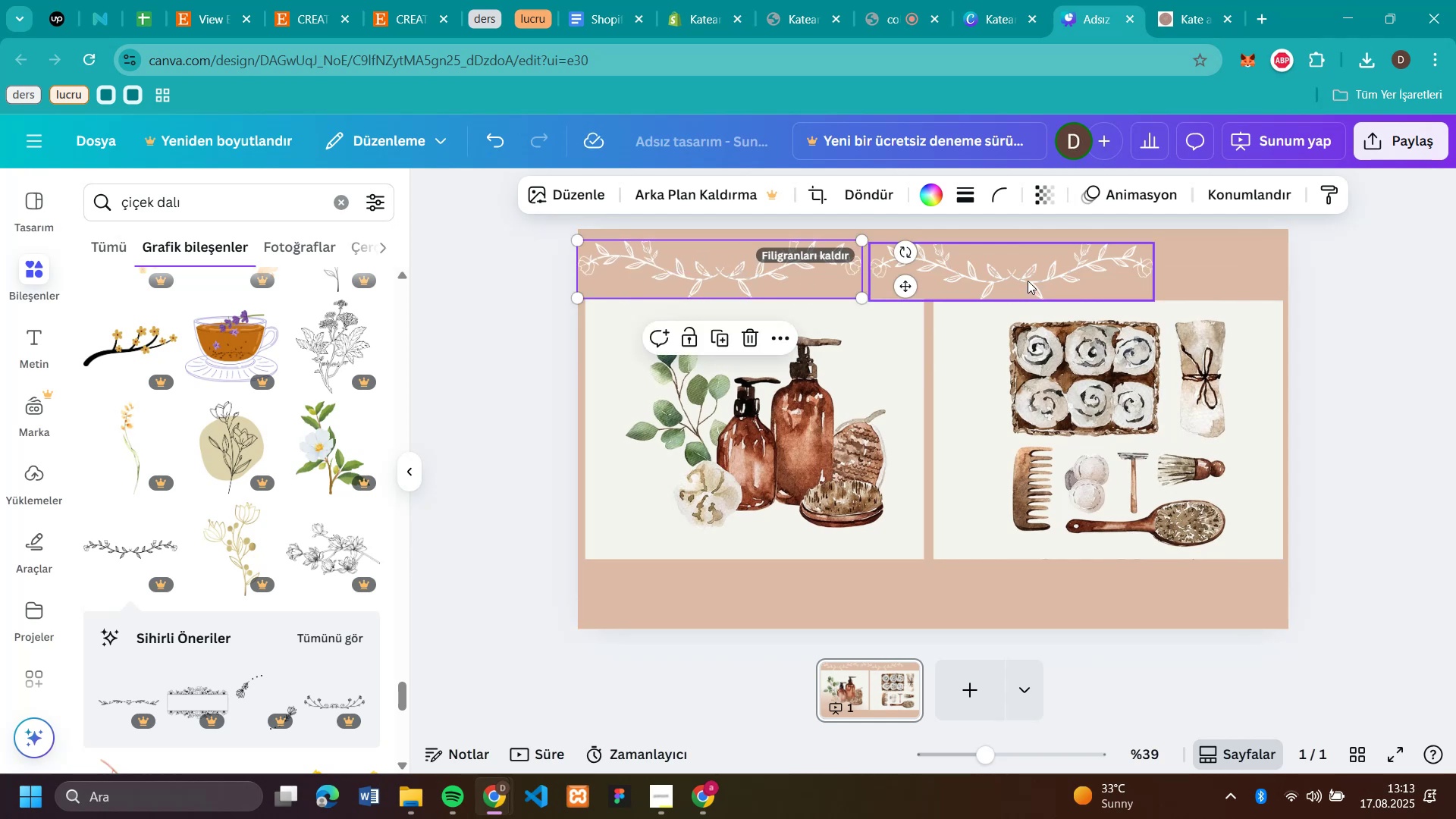 
left_click_drag(start_coordinate=[1028, 280], to_coordinate=[1017, 276])
 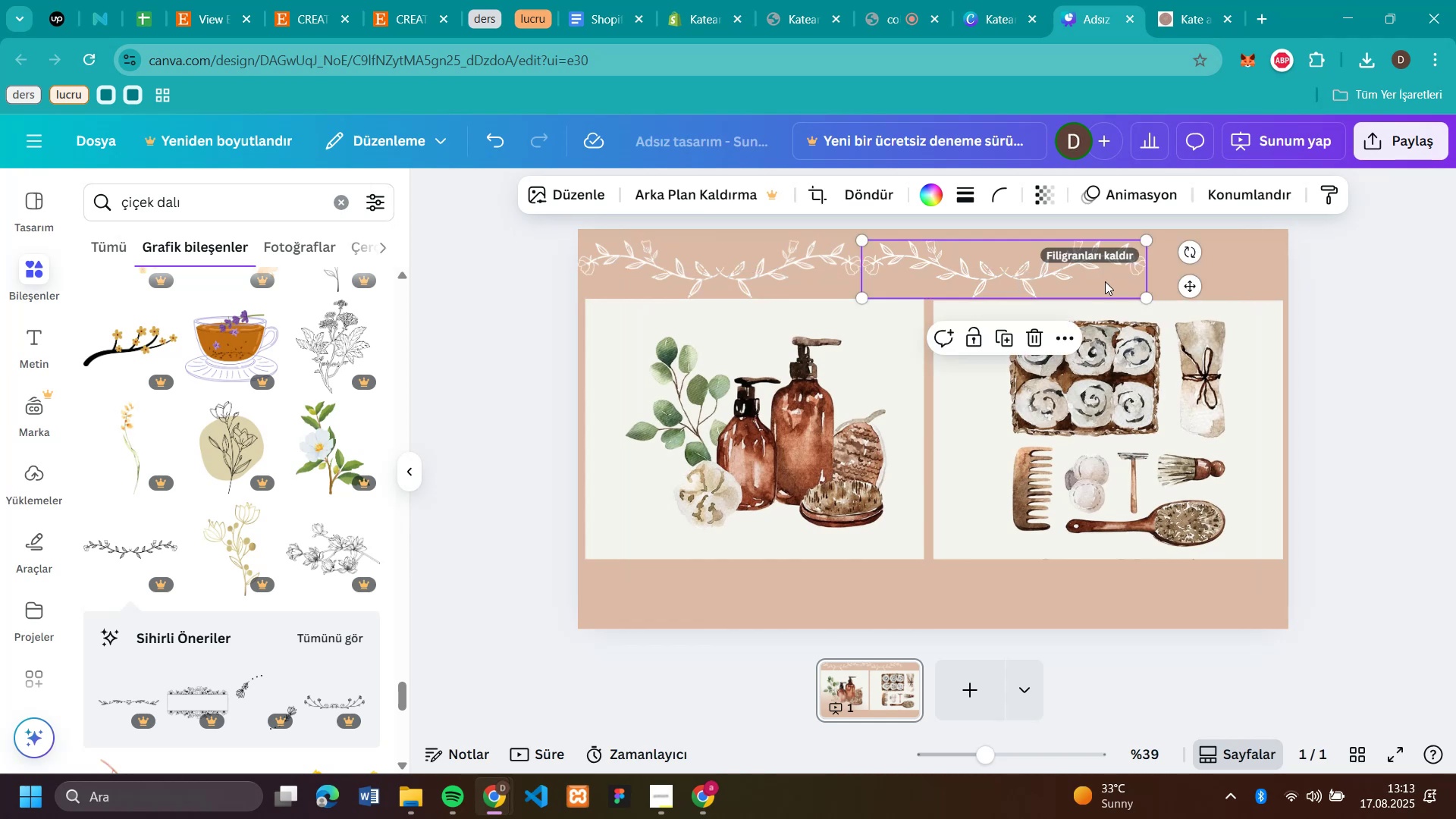 
key(Control+V)
 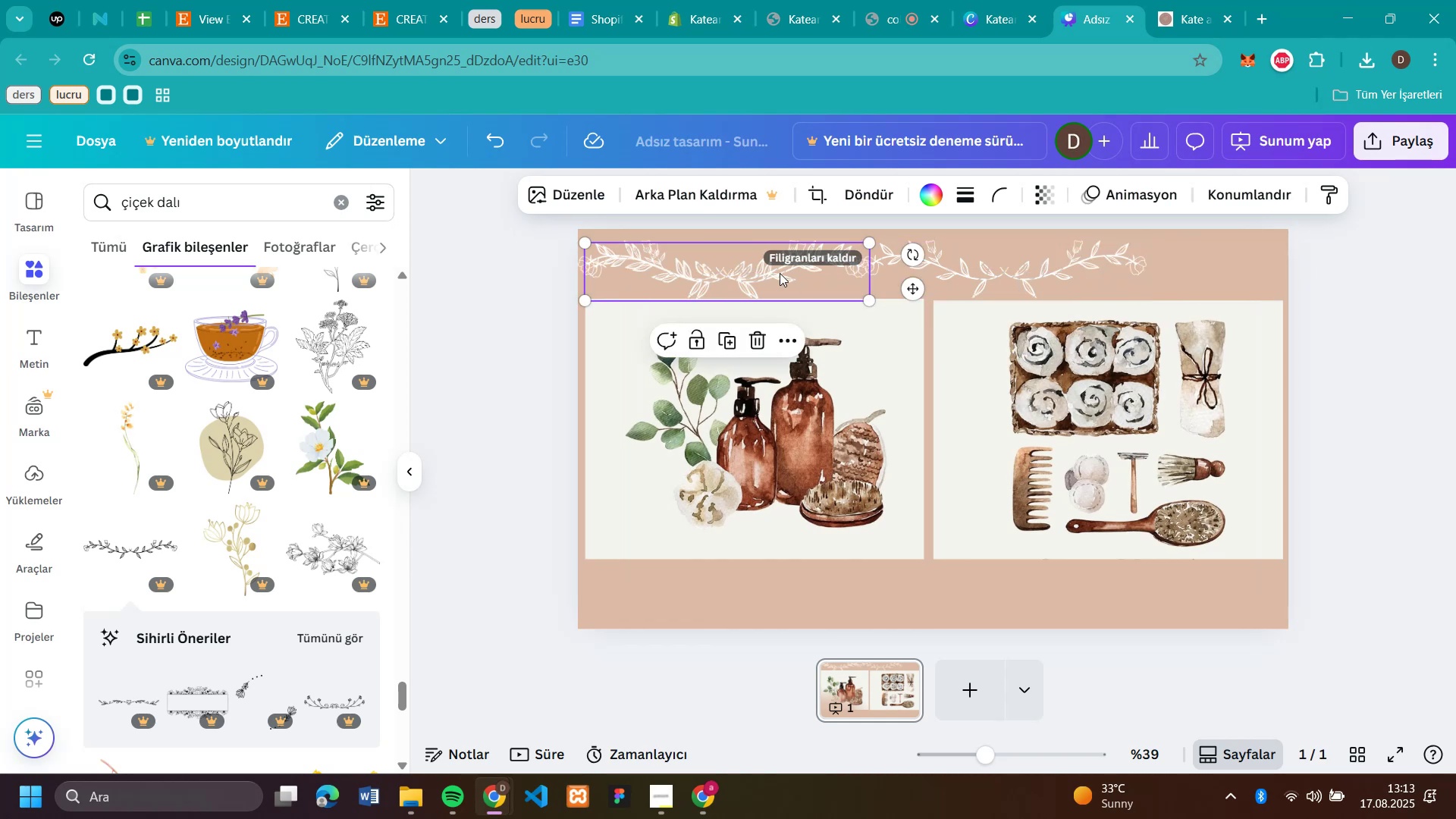 
left_click_drag(start_coordinate=[780, 273], to_coordinate=[1335, 275])
 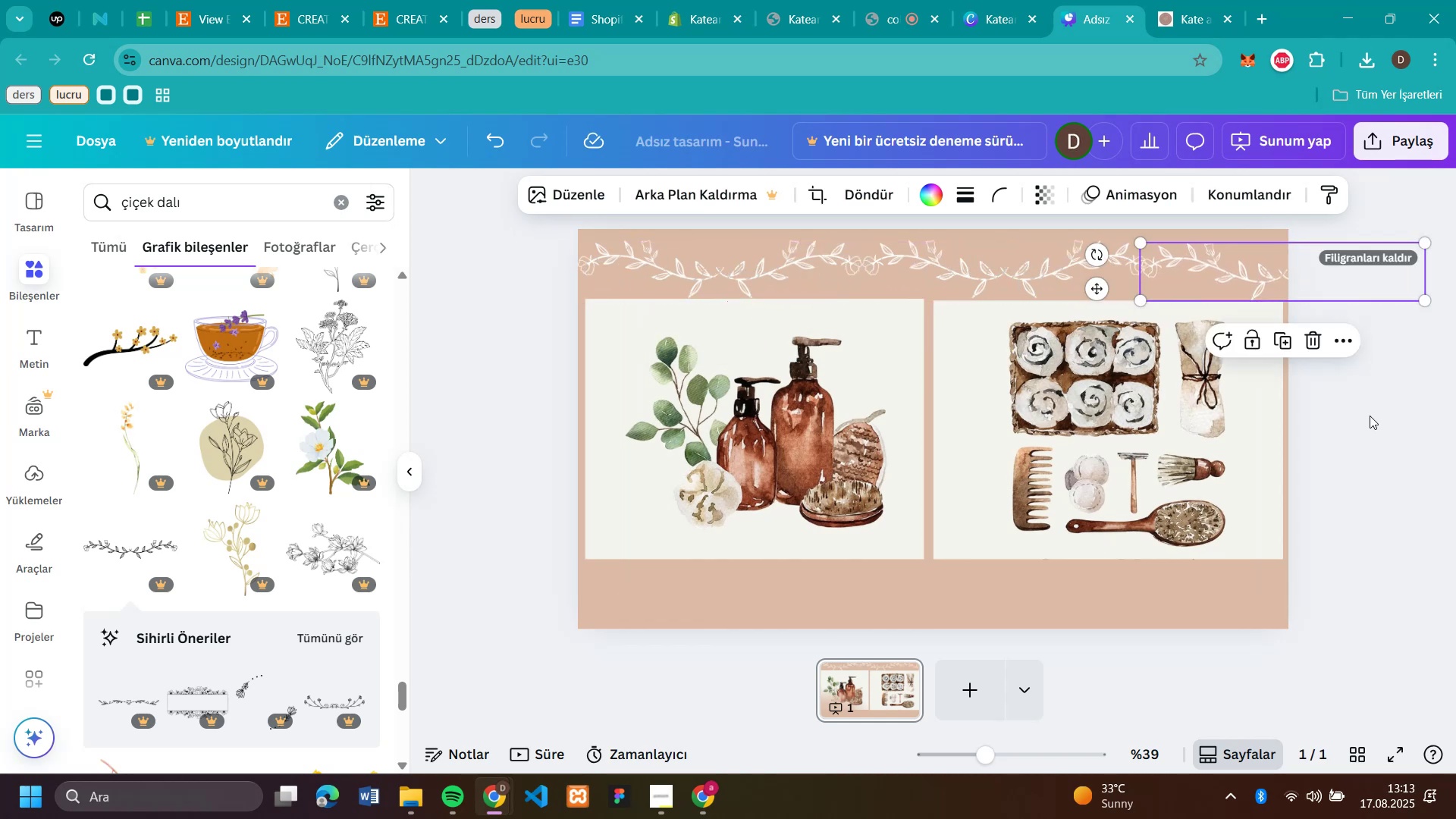 
left_click([1370, 416])
 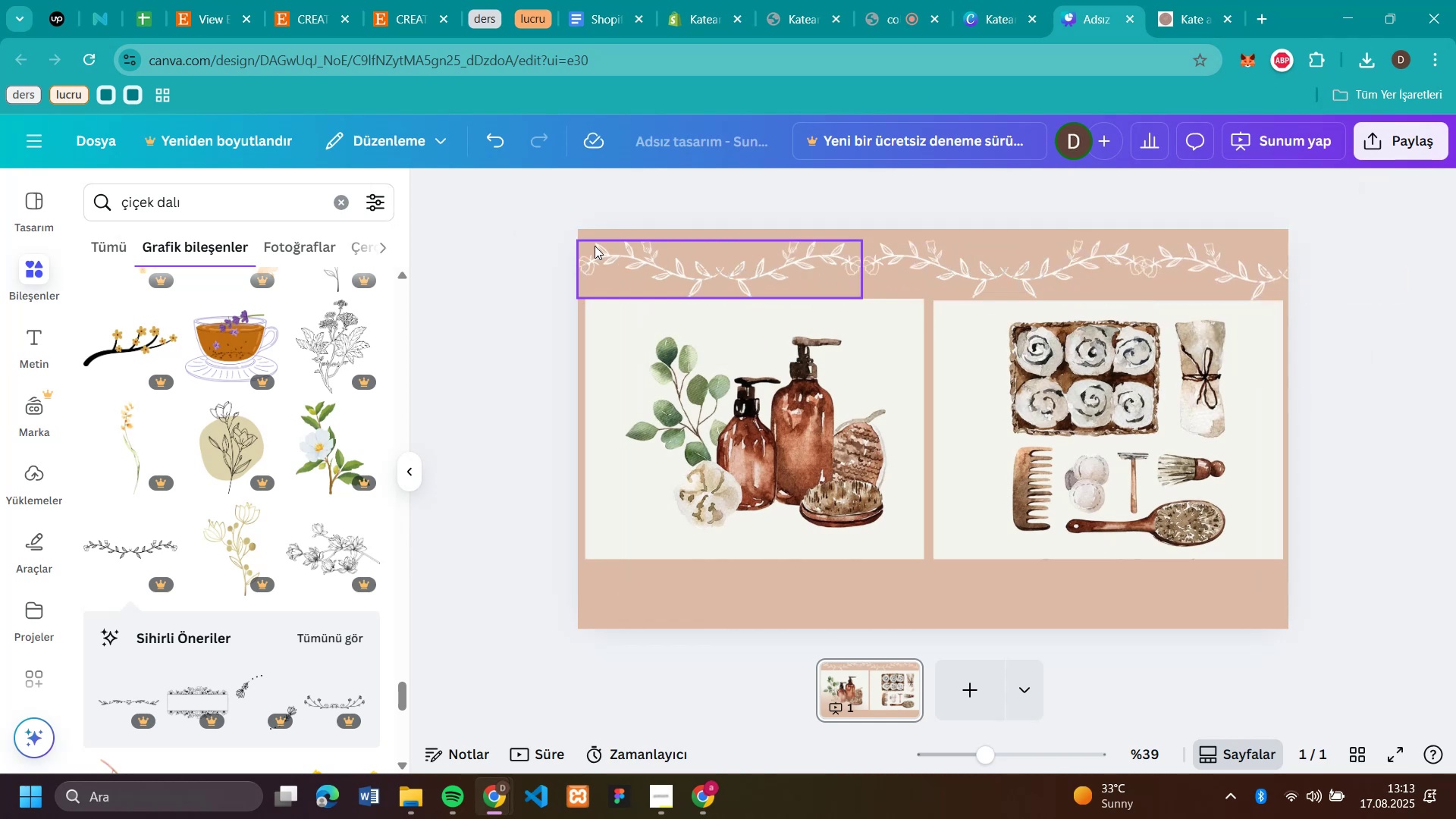 
left_click([618, 266])
 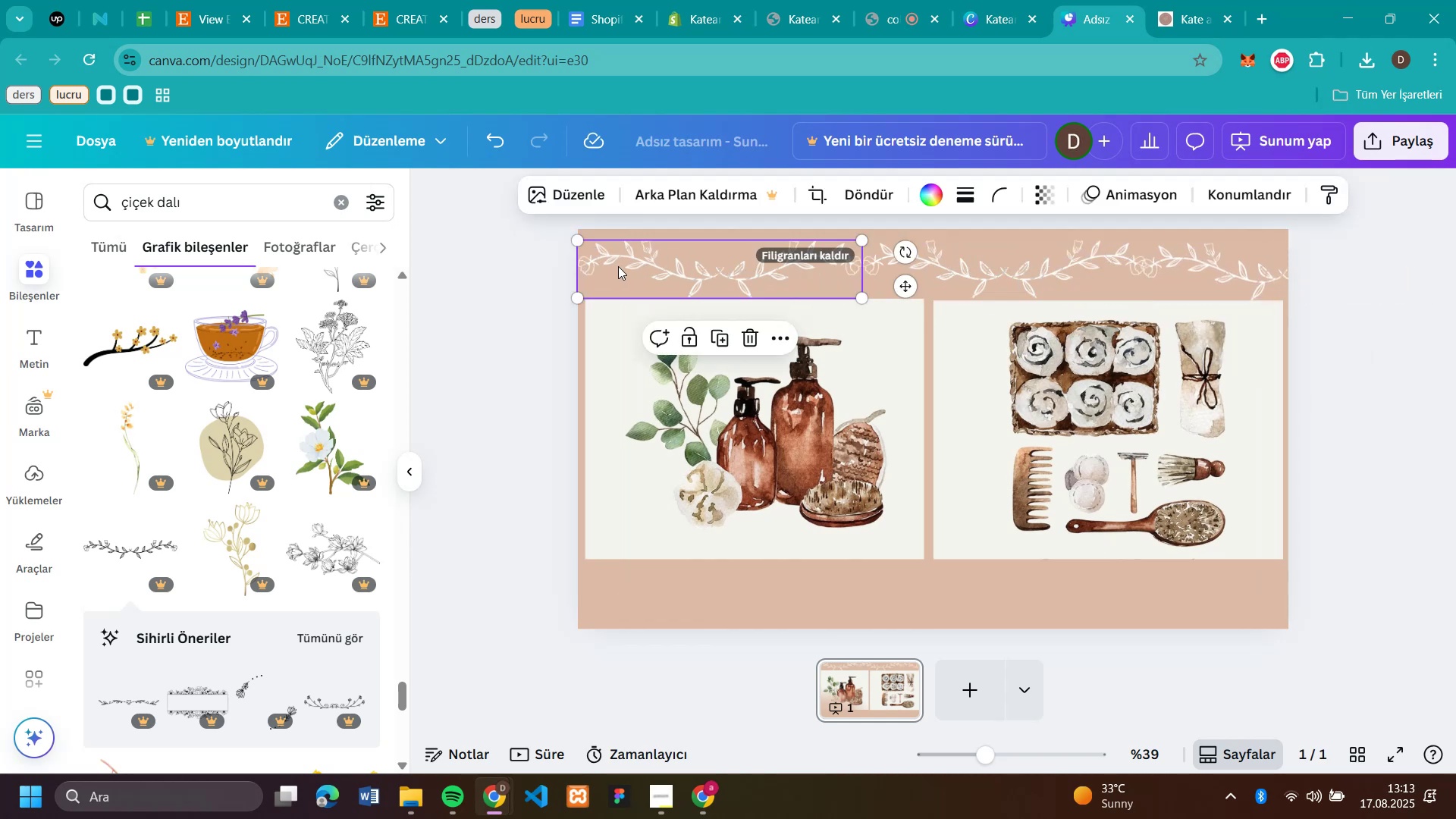 
key(Control+C)
 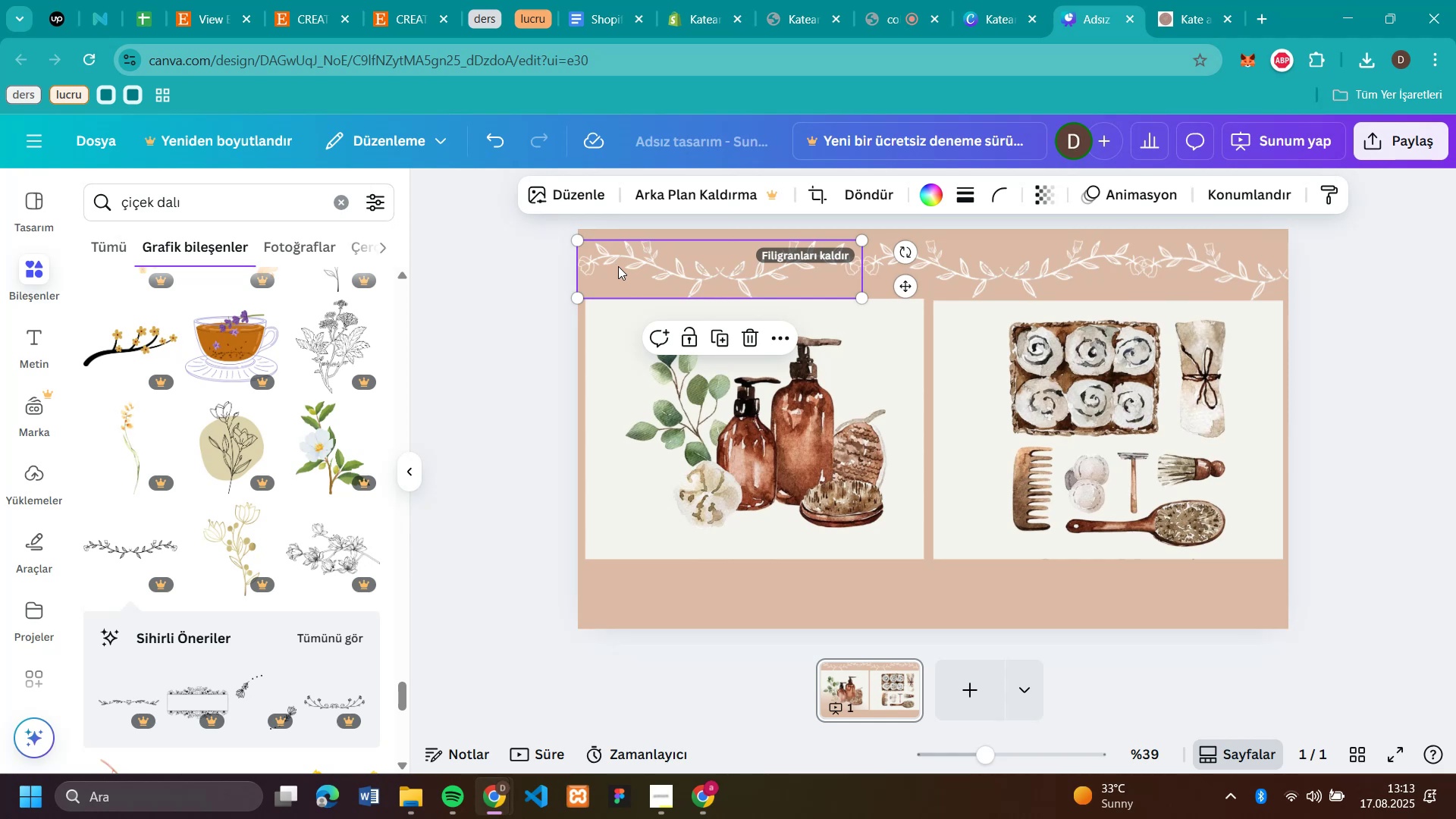 
key(Control+V)
 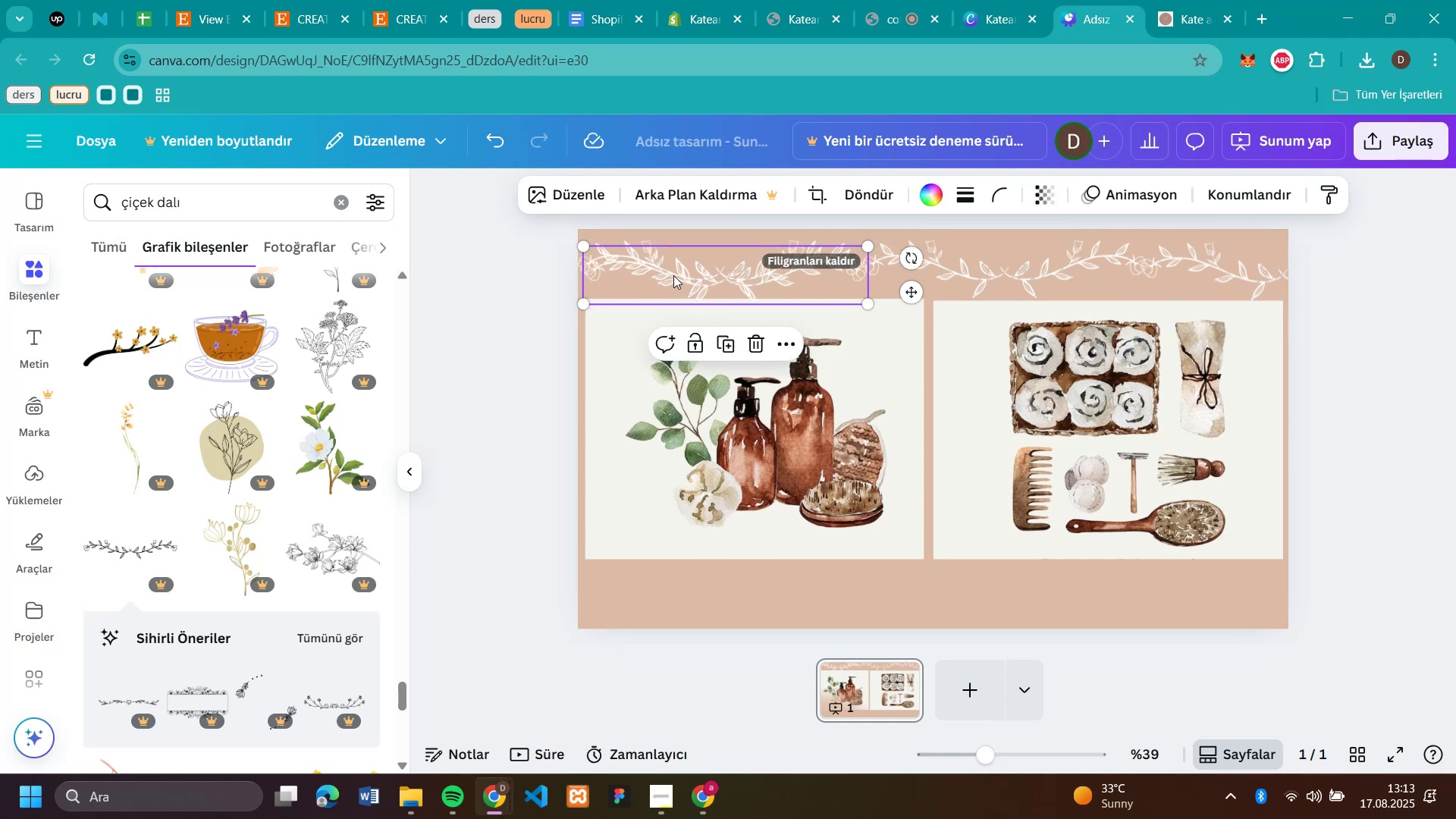 
left_click_drag(start_coordinate=[674, 275], to_coordinate=[670, 599])
 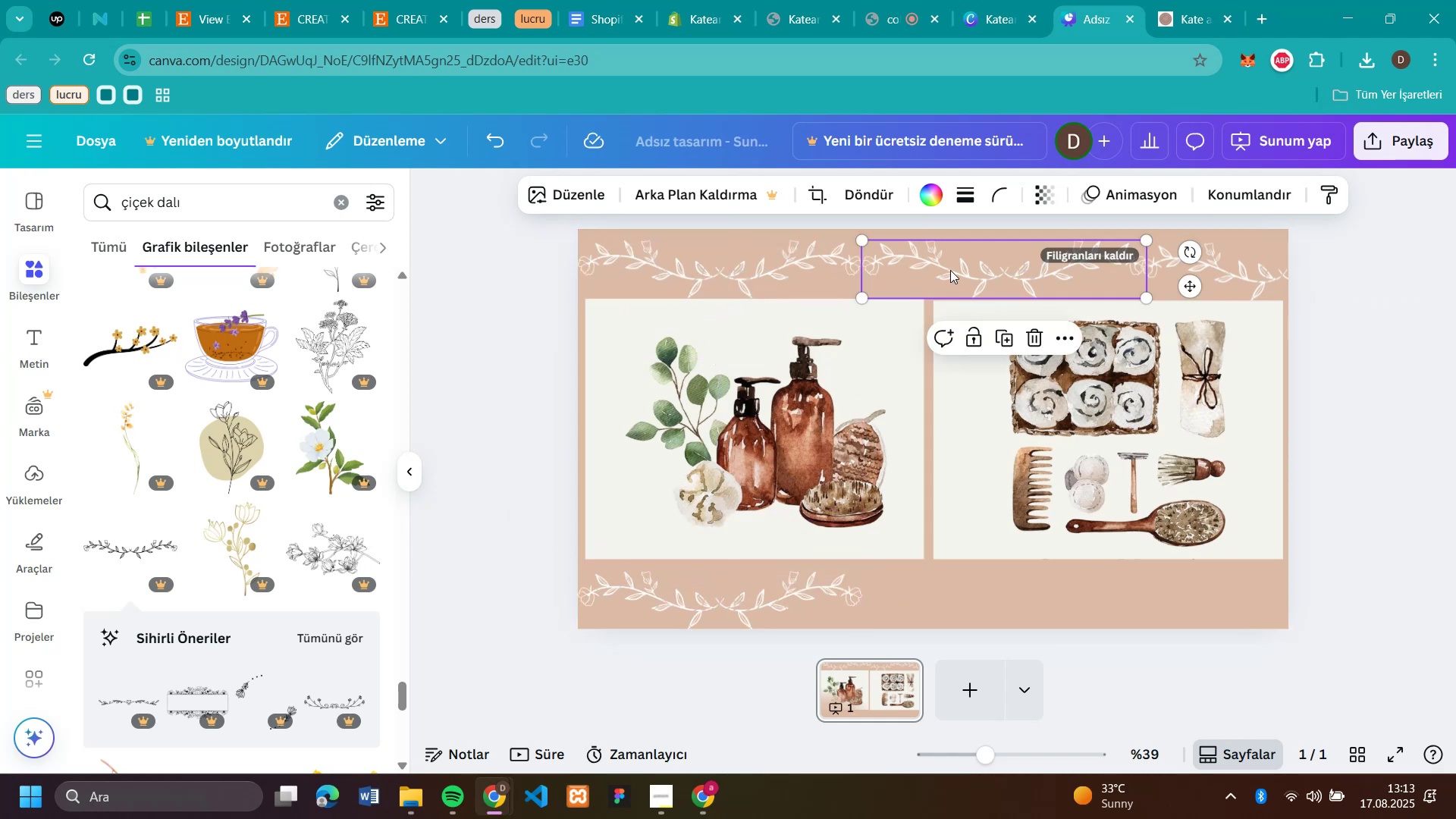 
key(Control+C)
 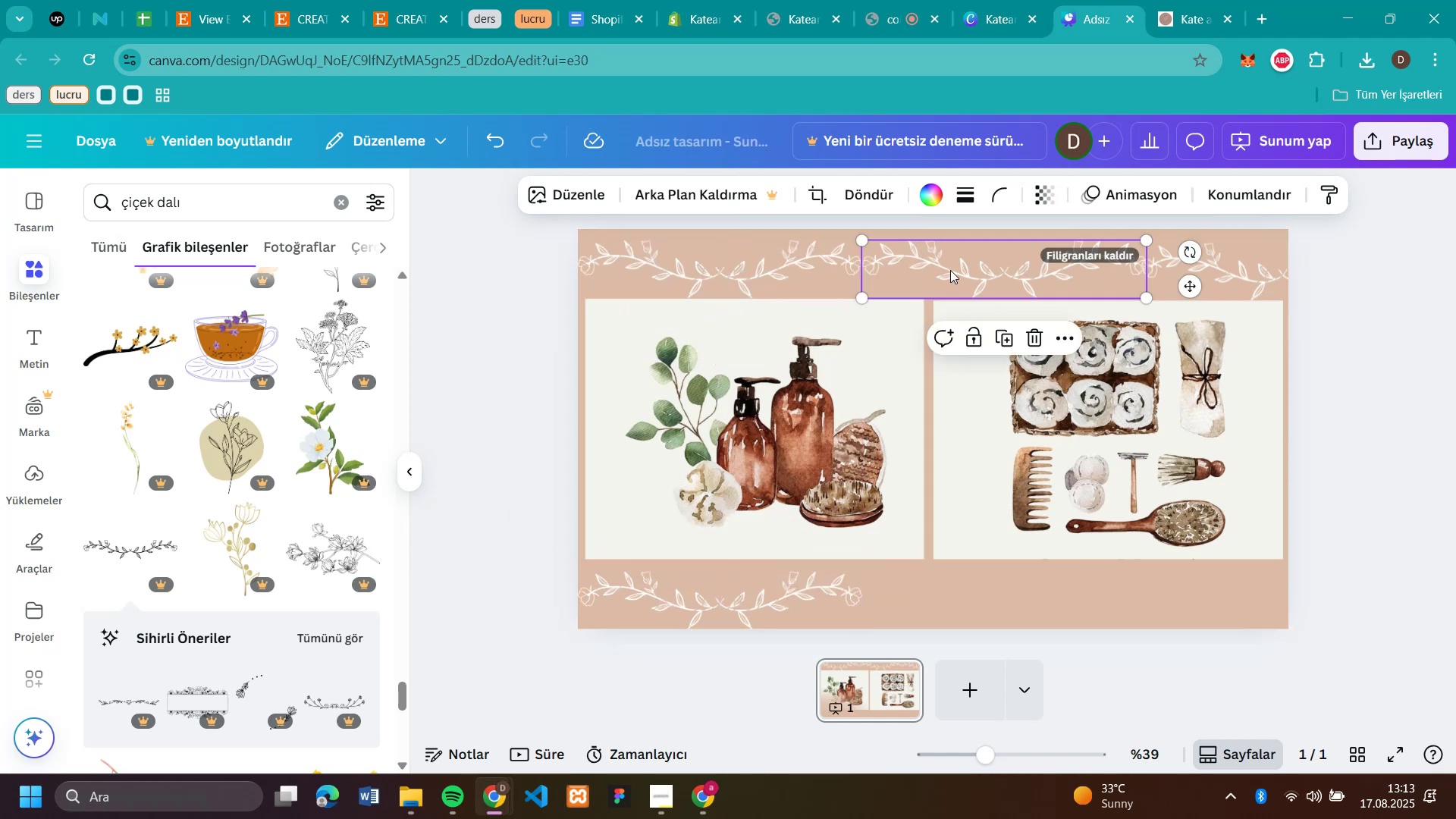 
key(Control+V)
 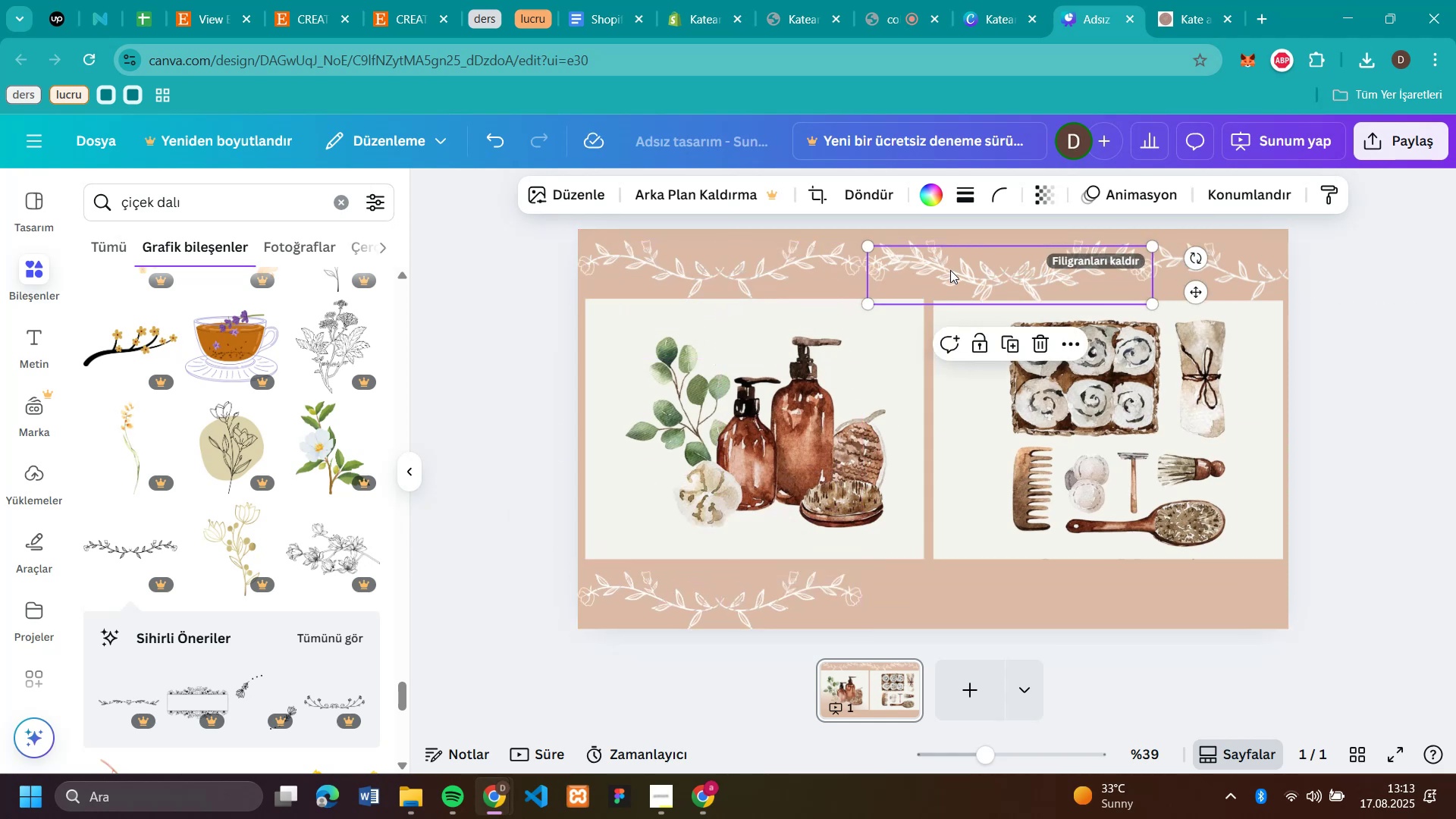 
left_click_drag(start_coordinate=[950, 270], to_coordinate=[946, 595])
 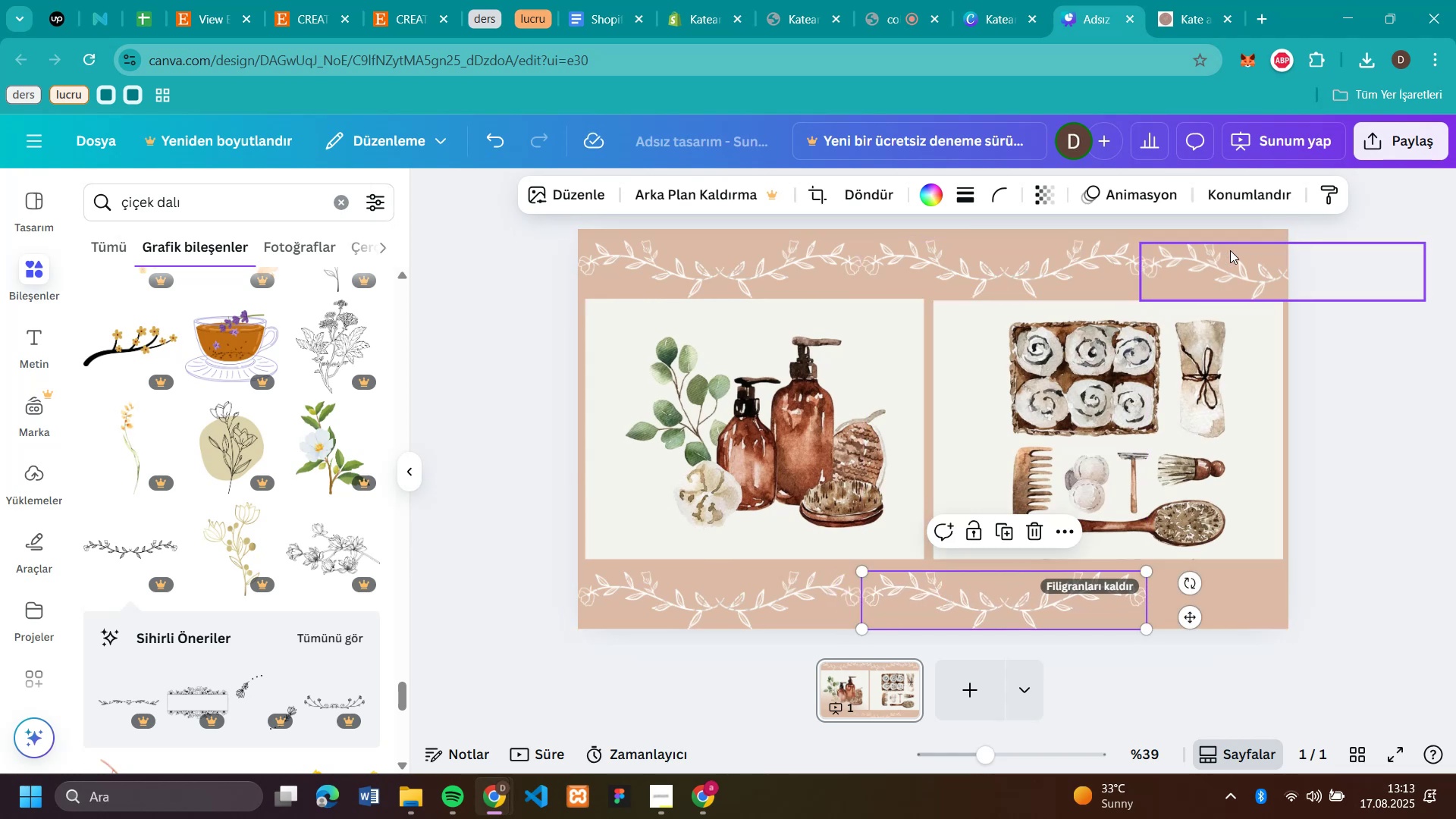 
left_click([1230, 249])
 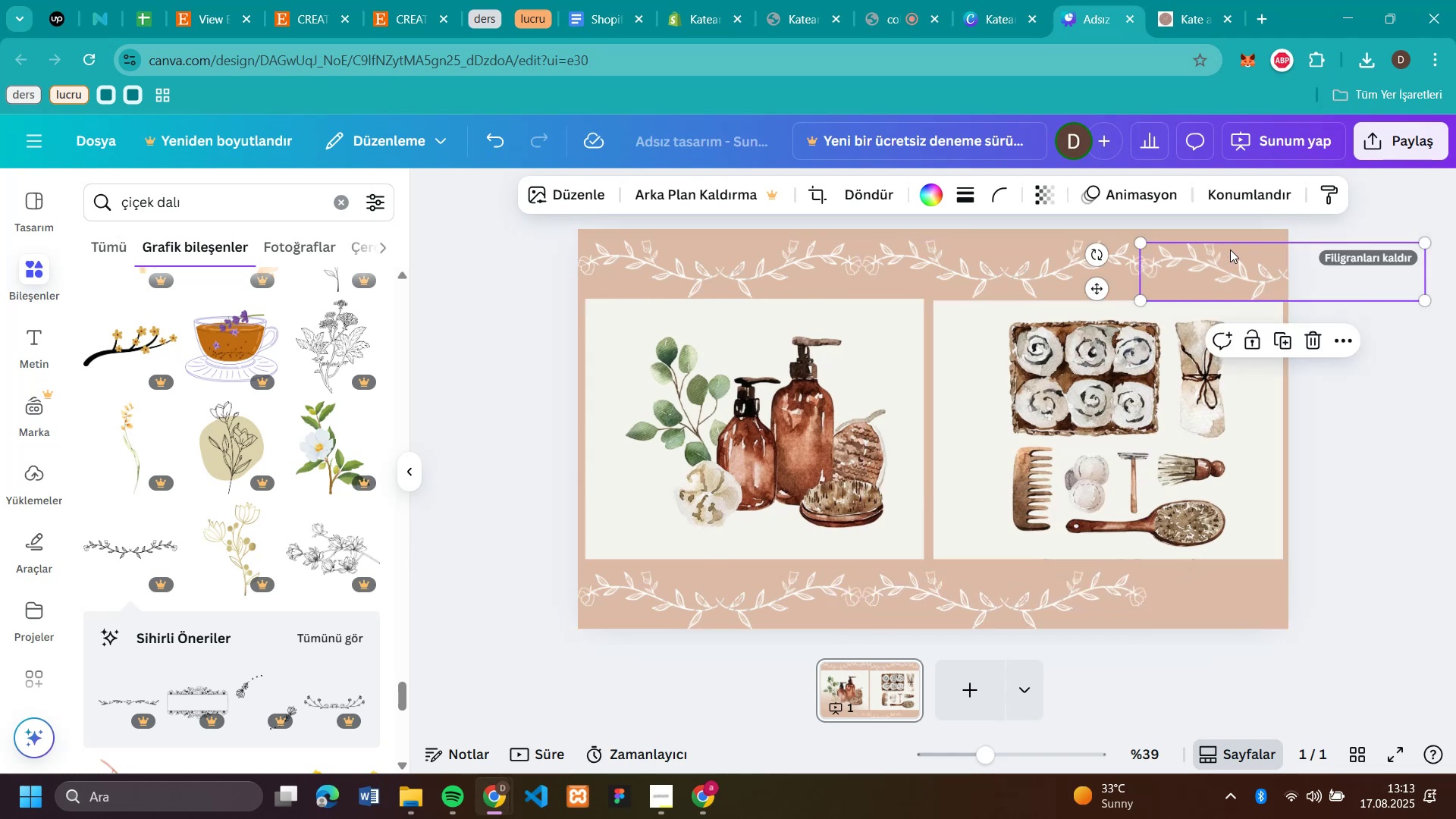 
key(Control+C)
 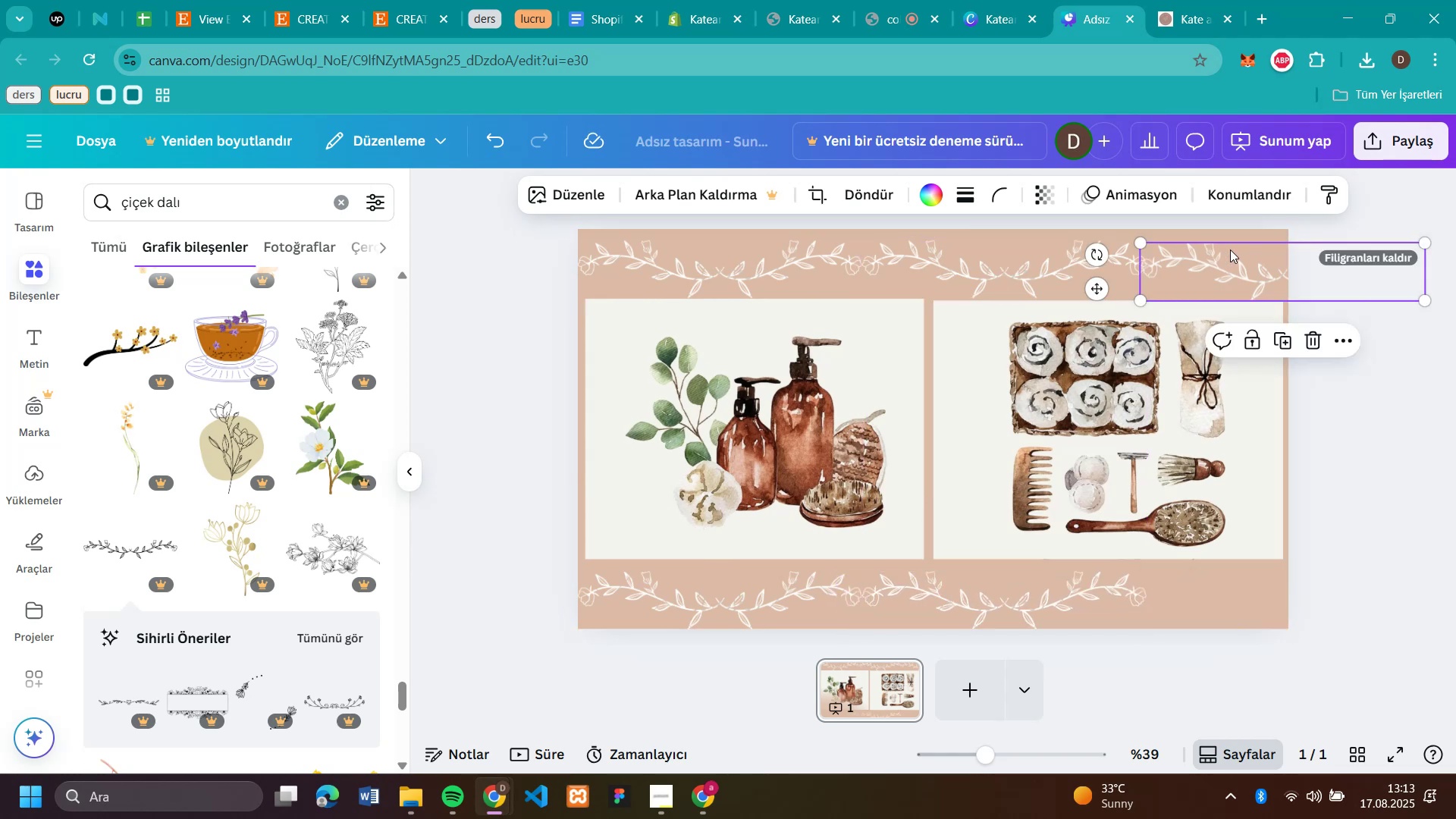 
key(Control+V)
 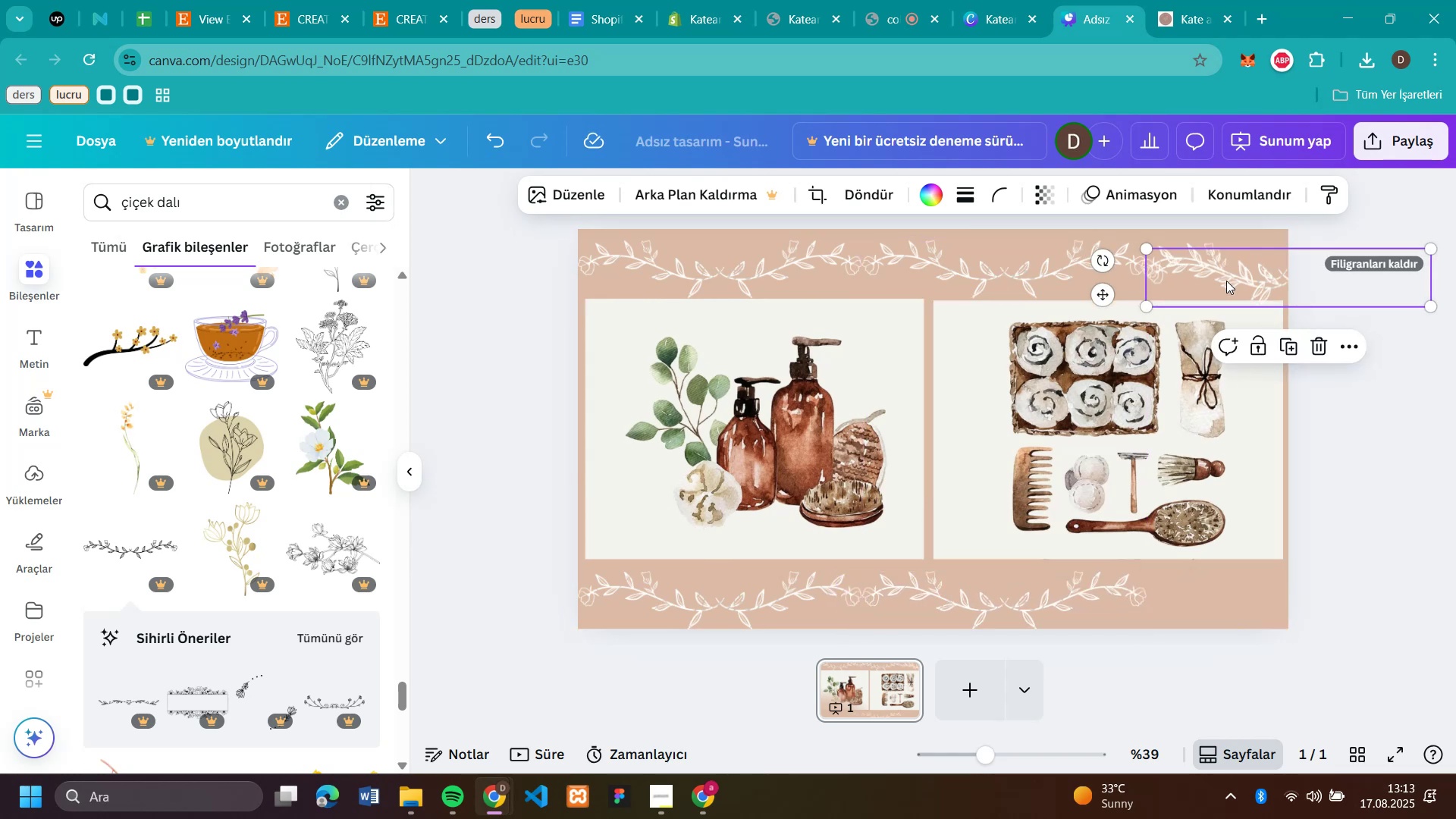 
left_click_drag(start_coordinate=[1226, 281], to_coordinate=[1224, 607])
 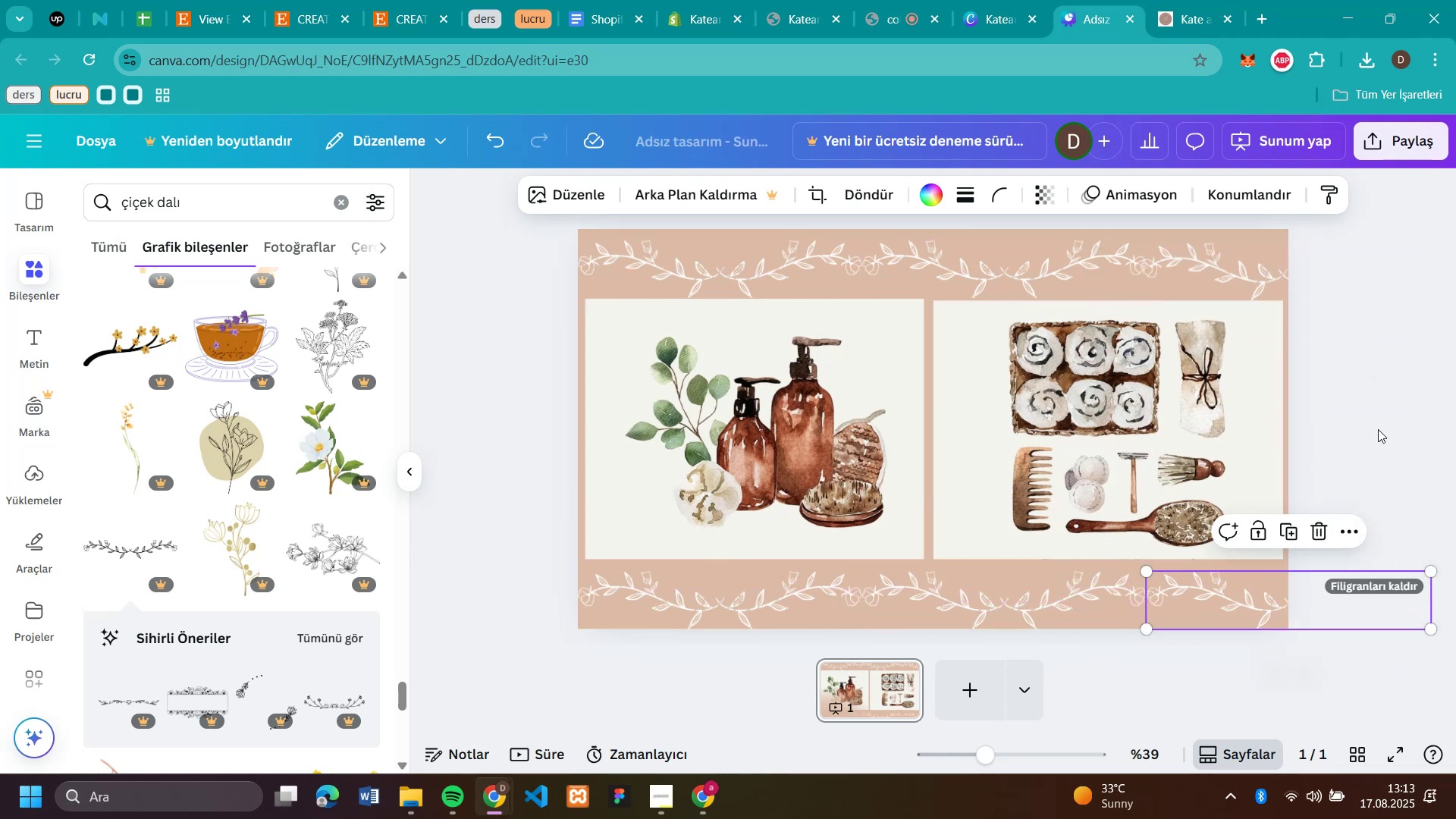 
left_click([1378, 429])
 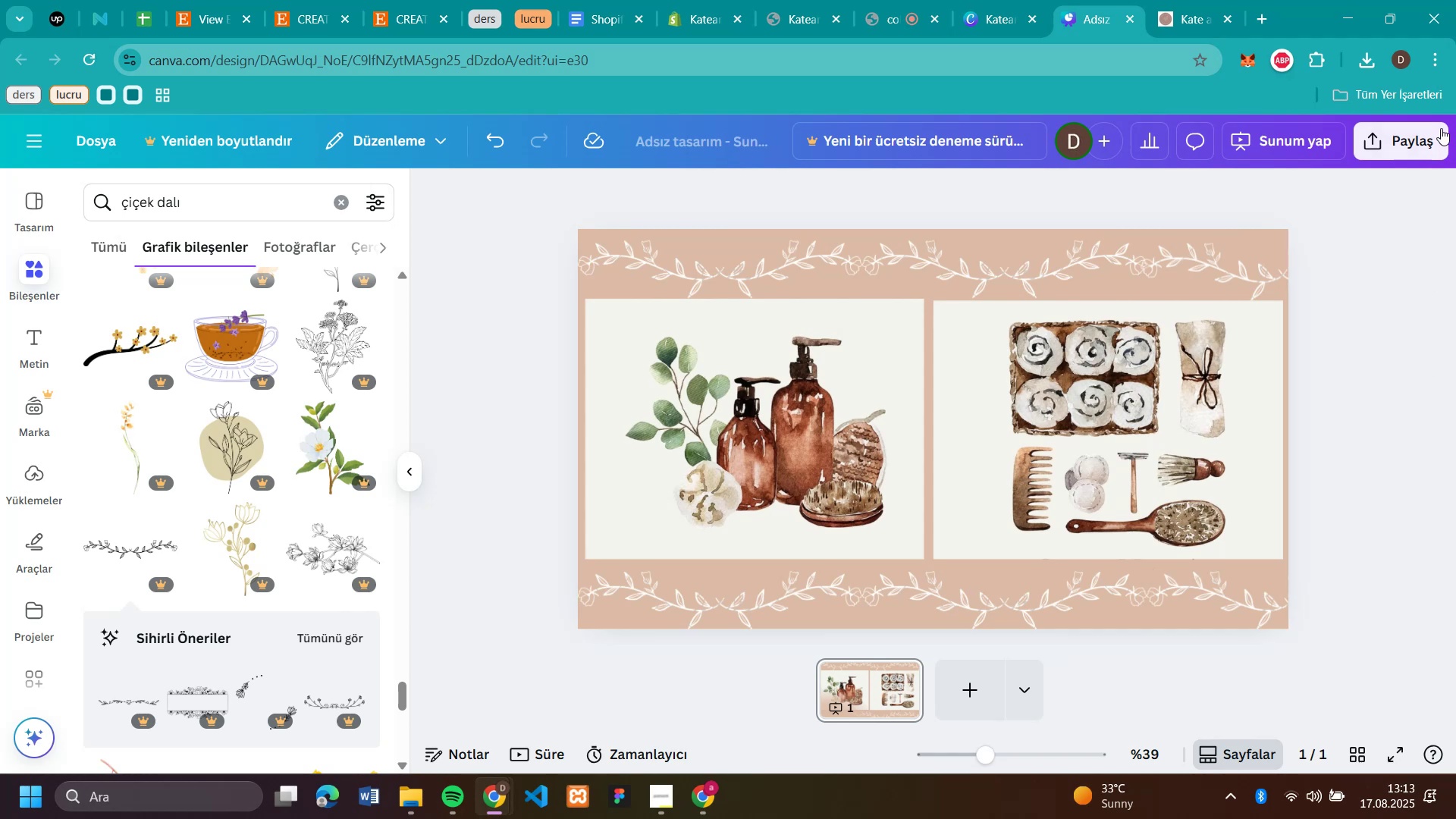 
left_click([1424, 134])
 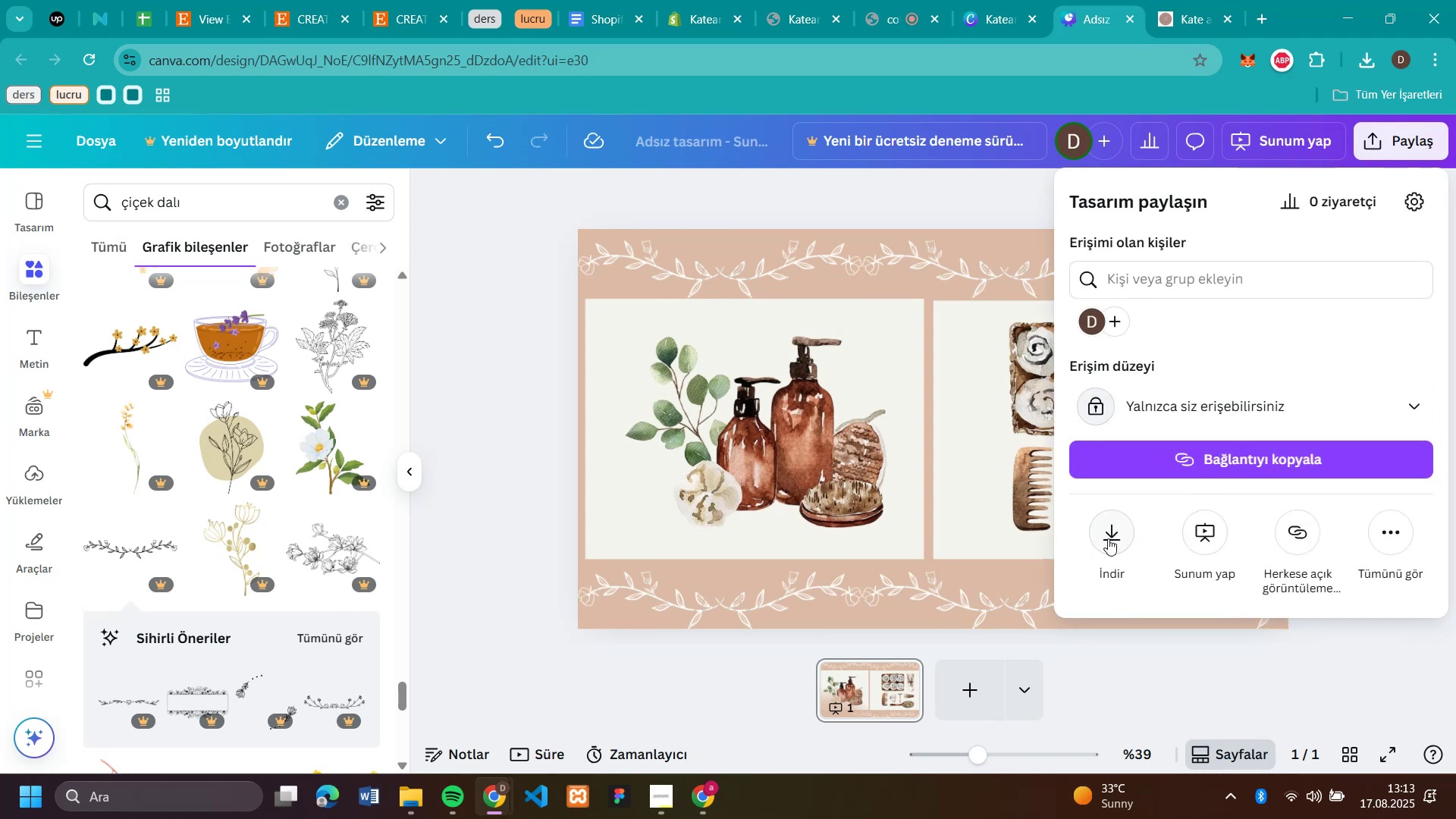 
left_click([1111, 535])
 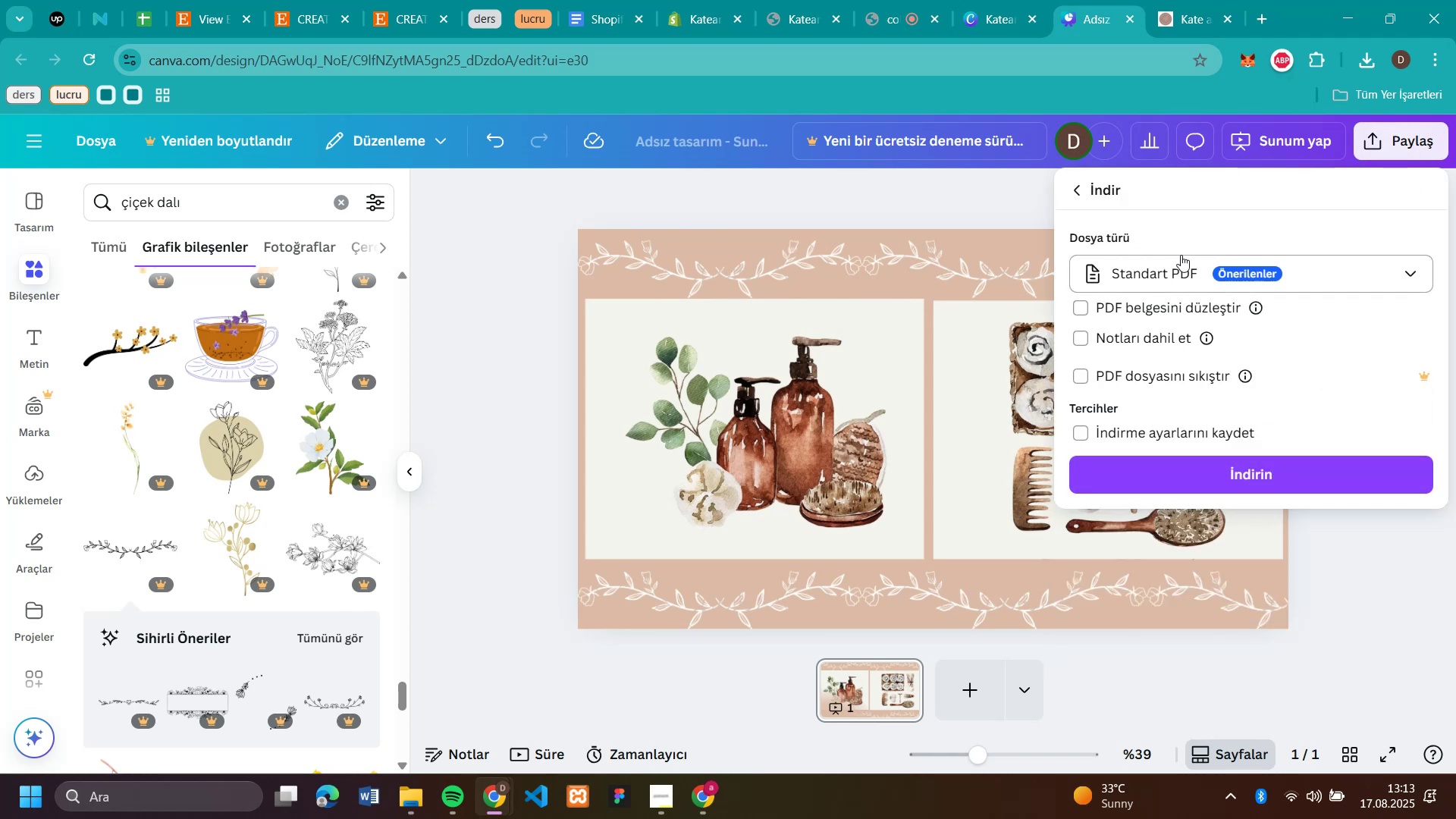 
left_click([1182, 273])
 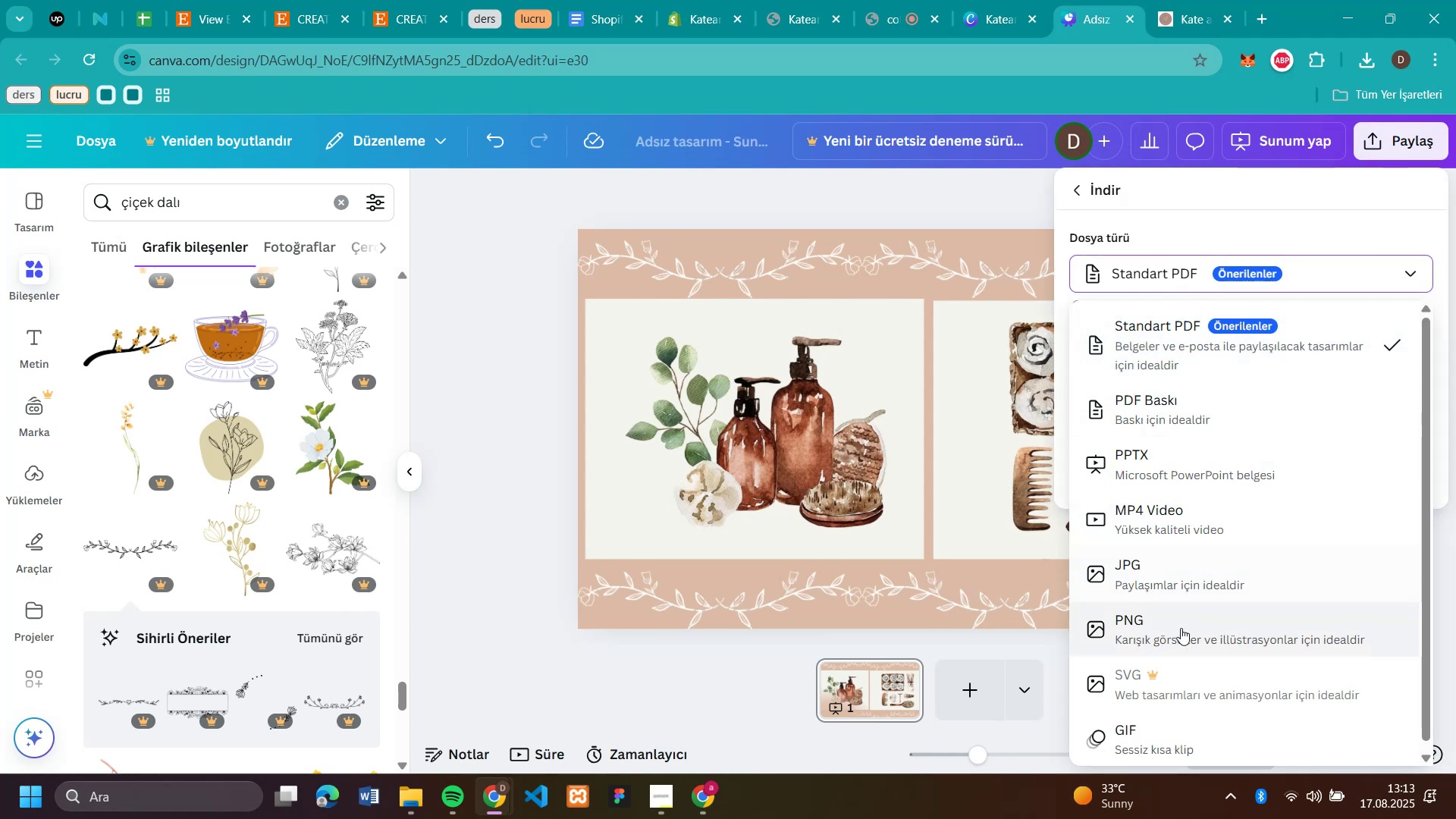 
left_click([1181, 629])
 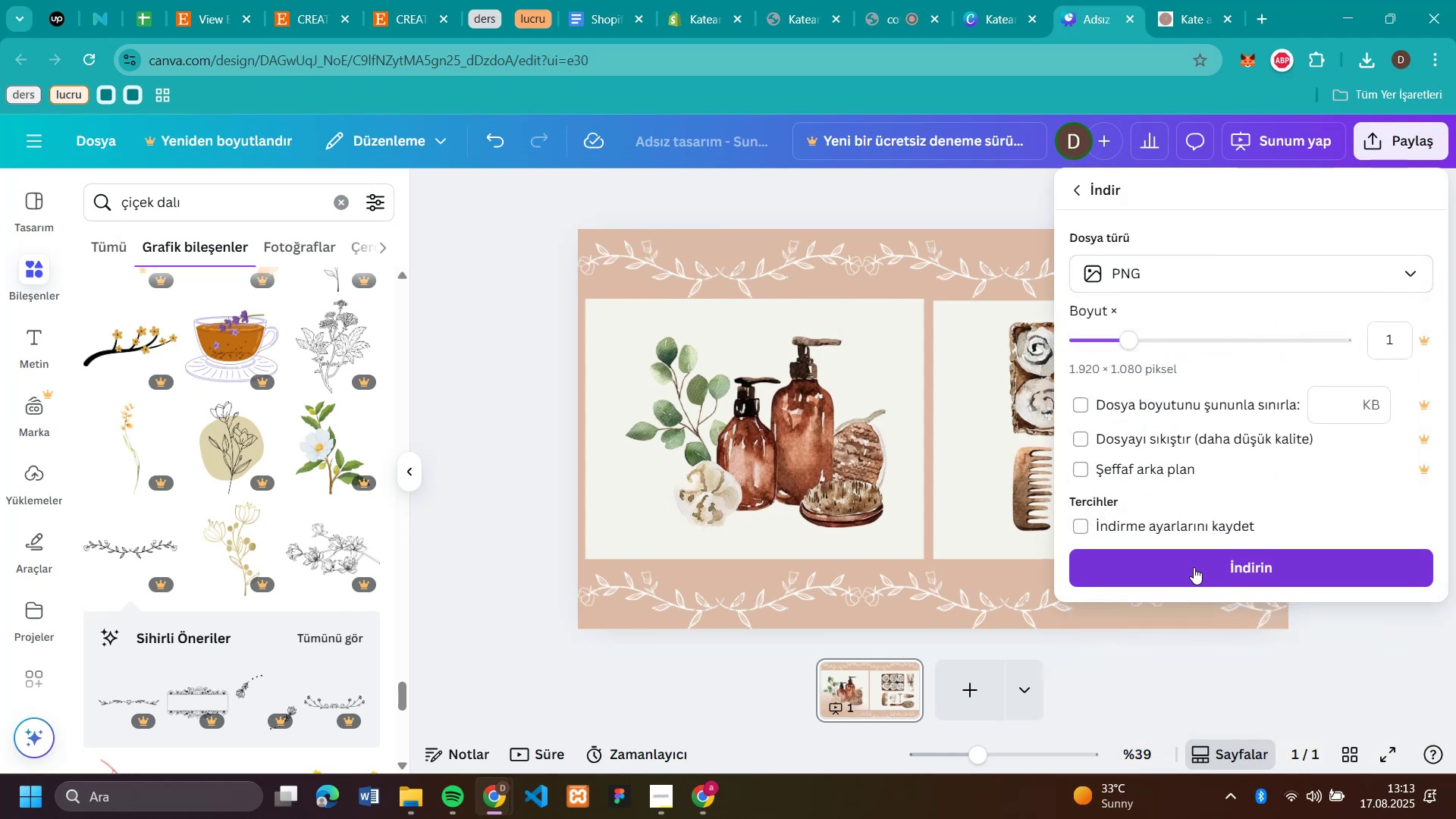 
left_click([1194, 567])
 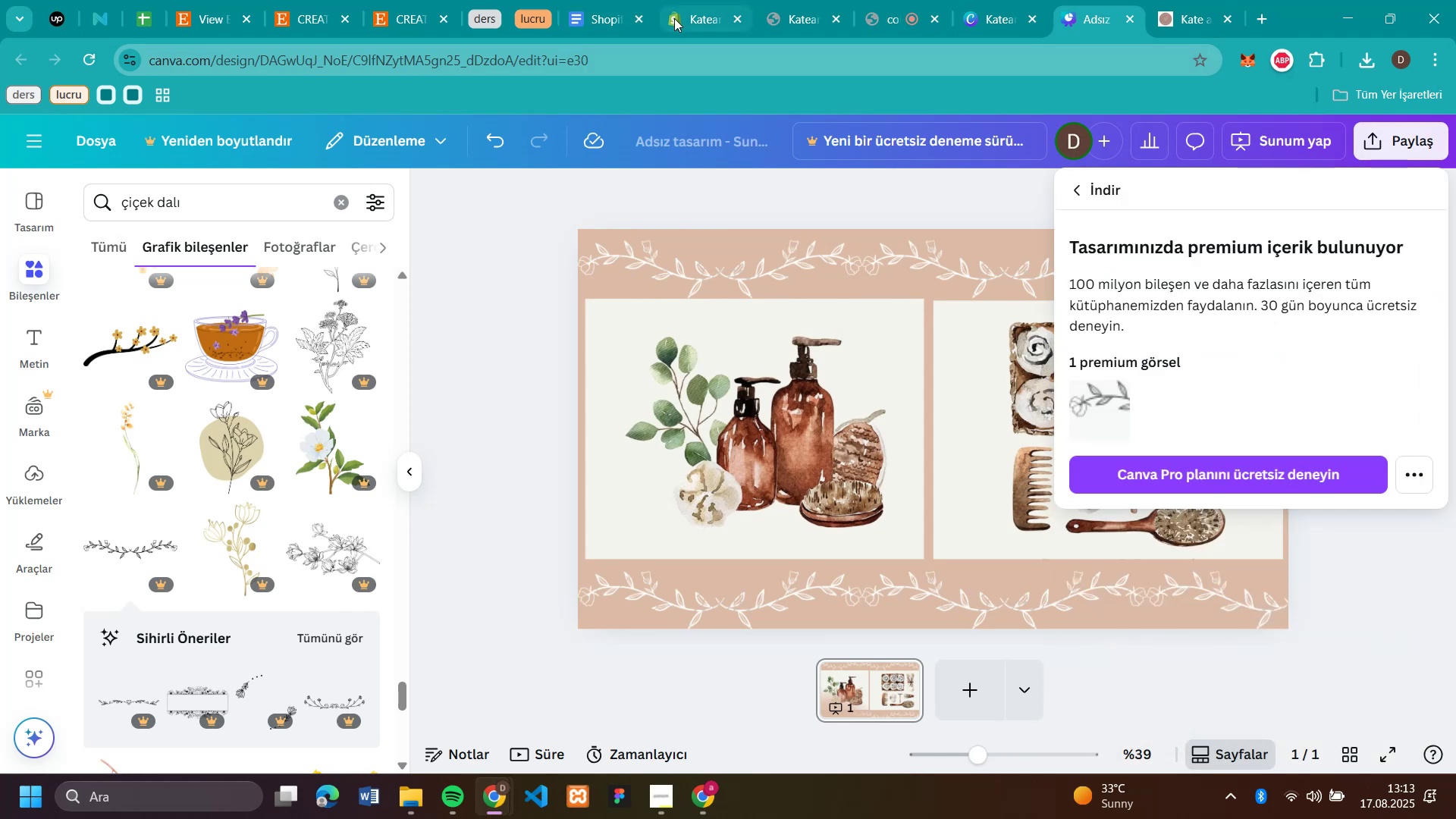 
left_click([687, 22])
 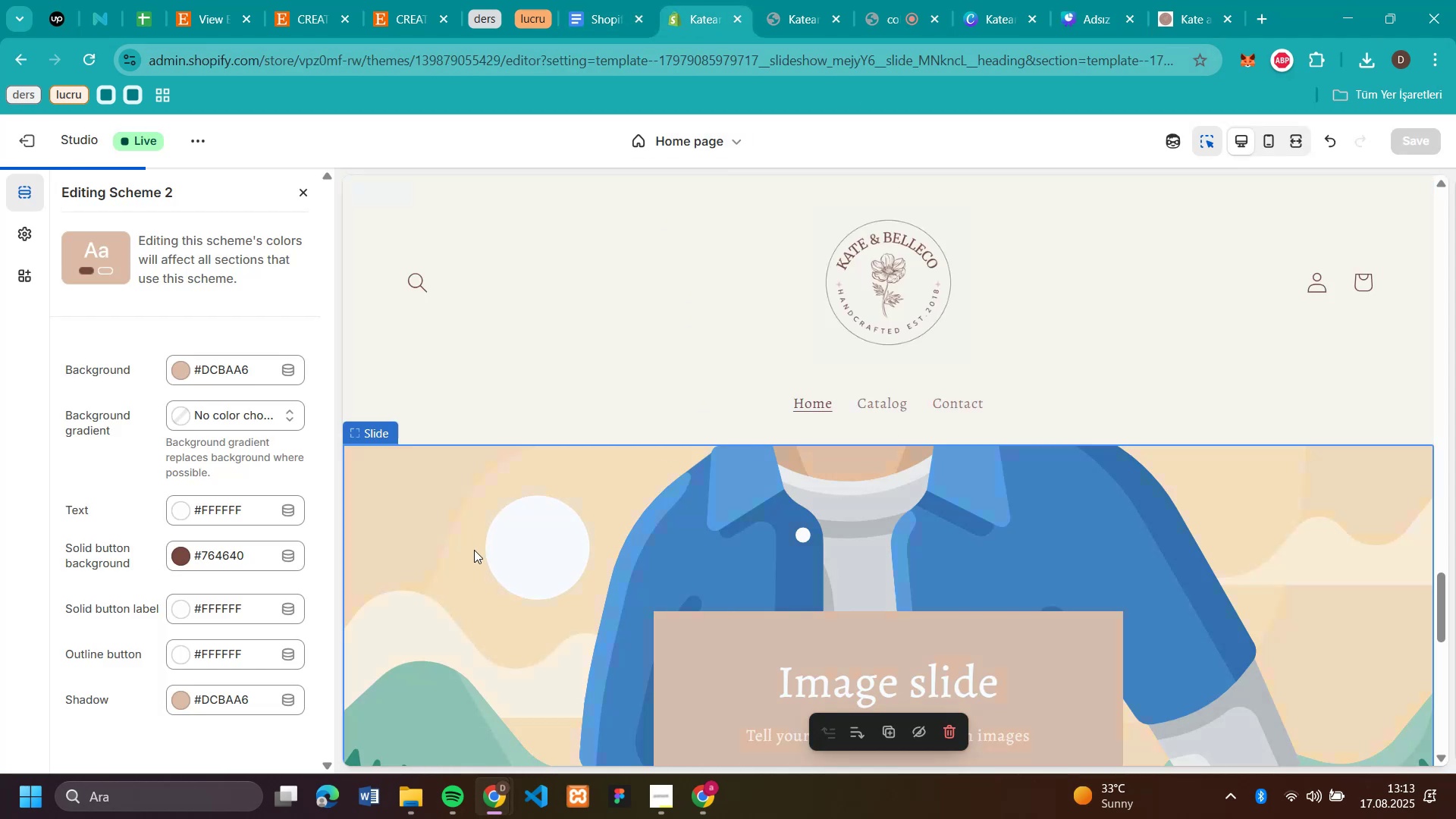 
left_click([474, 550])
 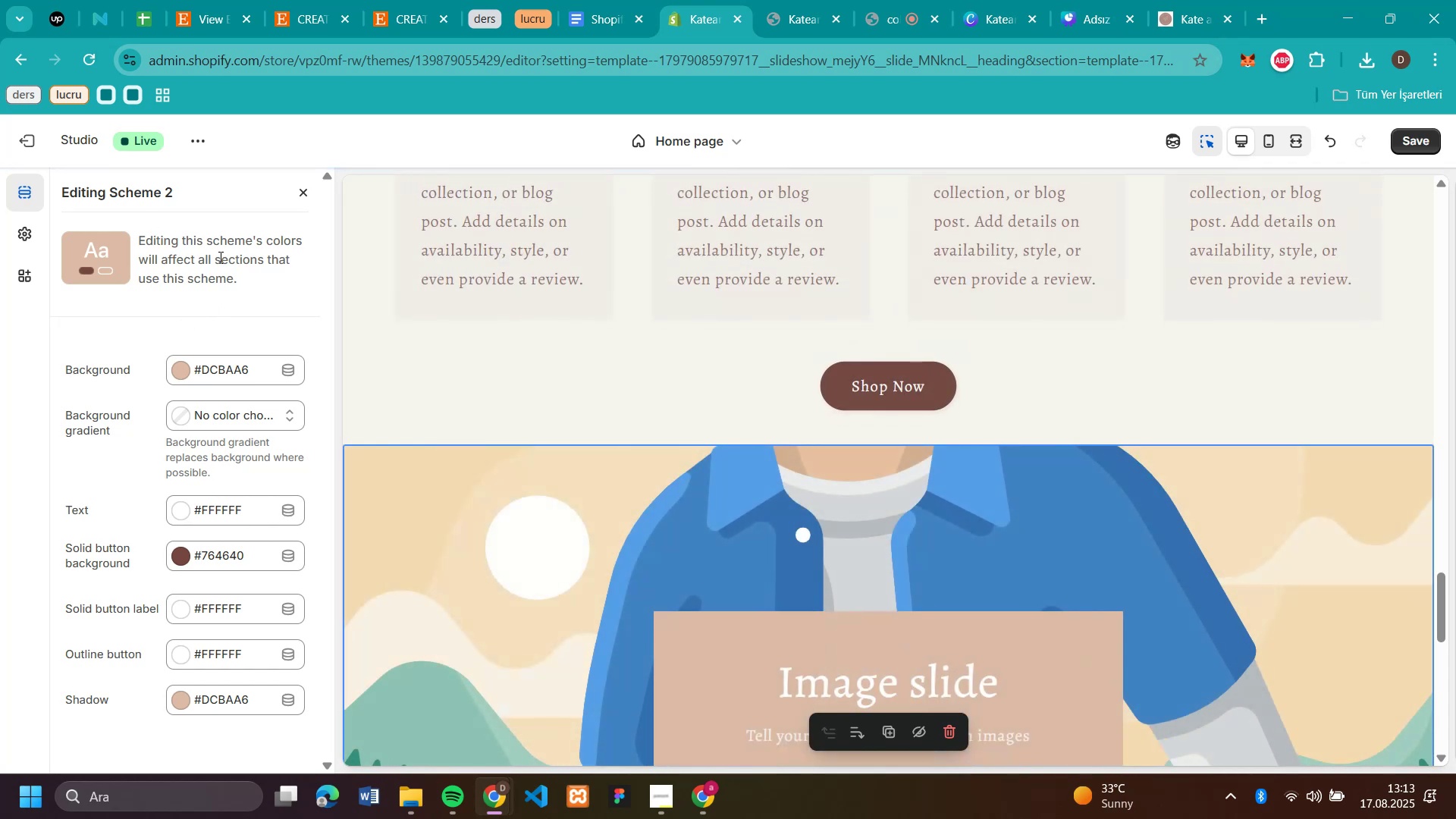 
scroll: coordinate [783, 611], scroll_direction: down, amount: 2.0
 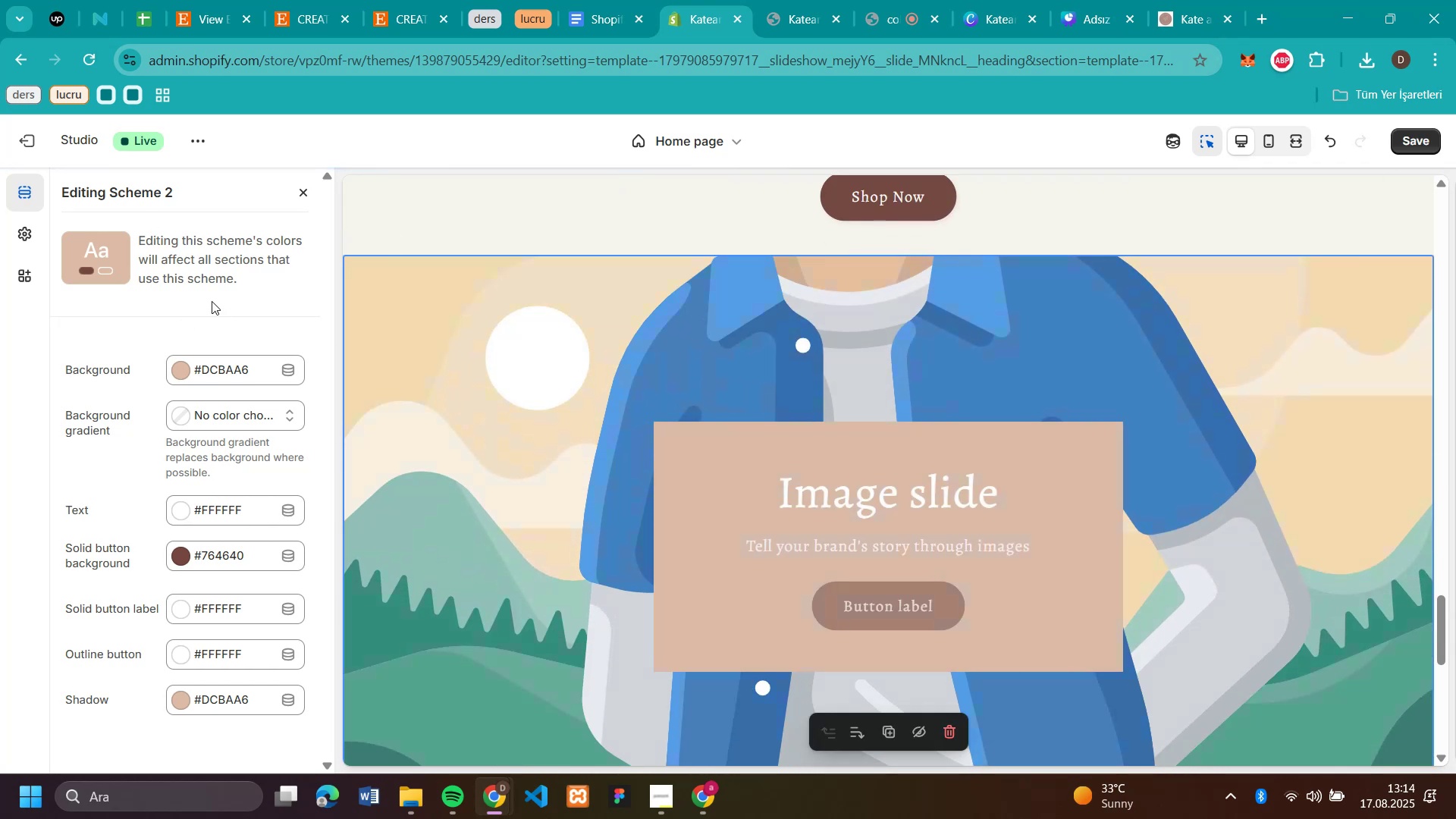 
scroll: coordinate [207, 317], scroll_direction: up, amount: 3.0
 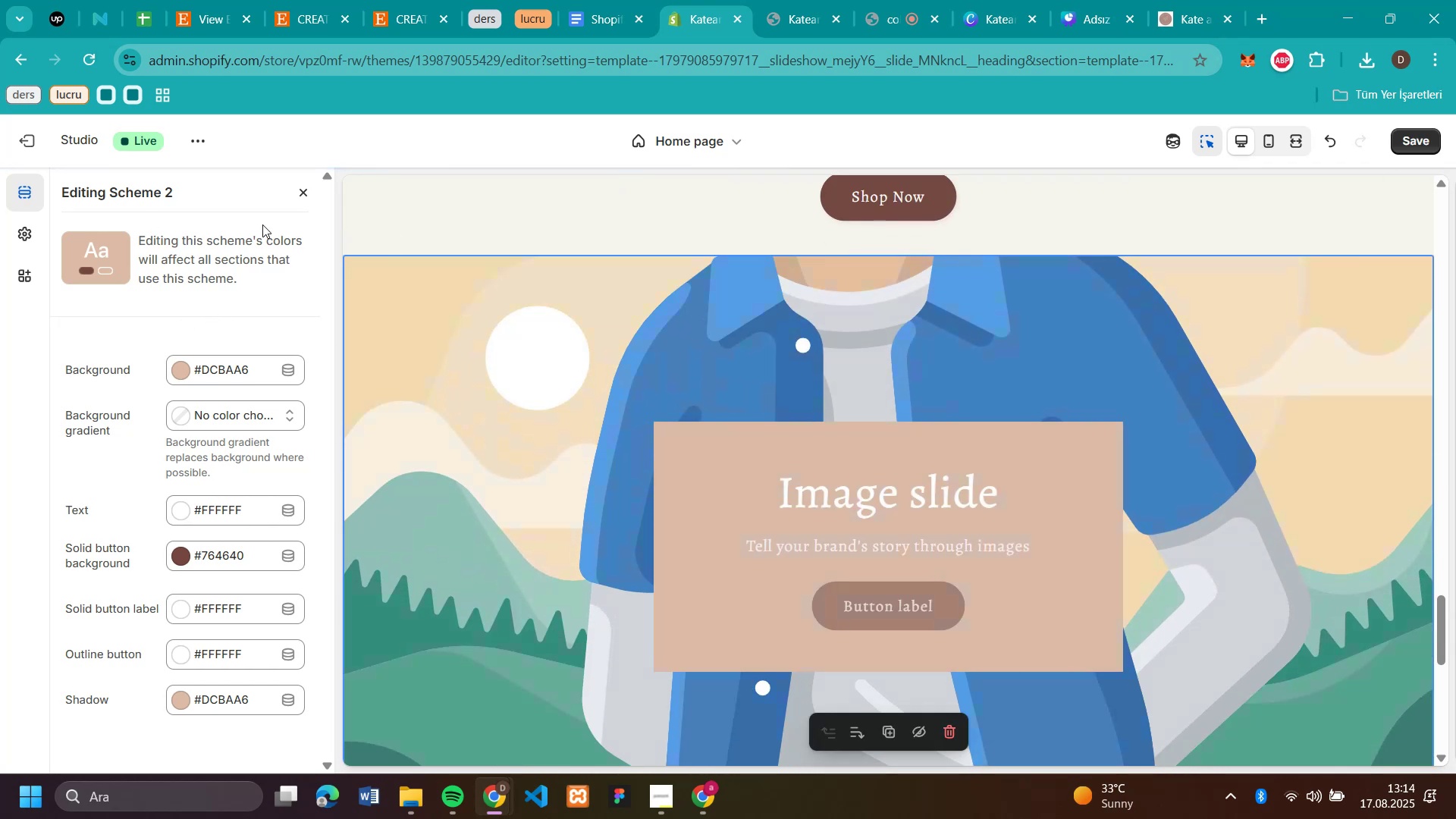 
mouse_move([297, 203])
 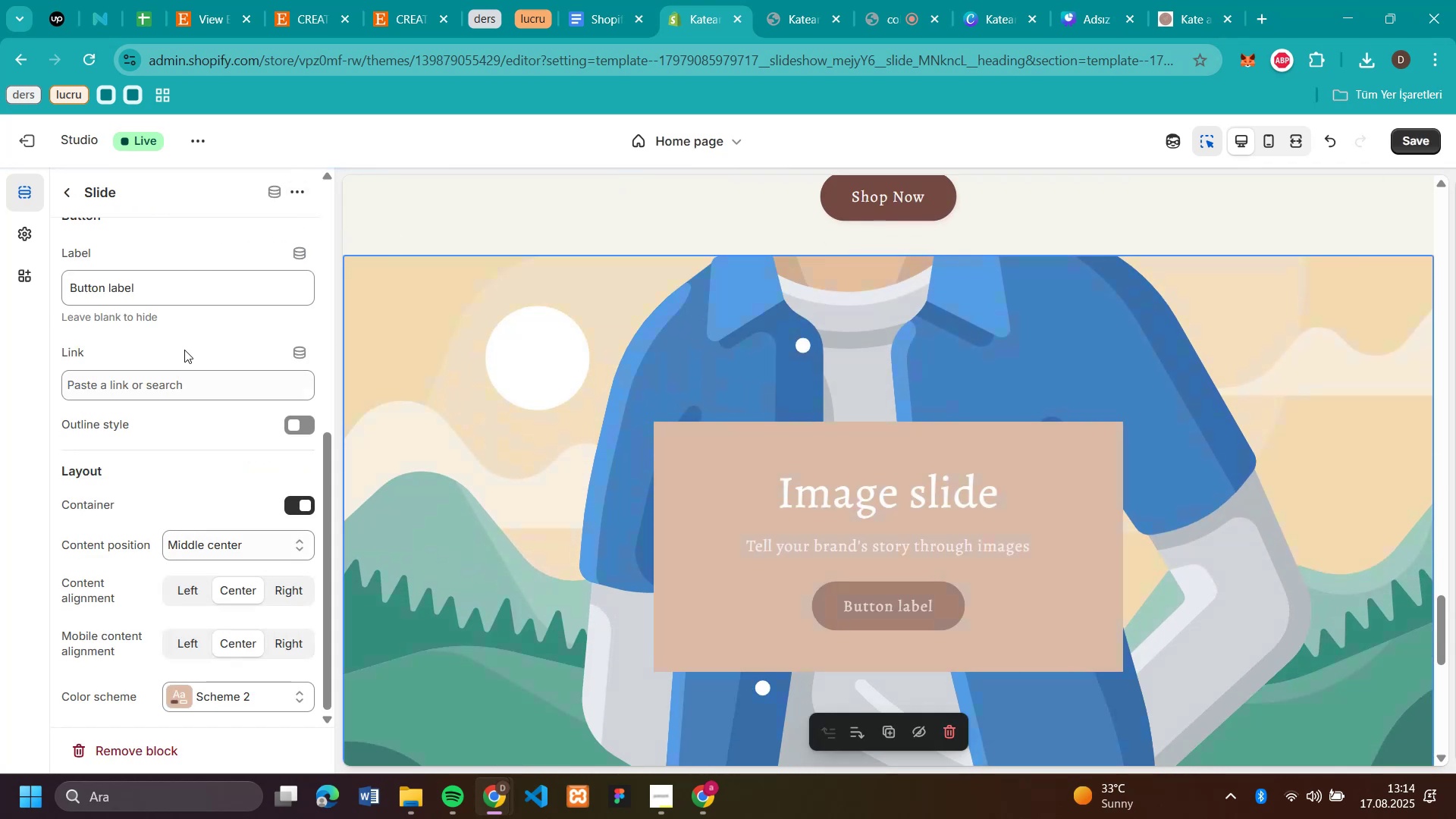 
scroll: coordinate [184, 350], scroll_direction: up, amount: 10.0
 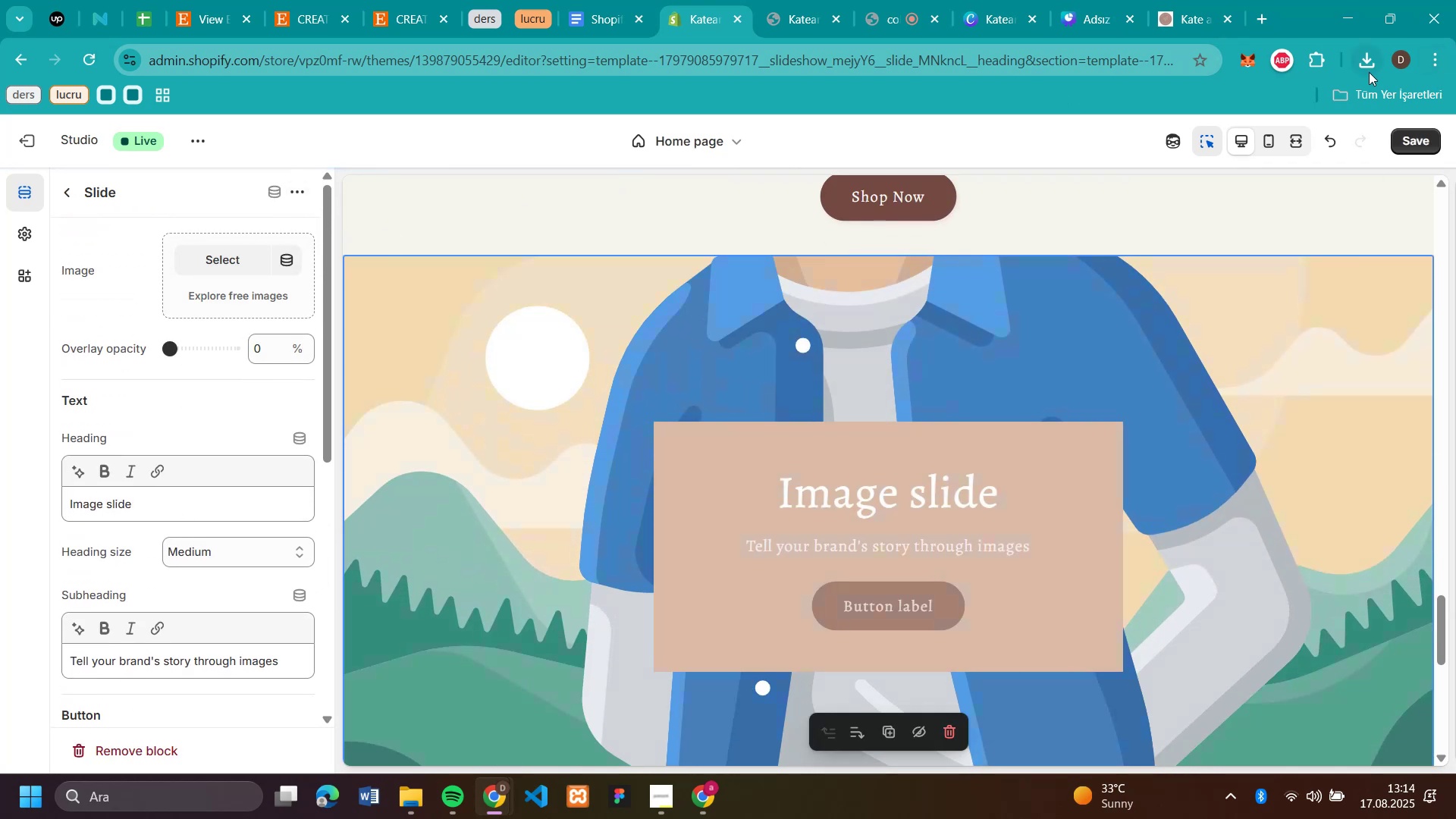 
left_click([1369, 72])
 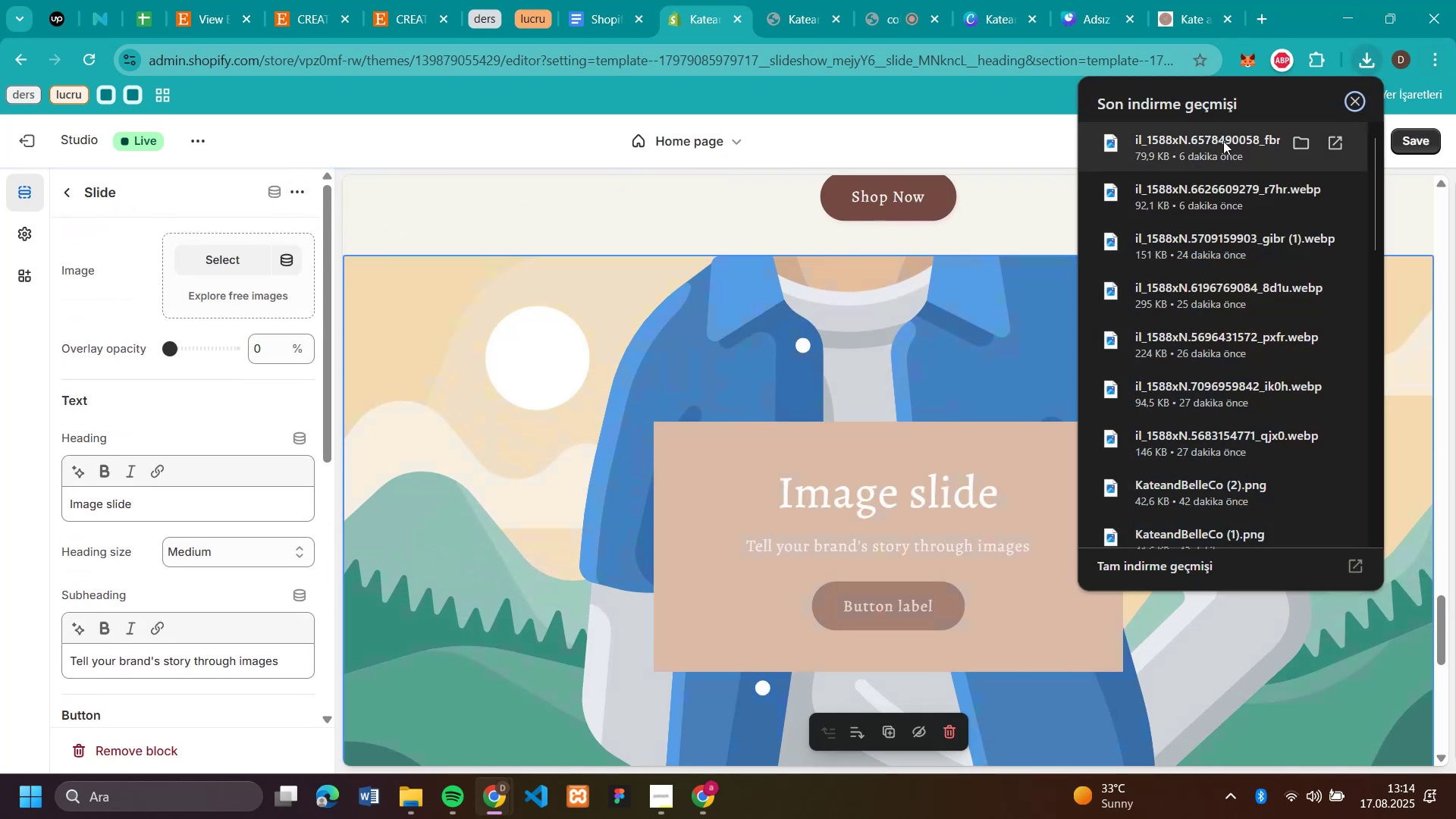 
left_click_drag(start_coordinate=[1212, 144], to_coordinate=[215, 280])
 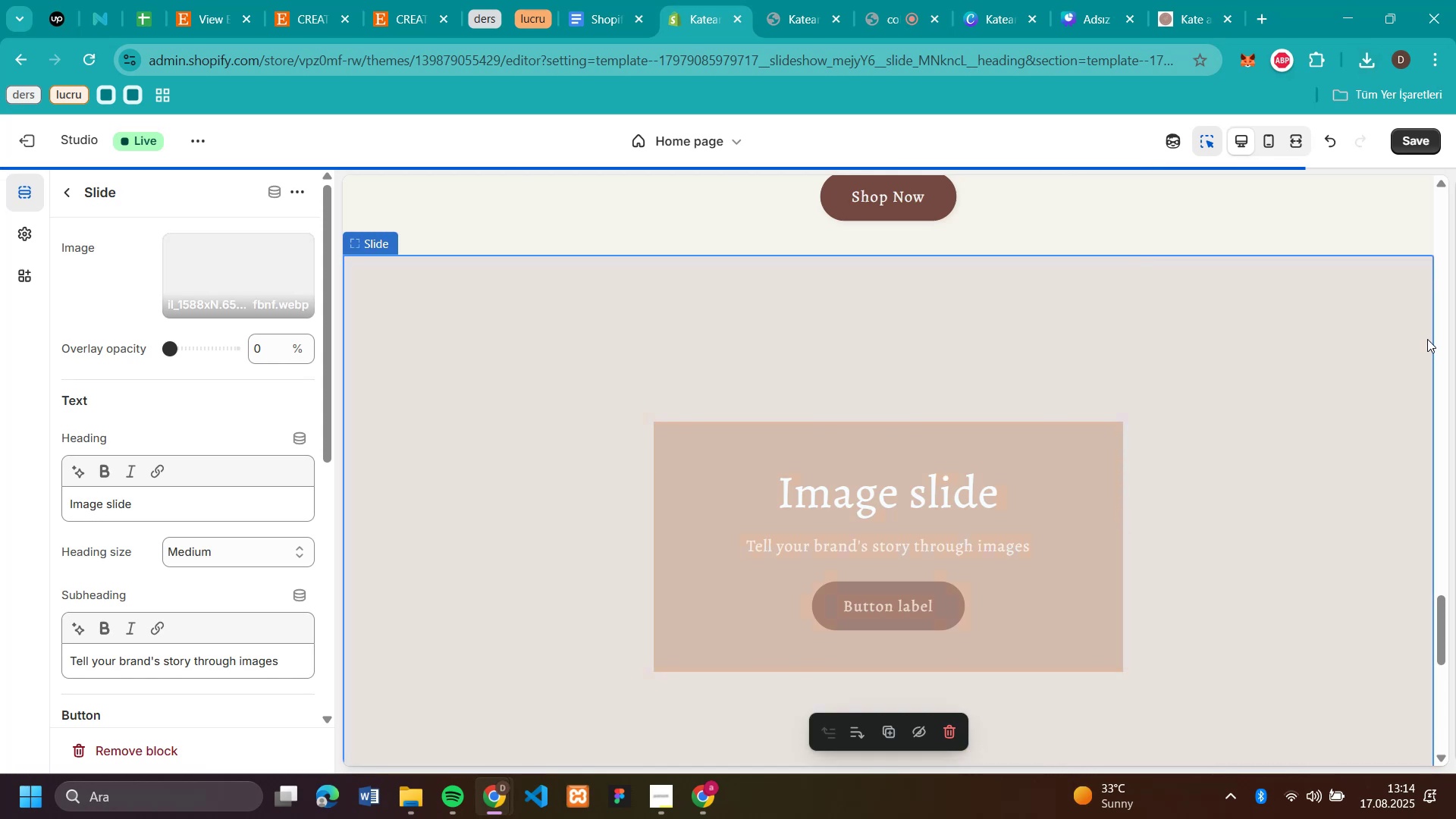 
scroll: coordinate [1427, 339], scroll_direction: down, amount: 3.0
 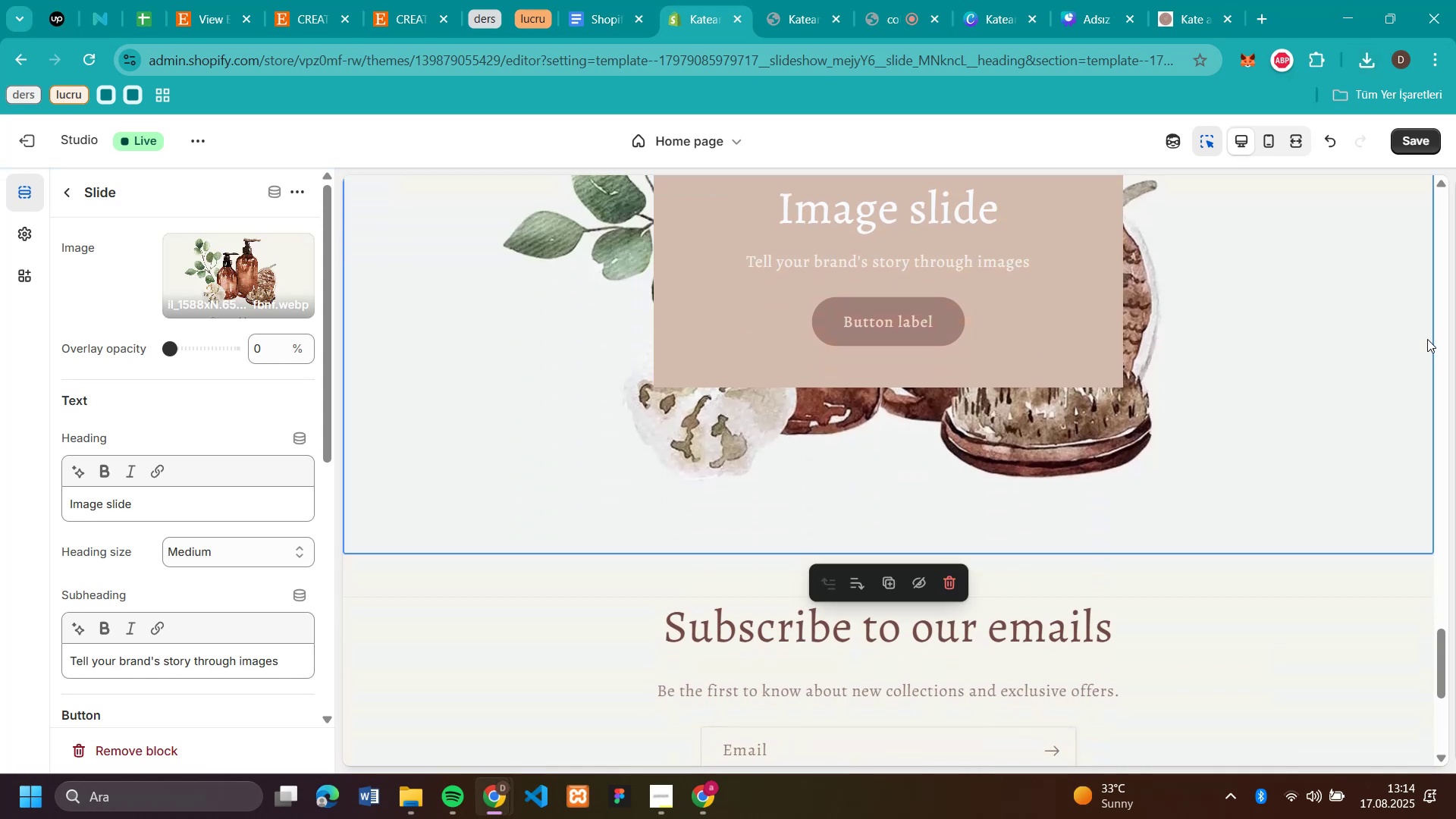 
scroll: coordinate [1427, 339], scroll_direction: up, amount: 3.0
 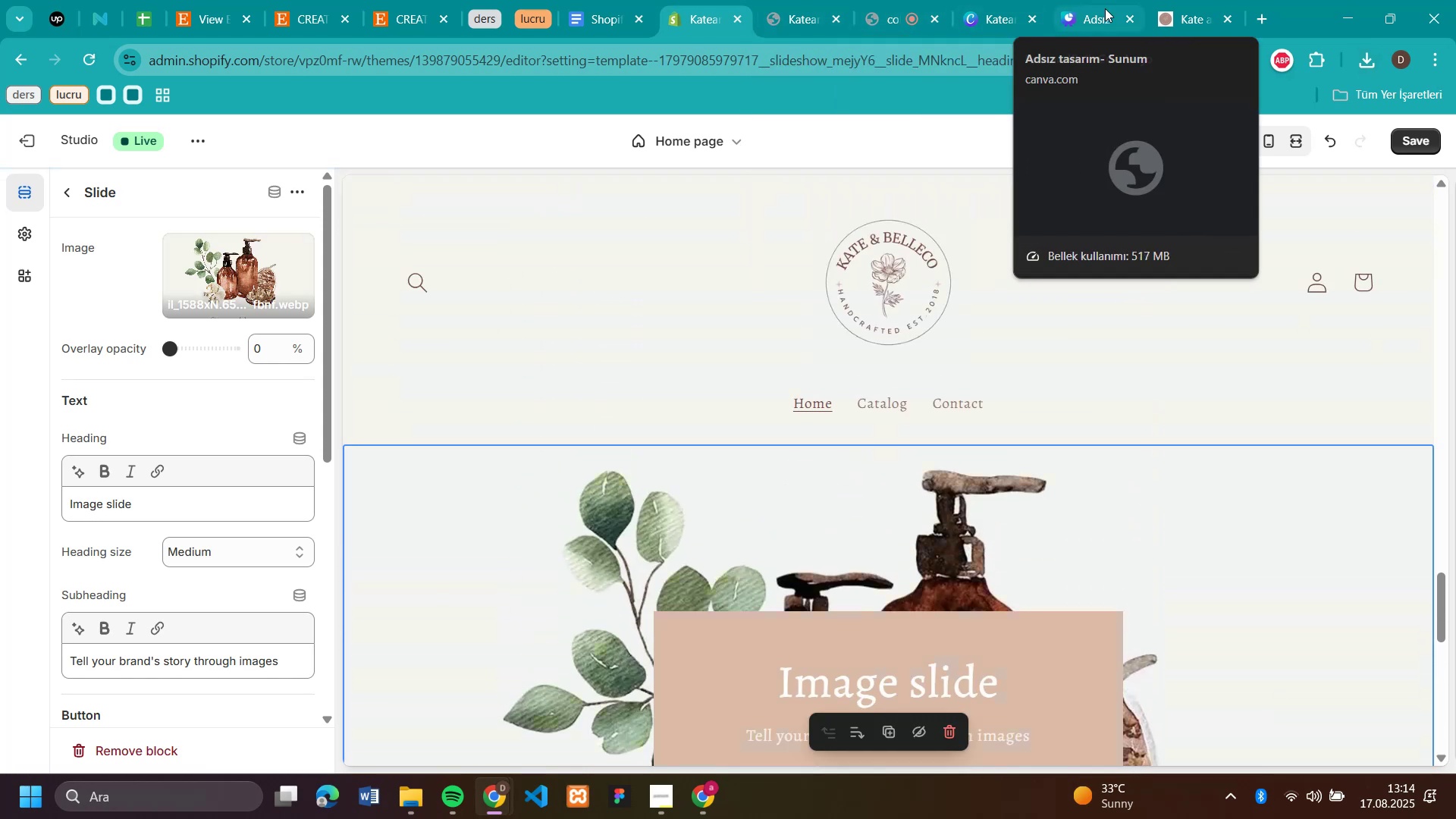 
left_click([1071, 21])
 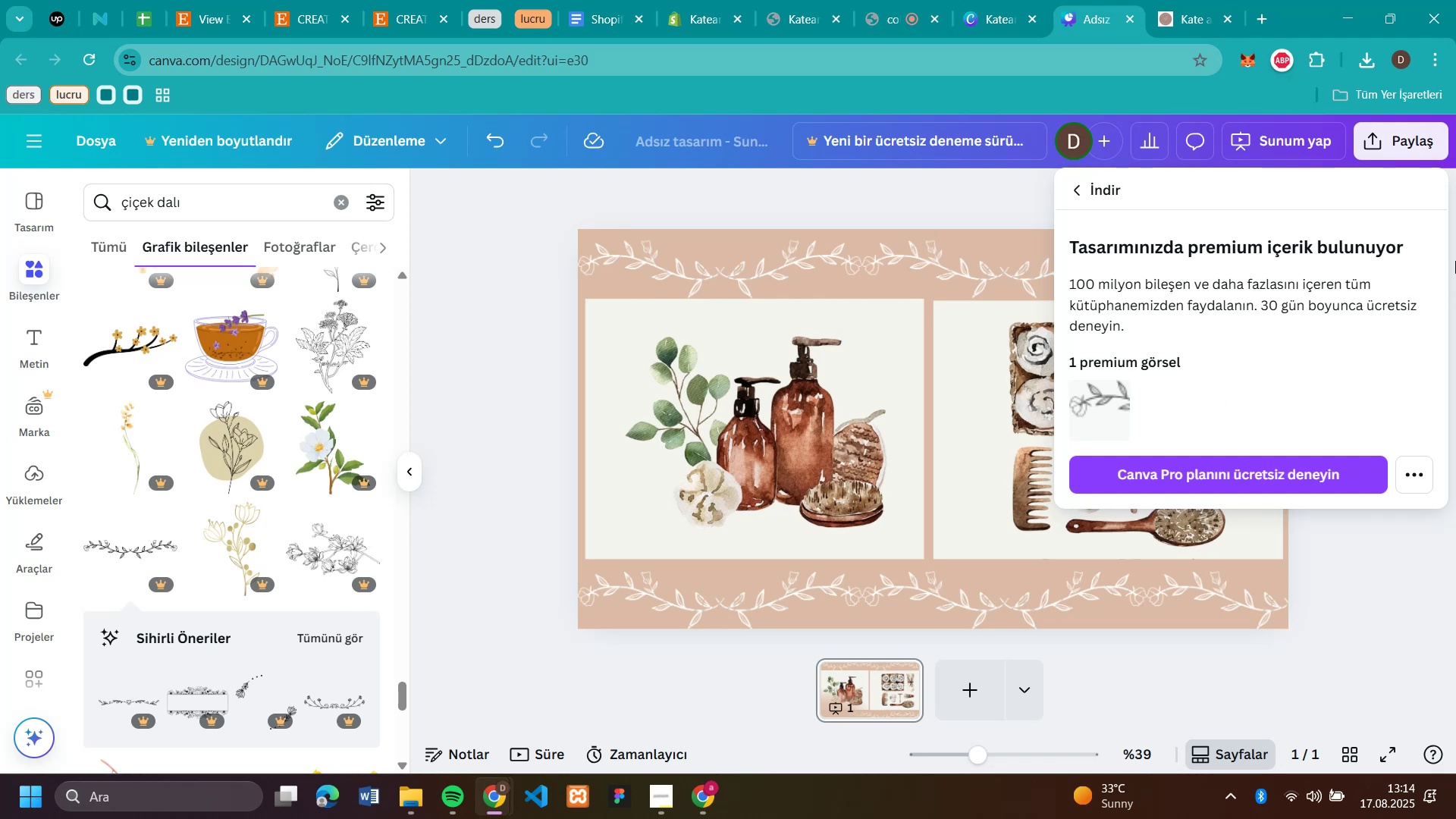 
left_click([678, 265])
 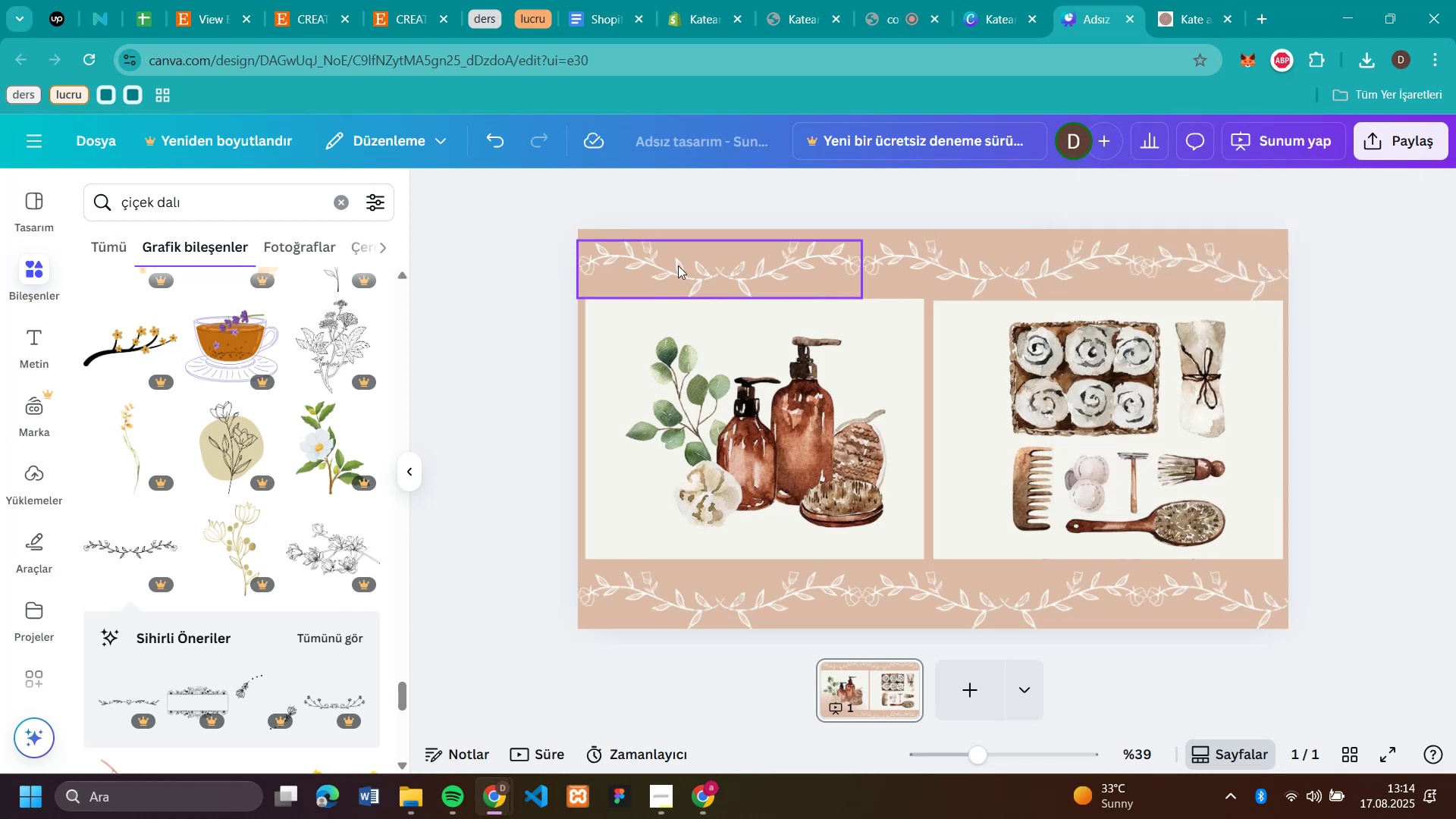 
key(Backspace)
 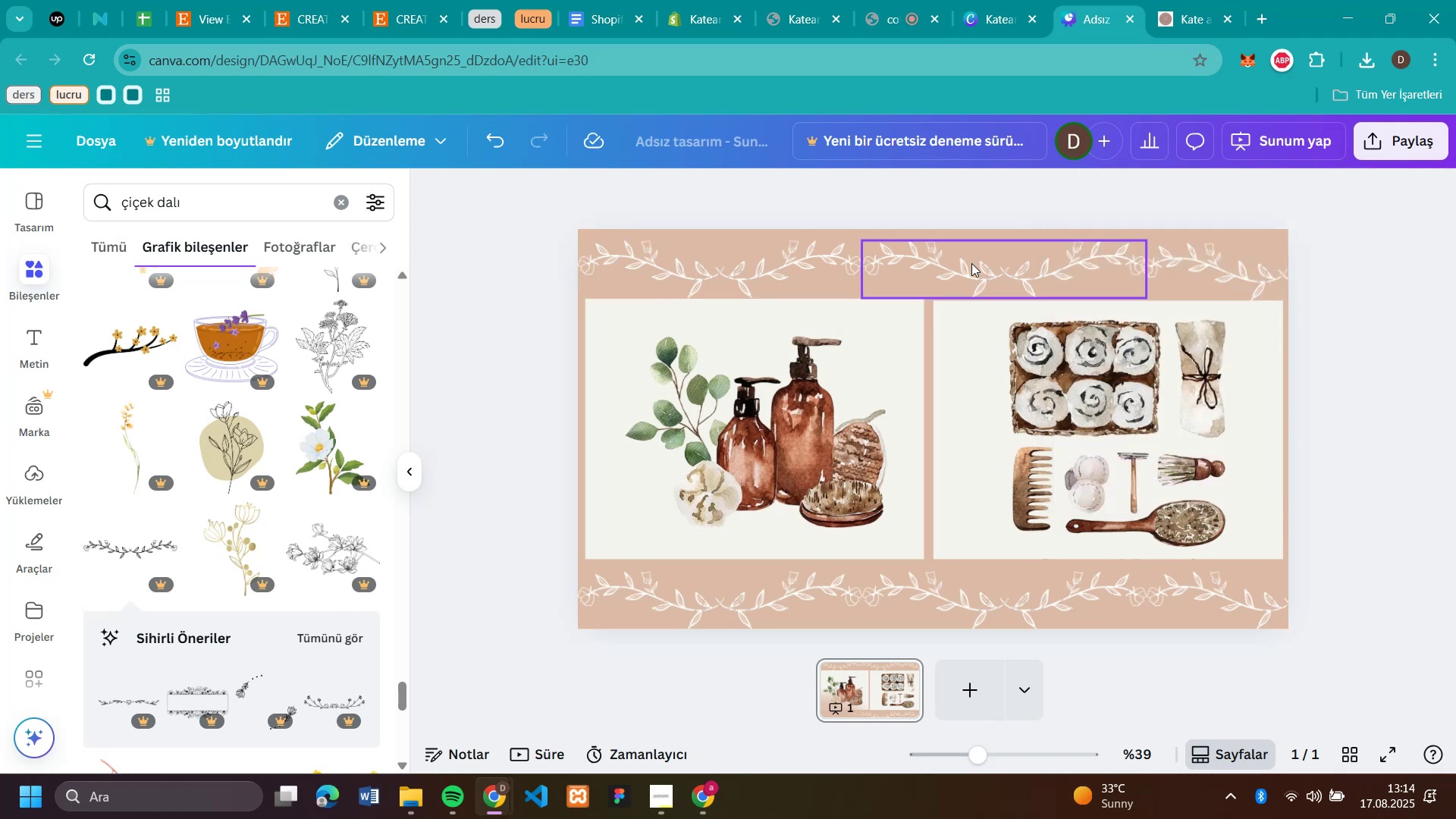 
left_click([971, 263])
 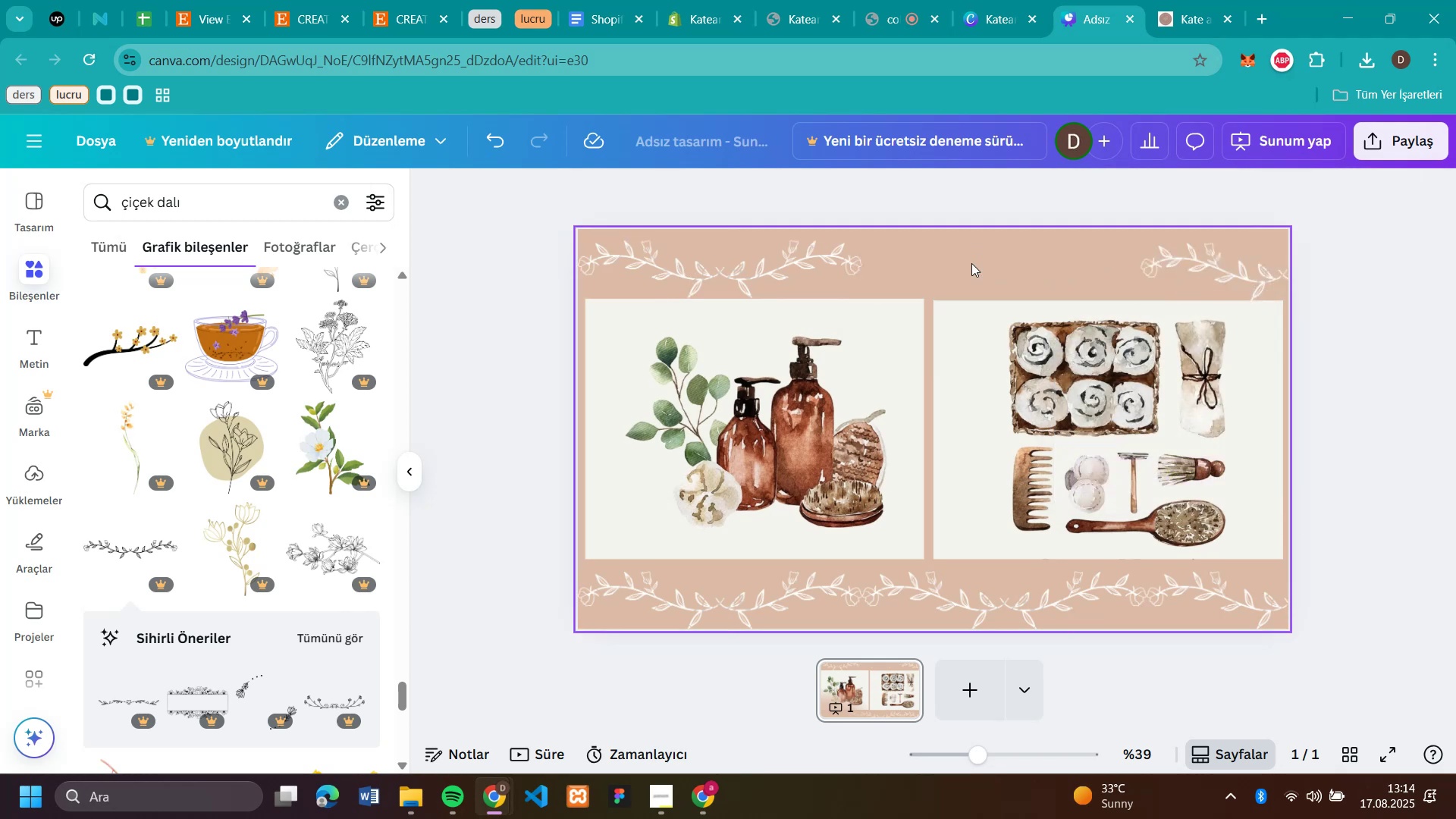 
key(Backspace)
 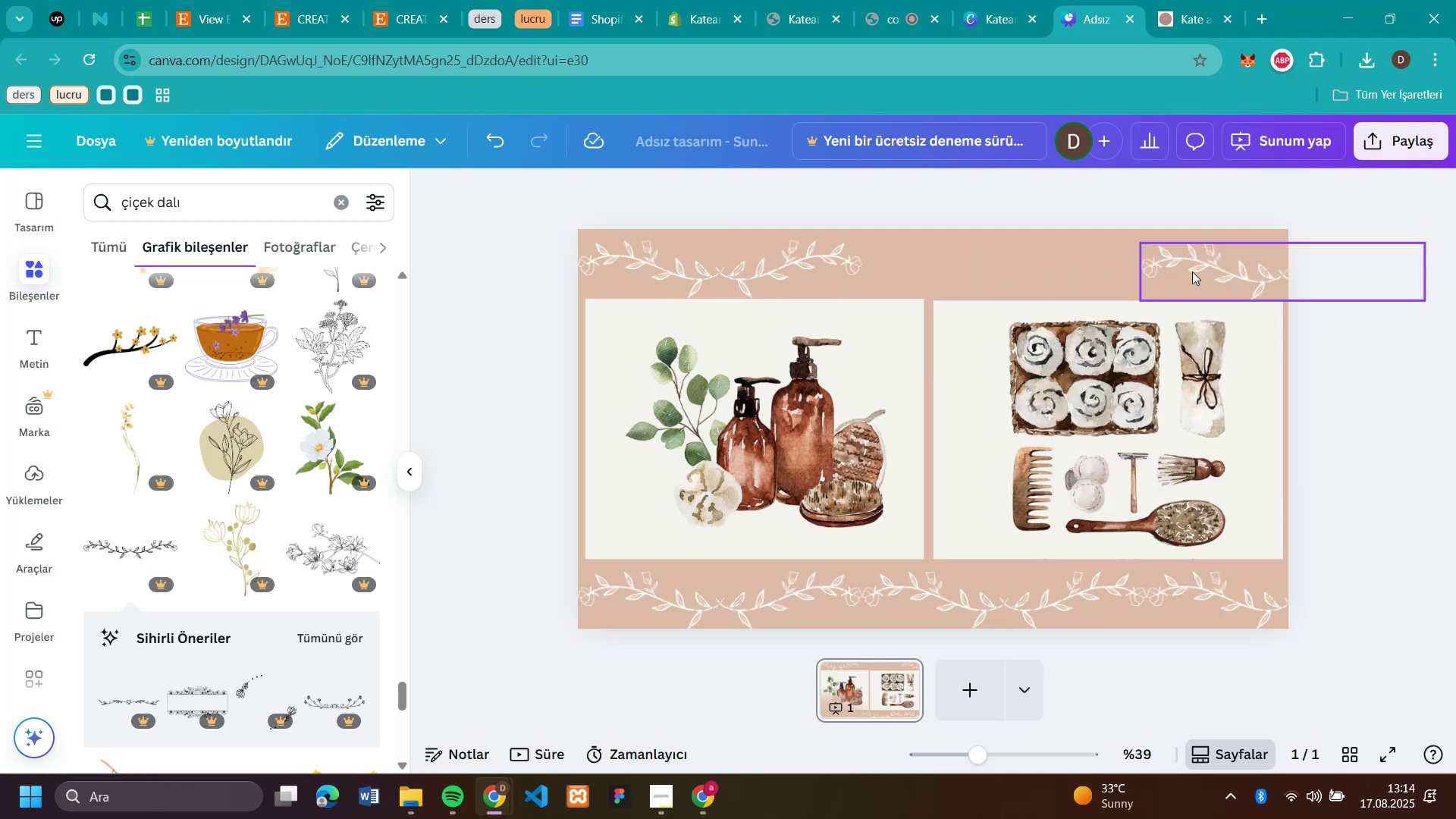 
left_click([1192, 271])
 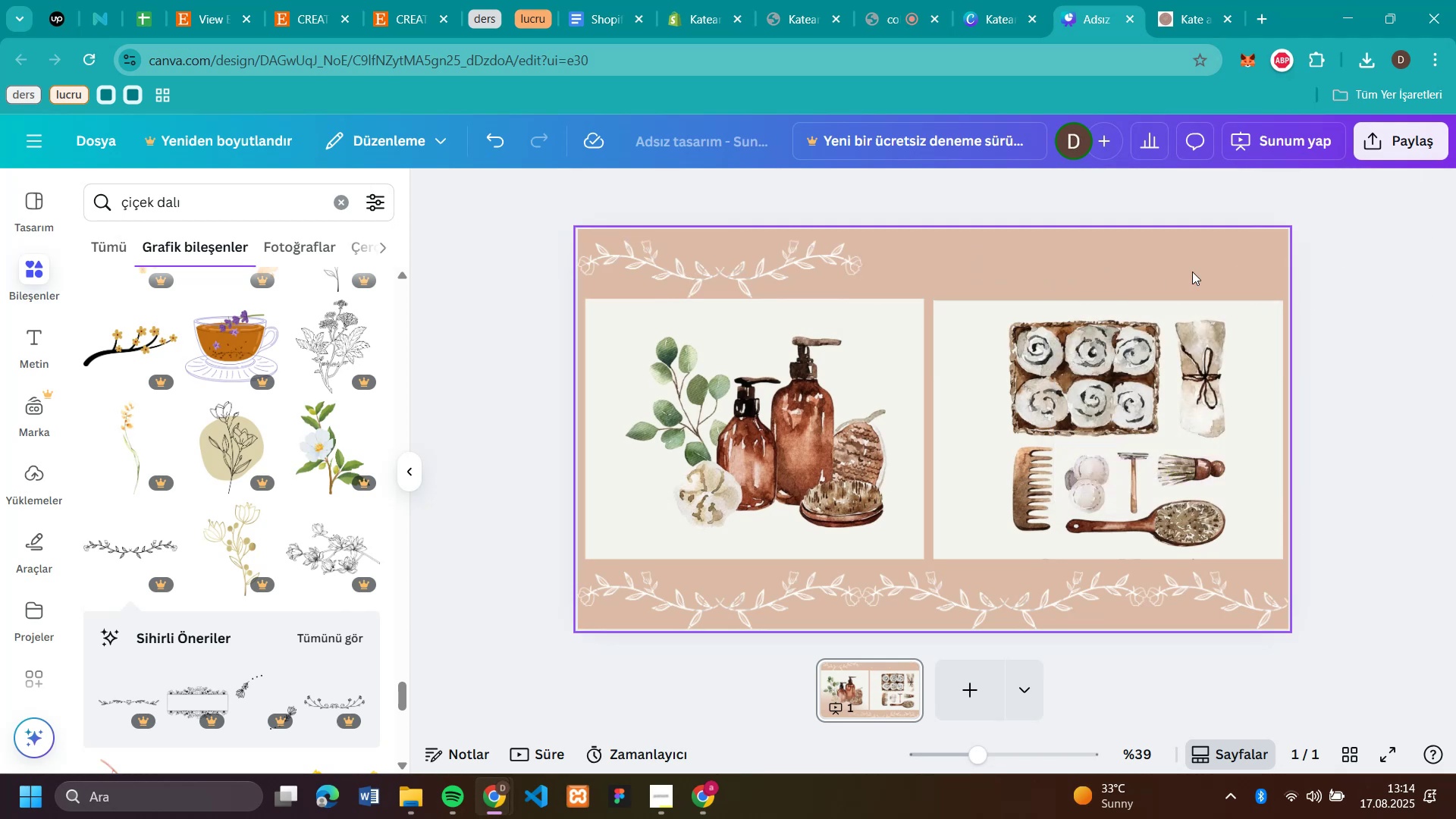 
key(Backspace)
 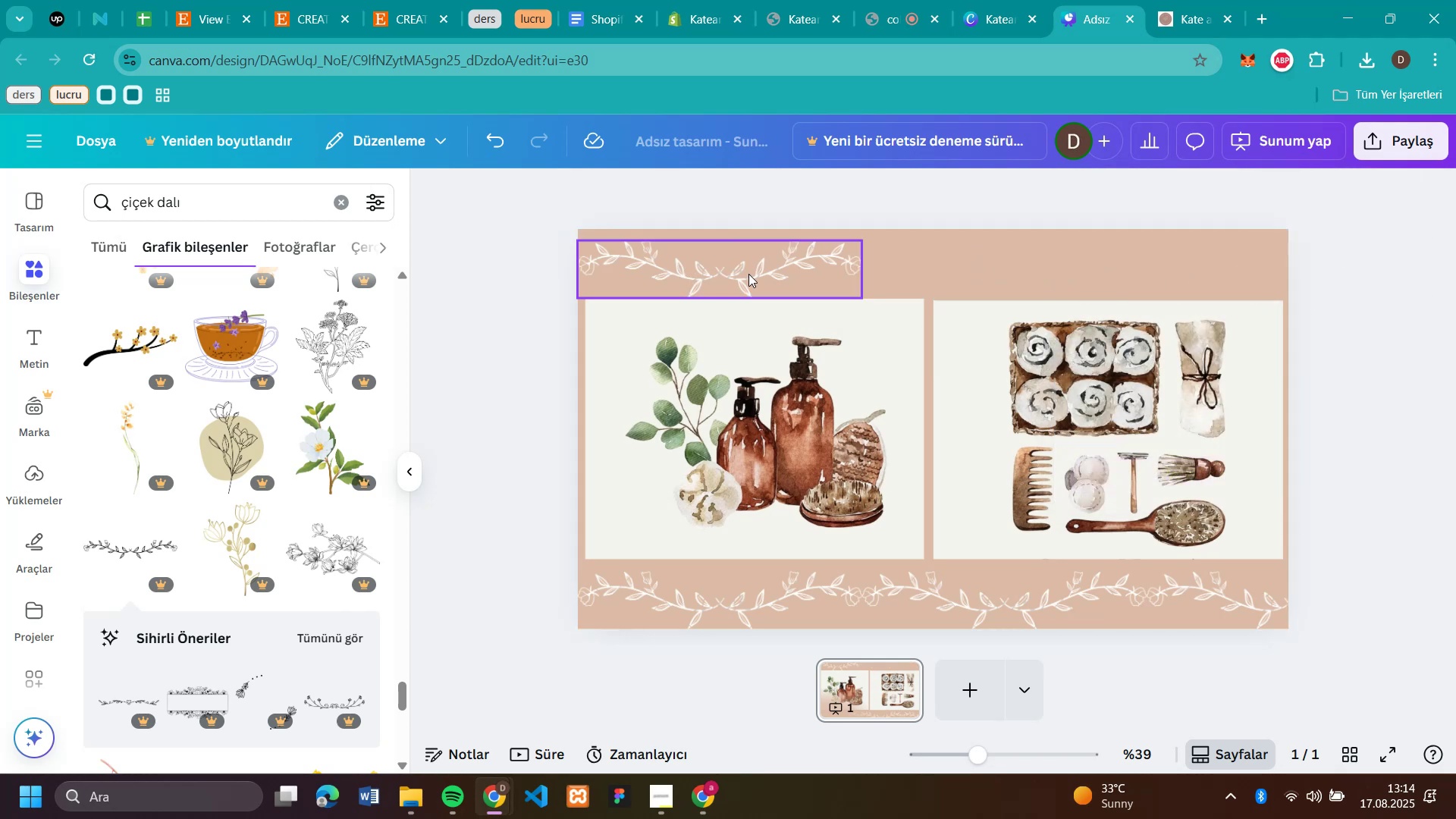 
left_click([748, 274])
 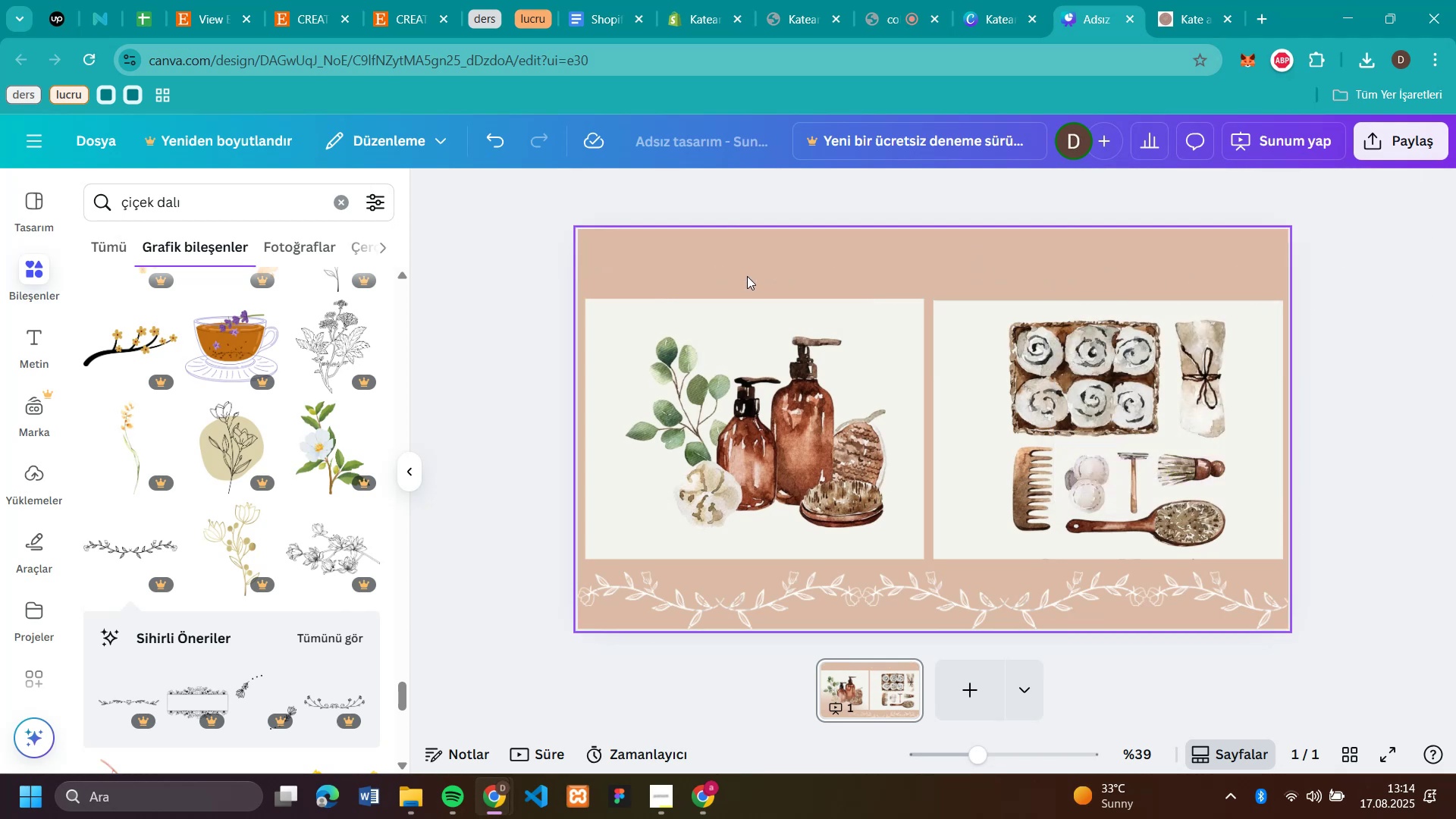 
key(Backspace)
 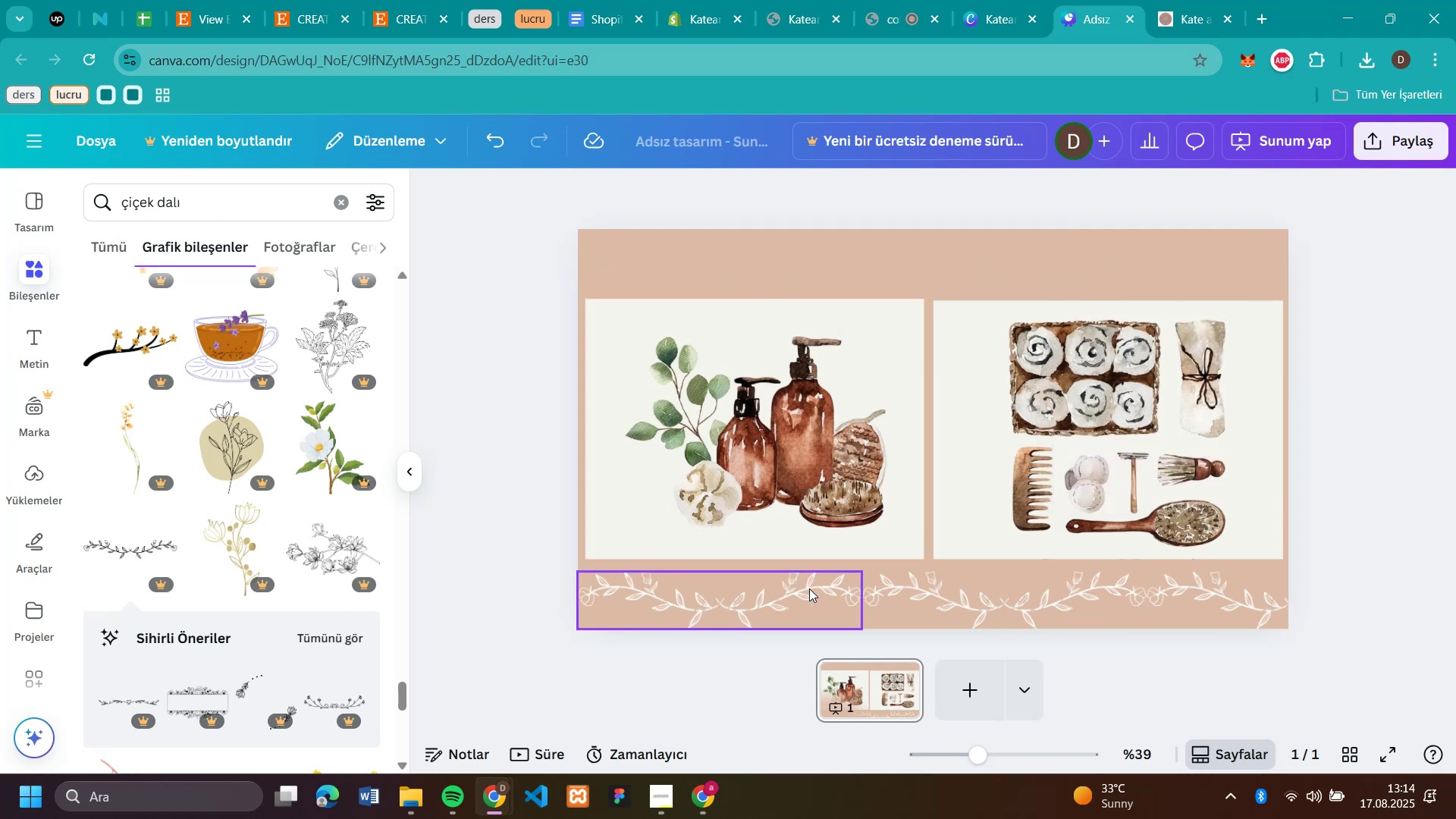 
left_click([809, 588])
 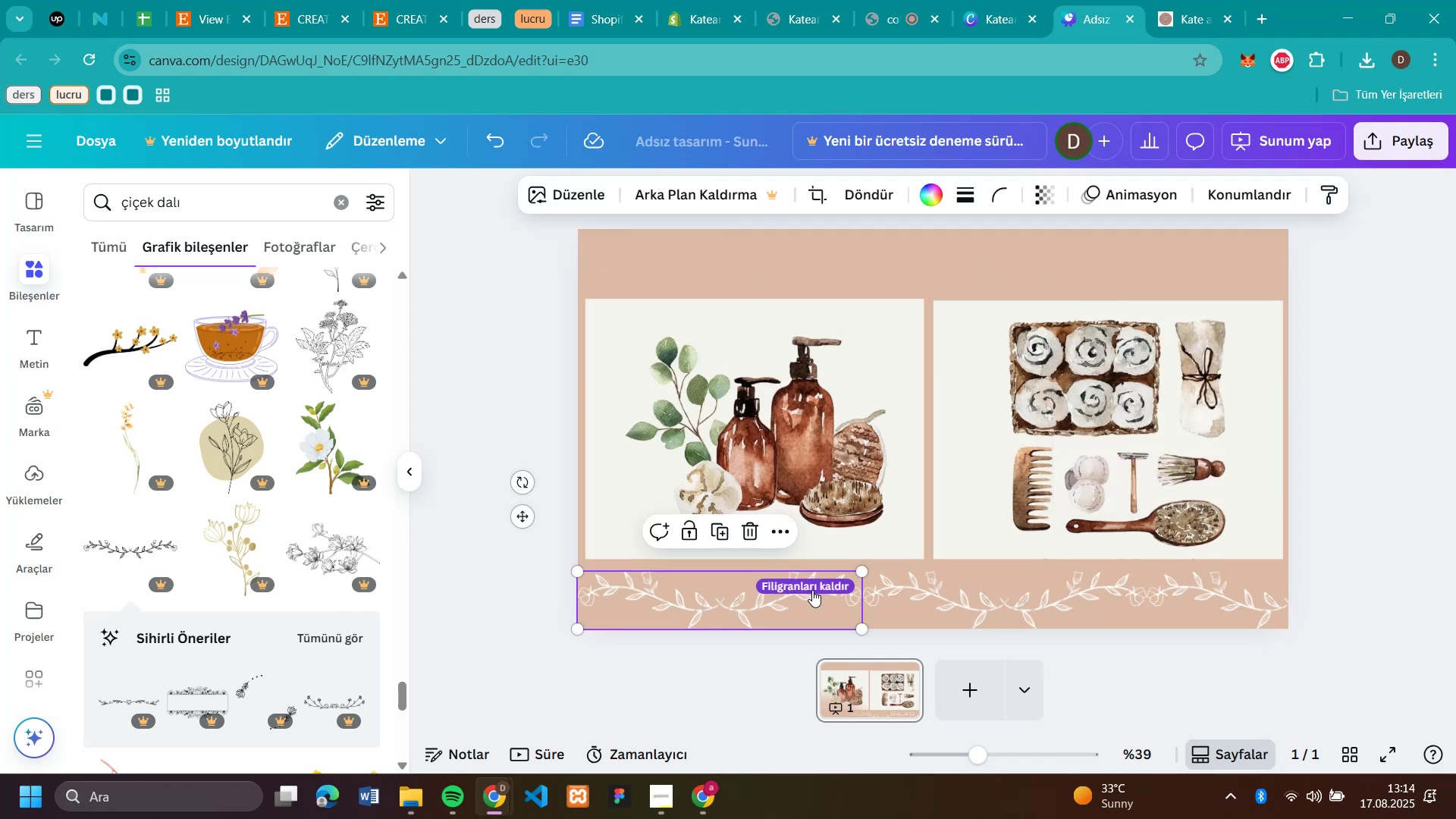 
key(Backspace)
 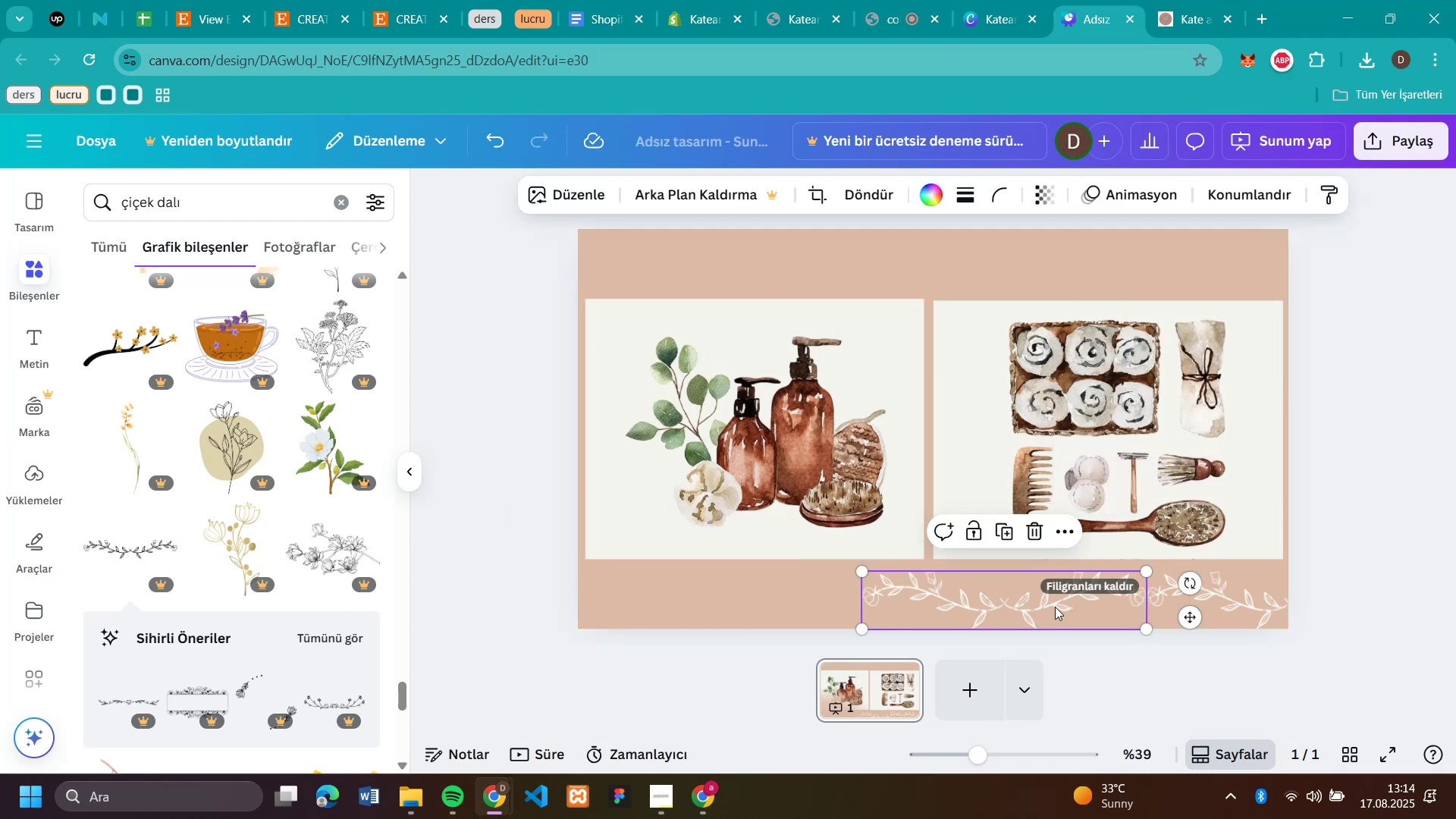 
left_click([1055, 607])
 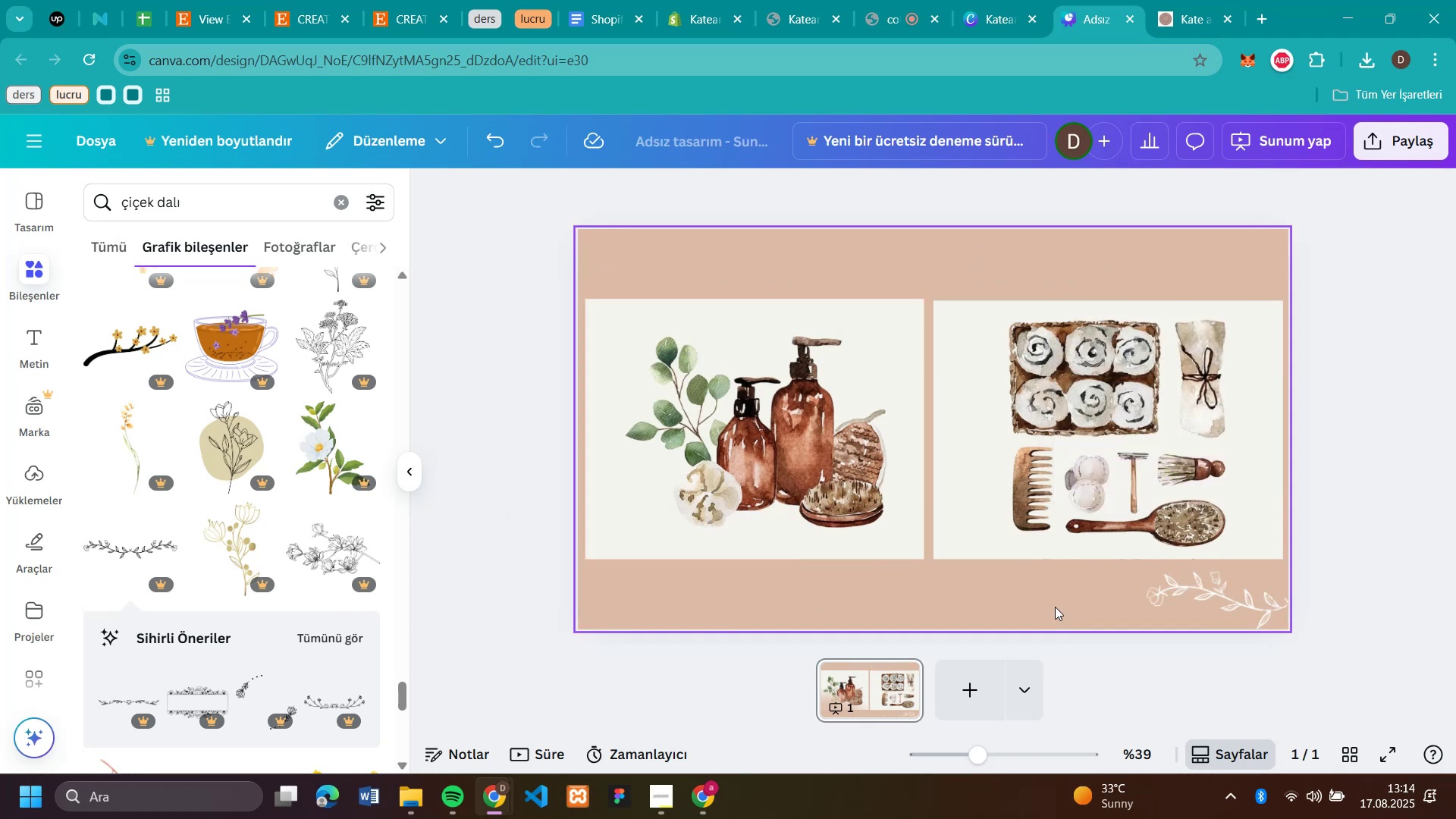 
key(Backspace)
 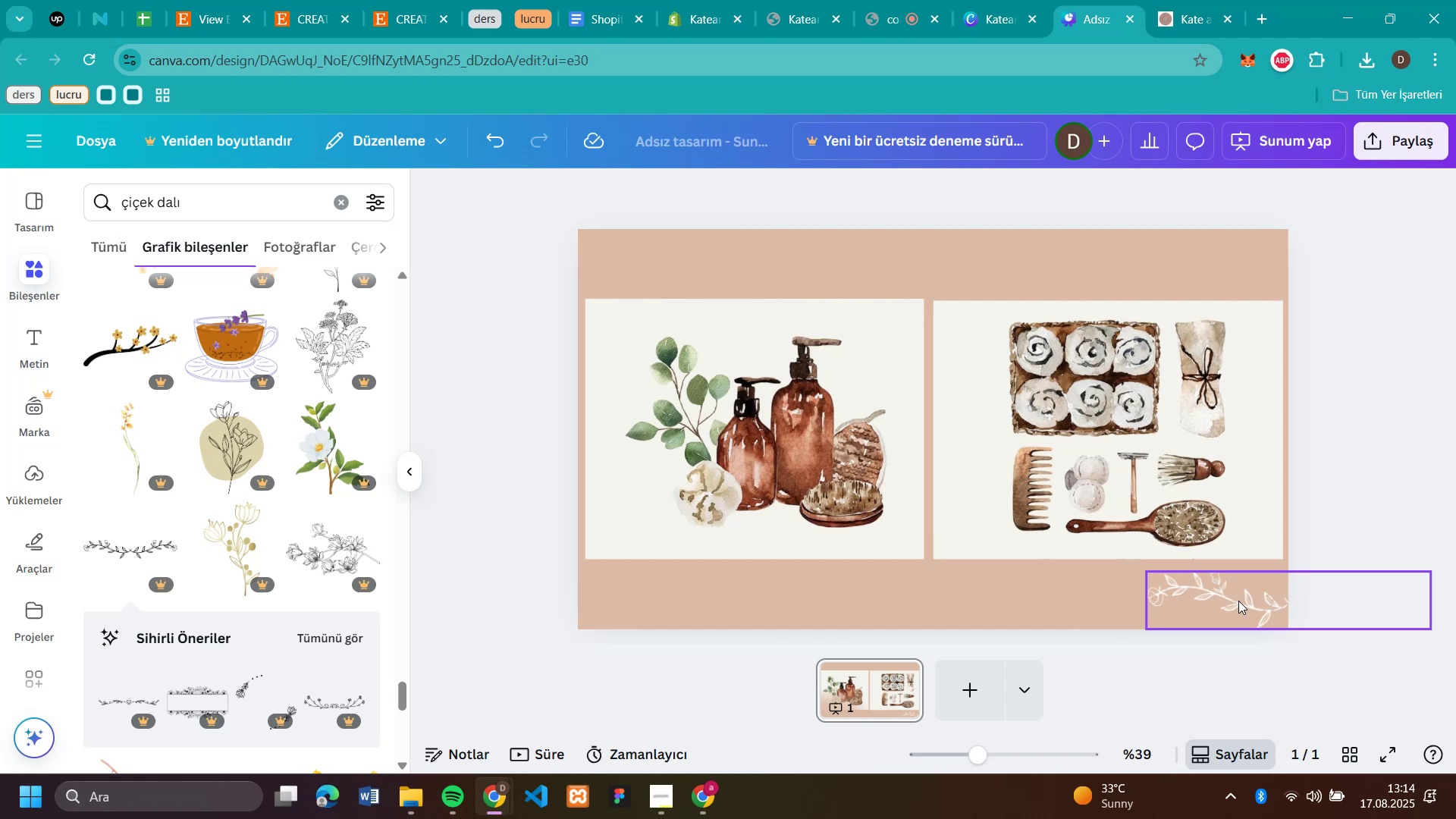 
left_click([1238, 601])
 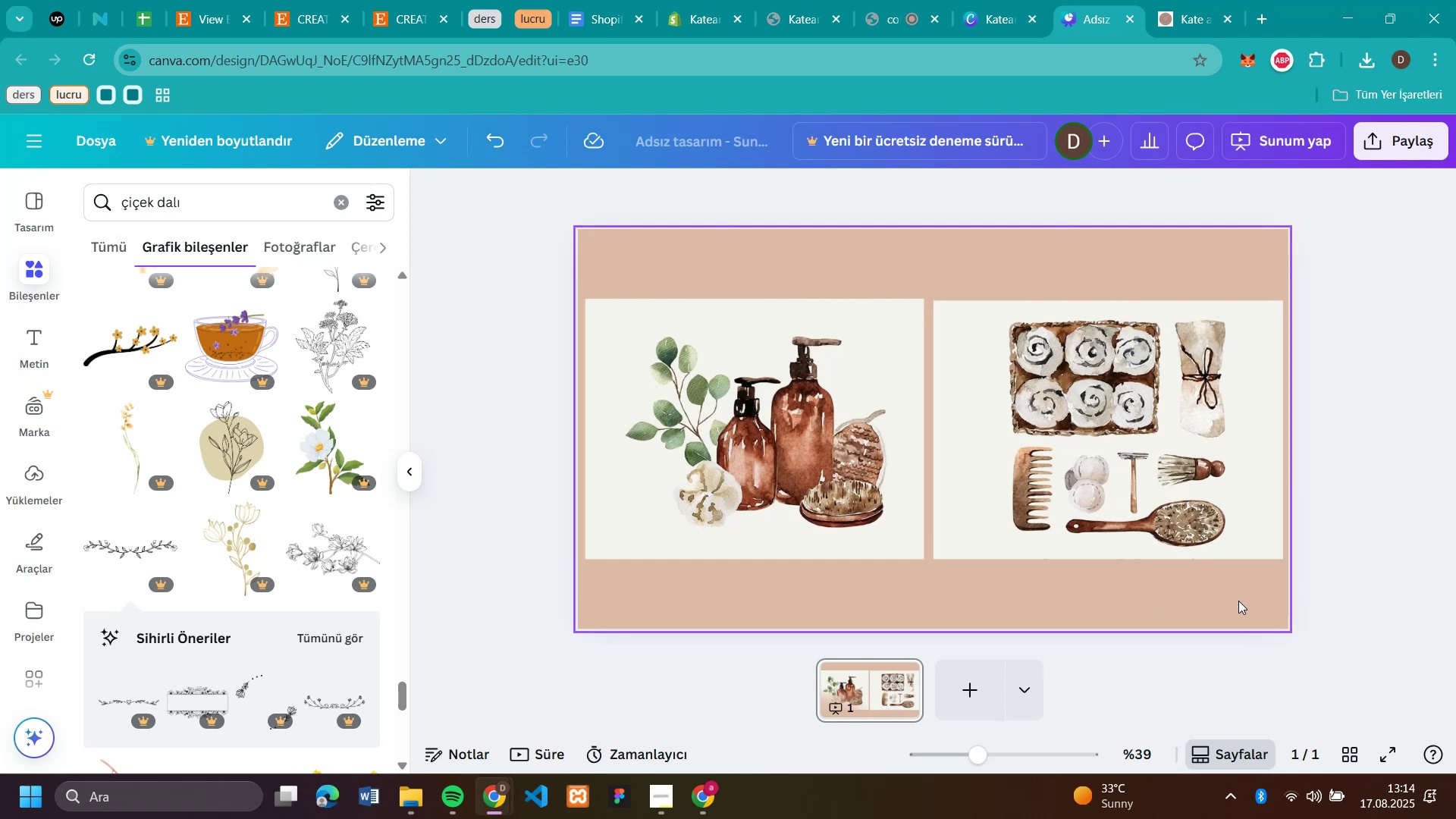 
key(Backspace)
 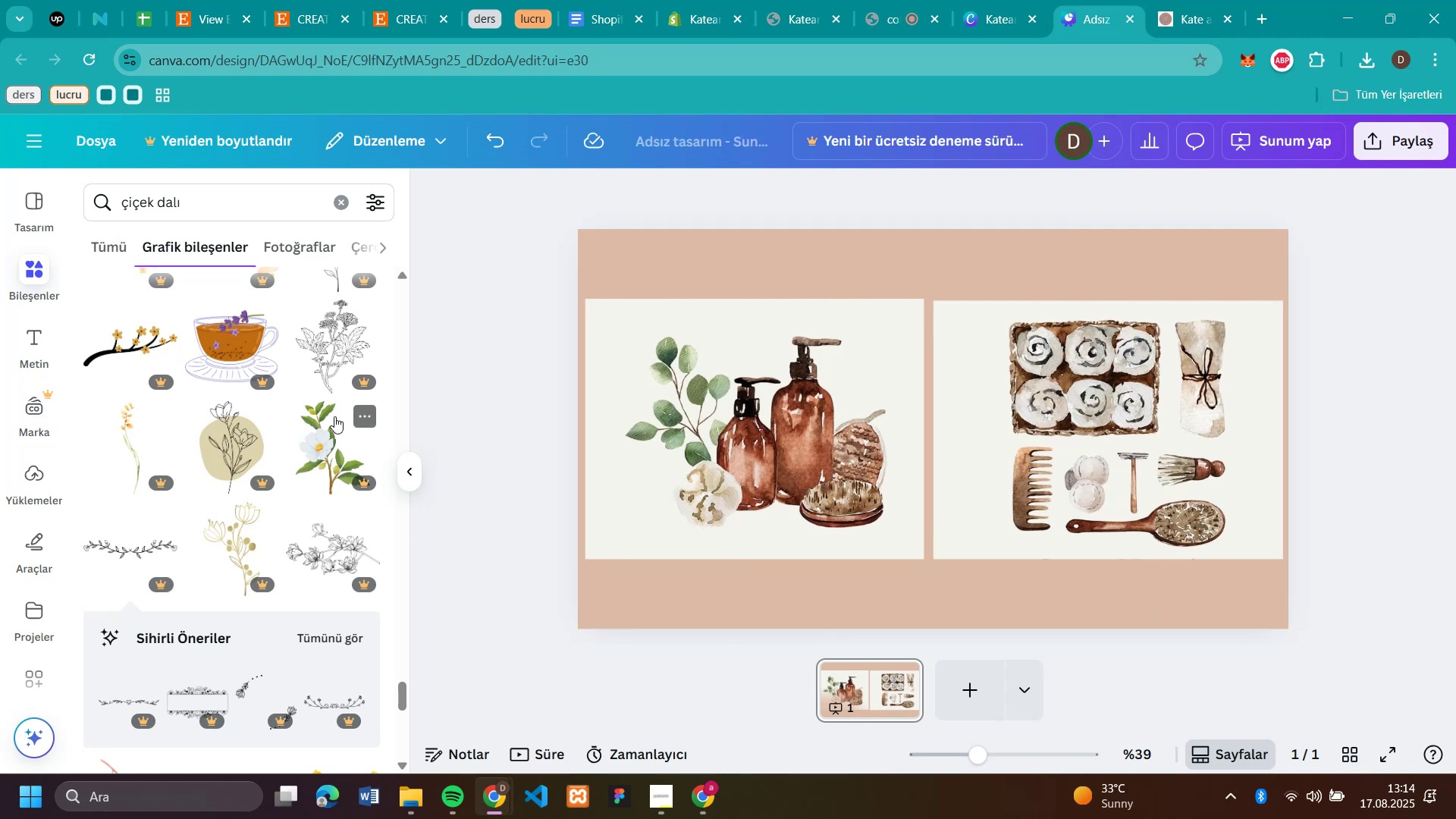 
scroll: coordinate [303, 454], scroll_direction: down, amount: 19.0
 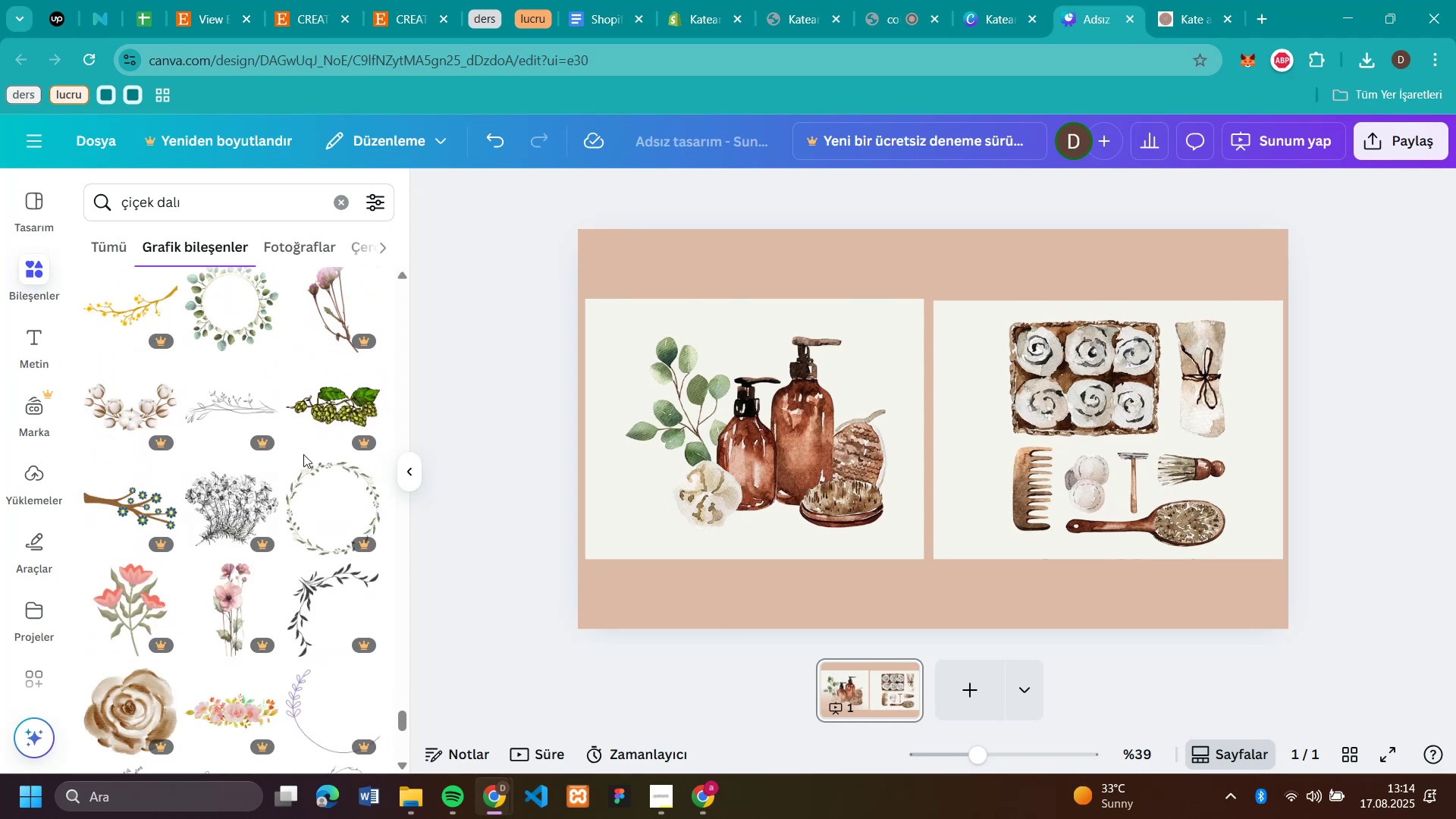 
scroll: coordinate [303, 454], scroll_direction: down, amount: 16.0
 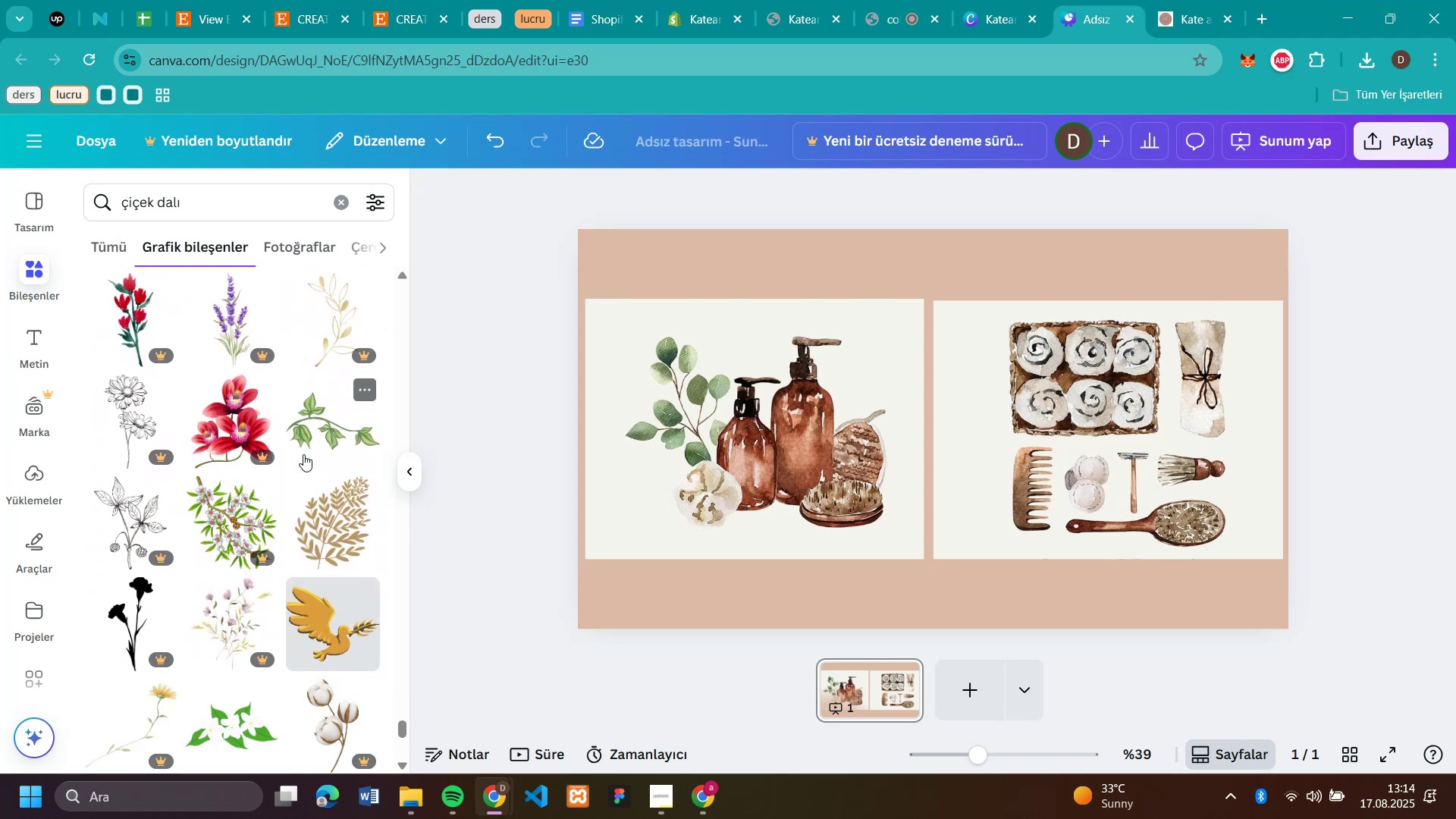 
scroll: coordinate [303, 454], scroll_direction: down, amount: 18.0
 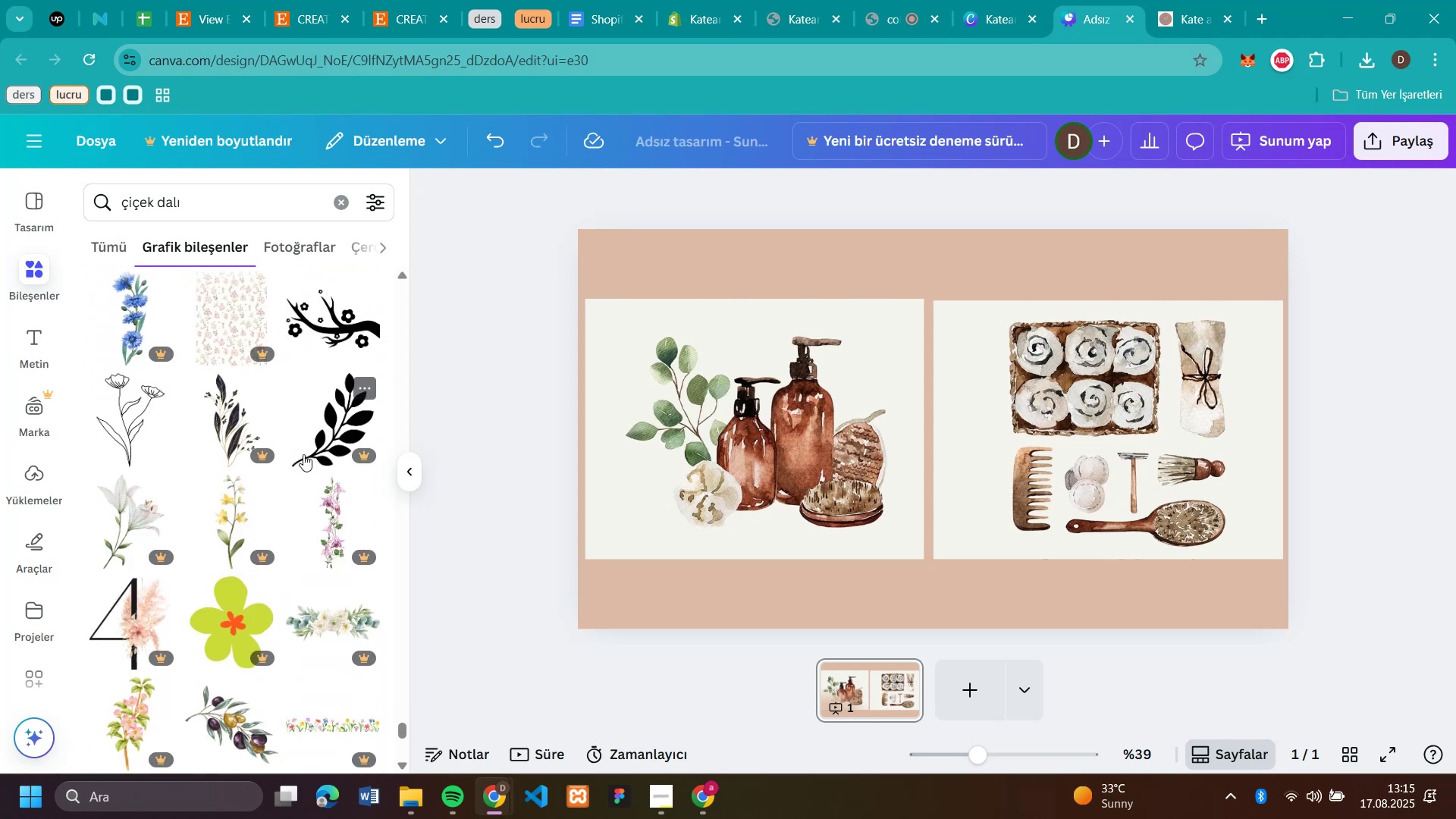 
scroll: coordinate [303, 454], scroll_direction: down, amount: 13.0
 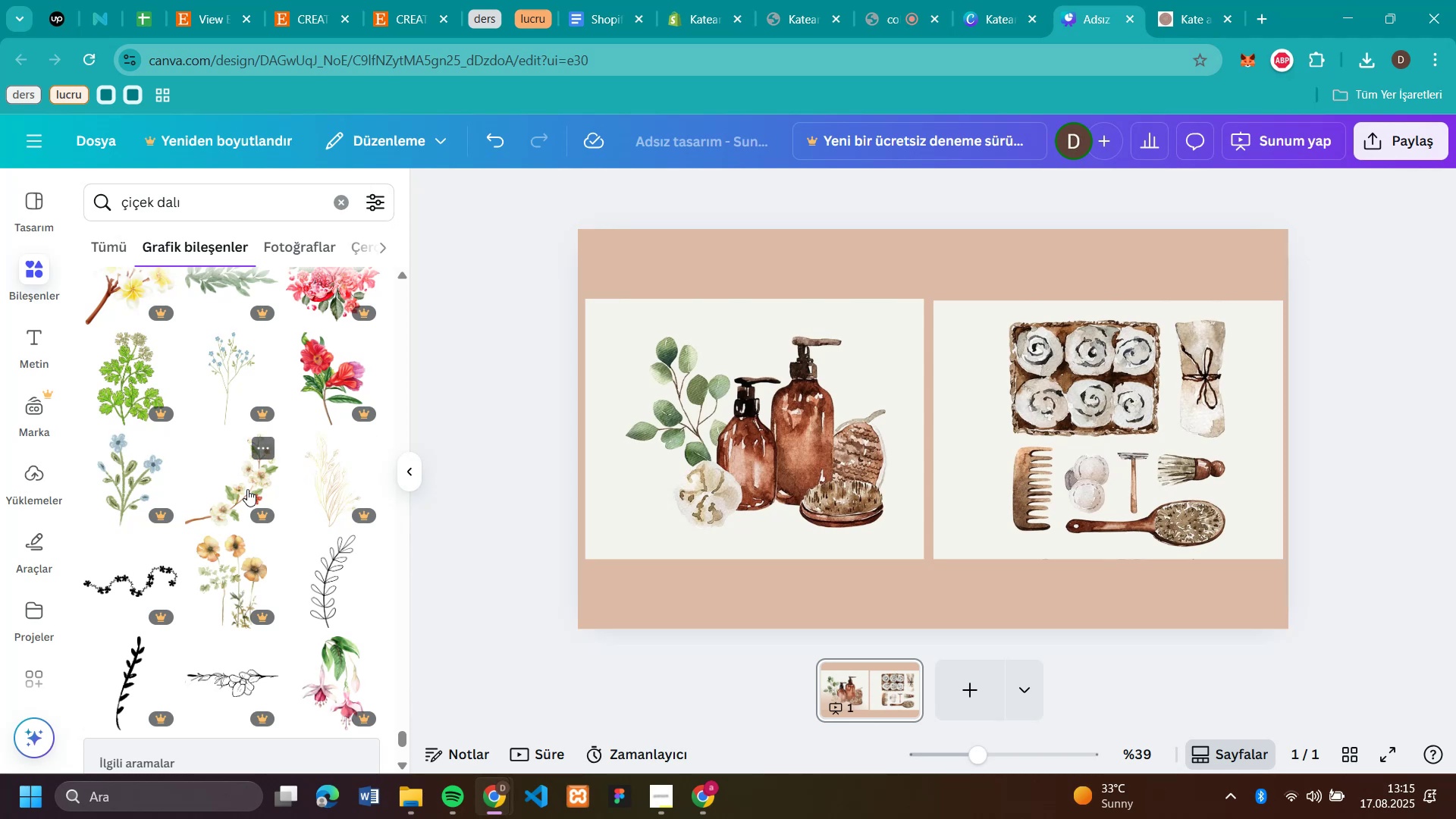 
scroll: coordinate [296, 497], scroll_direction: down, amount: 6.0
 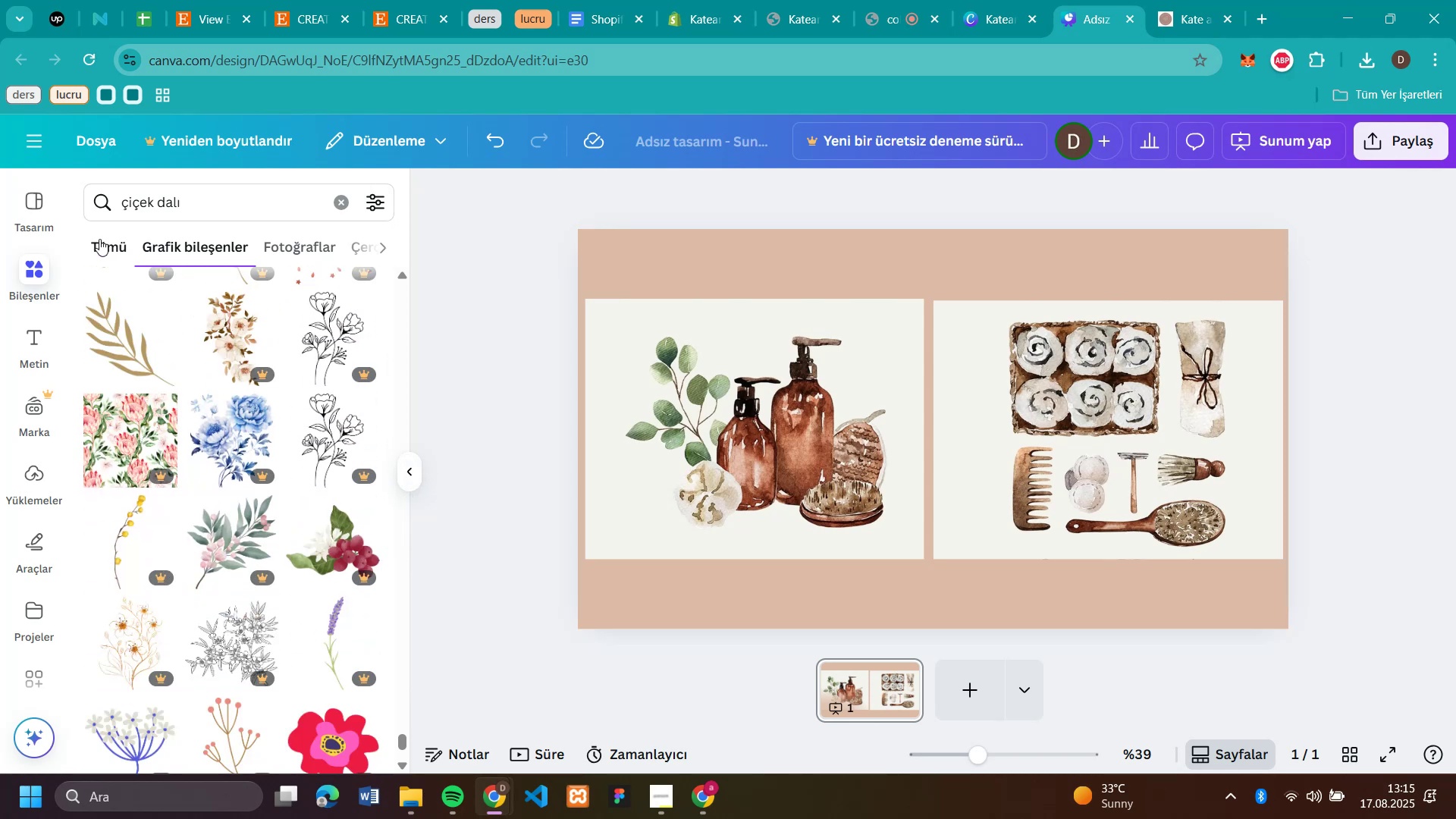 
left_click([99, 239])
 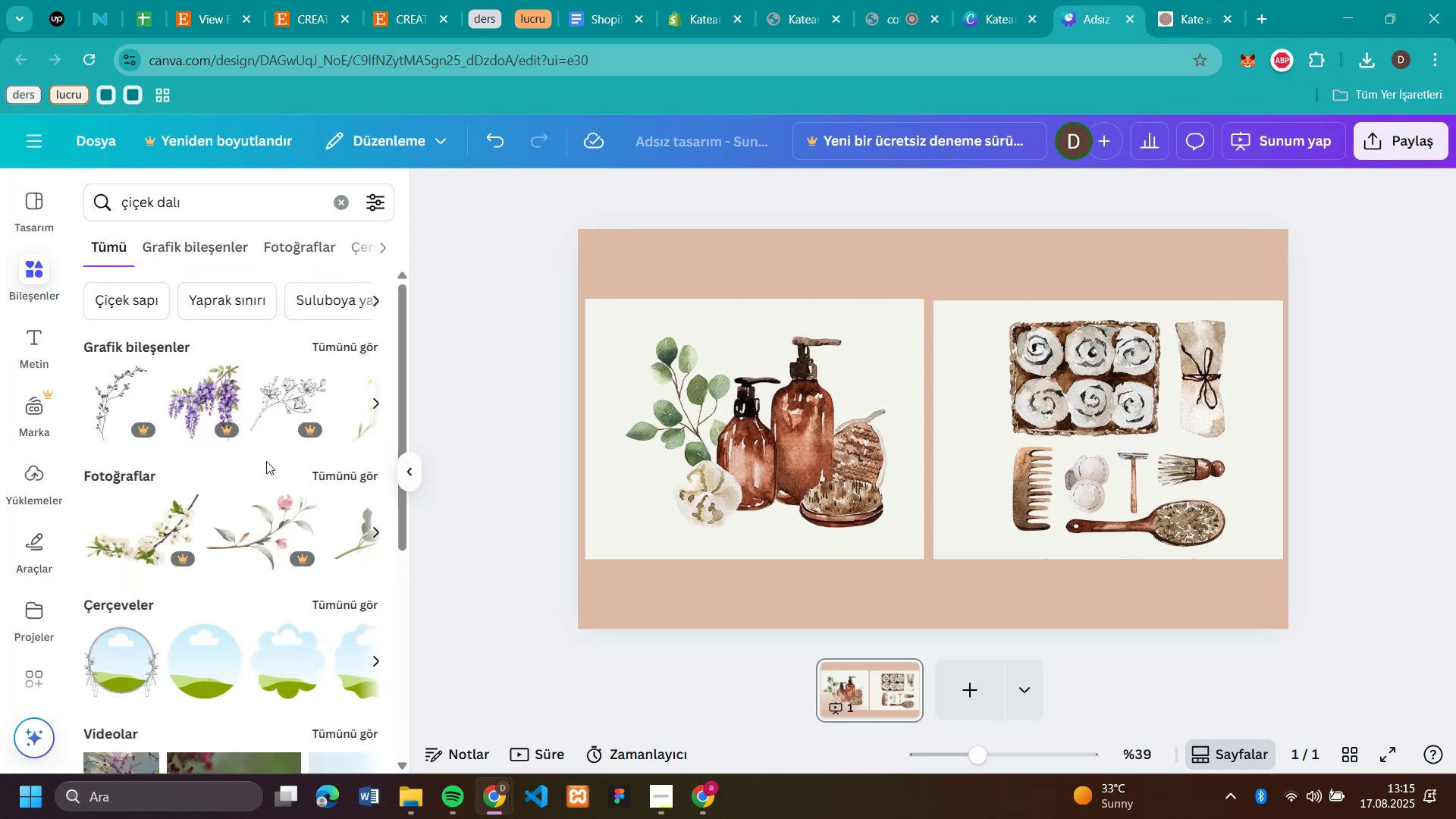 
scroll: coordinate [266, 461], scroll_direction: down, amount: 1.0
 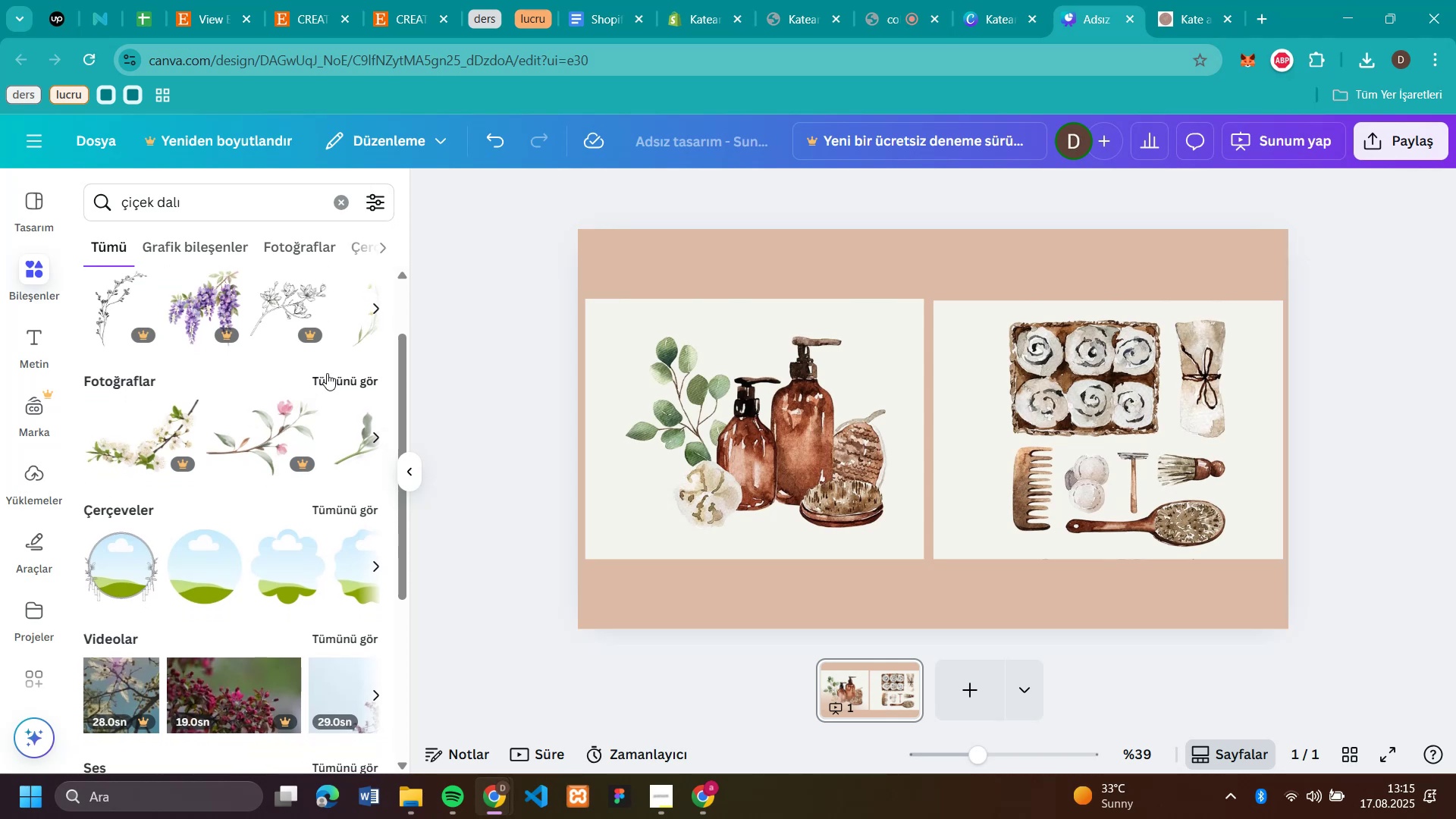 
scroll: coordinate [261, 358], scroll_direction: up, amount: 3.0
 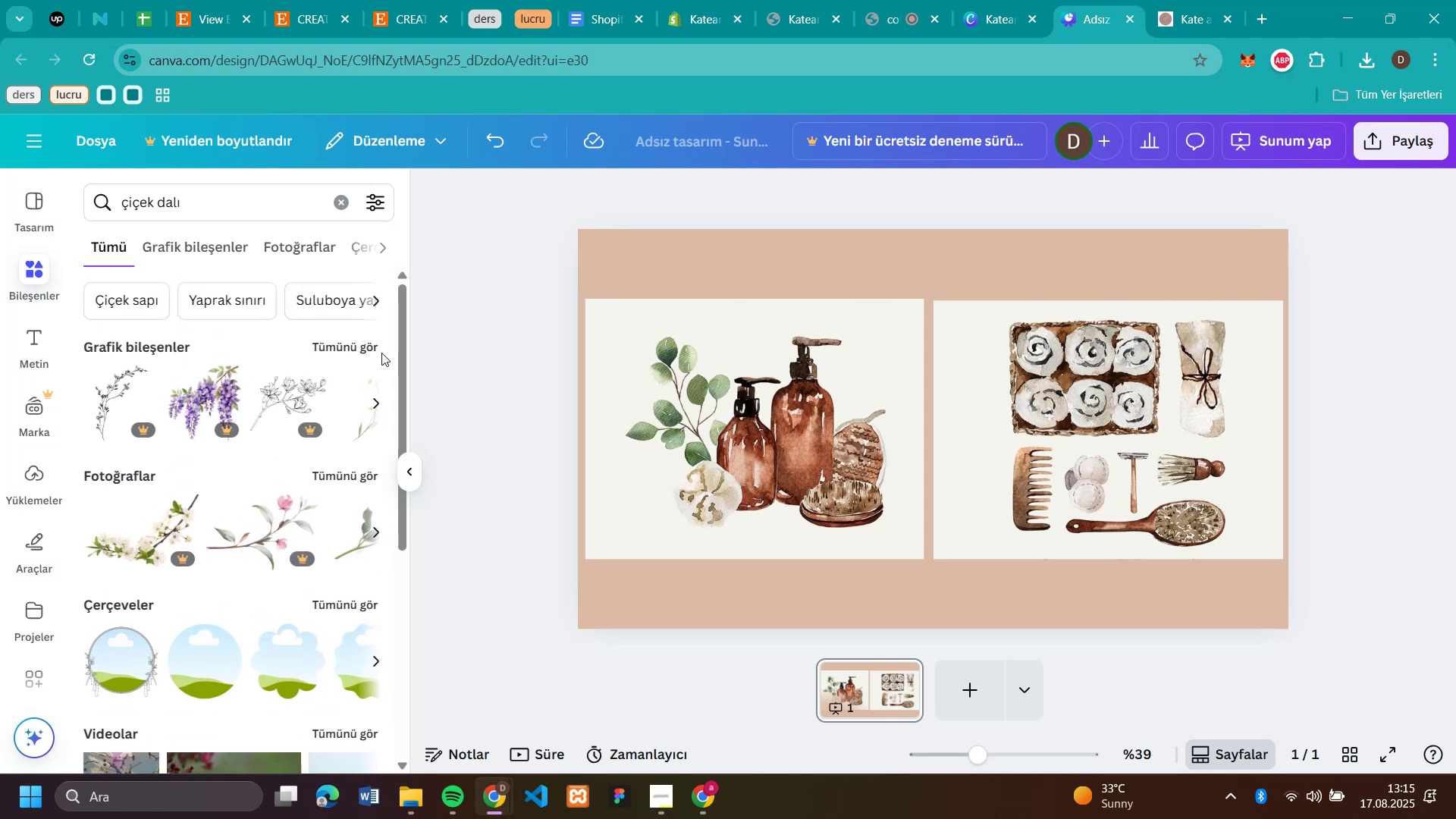 
left_click([363, 346])
 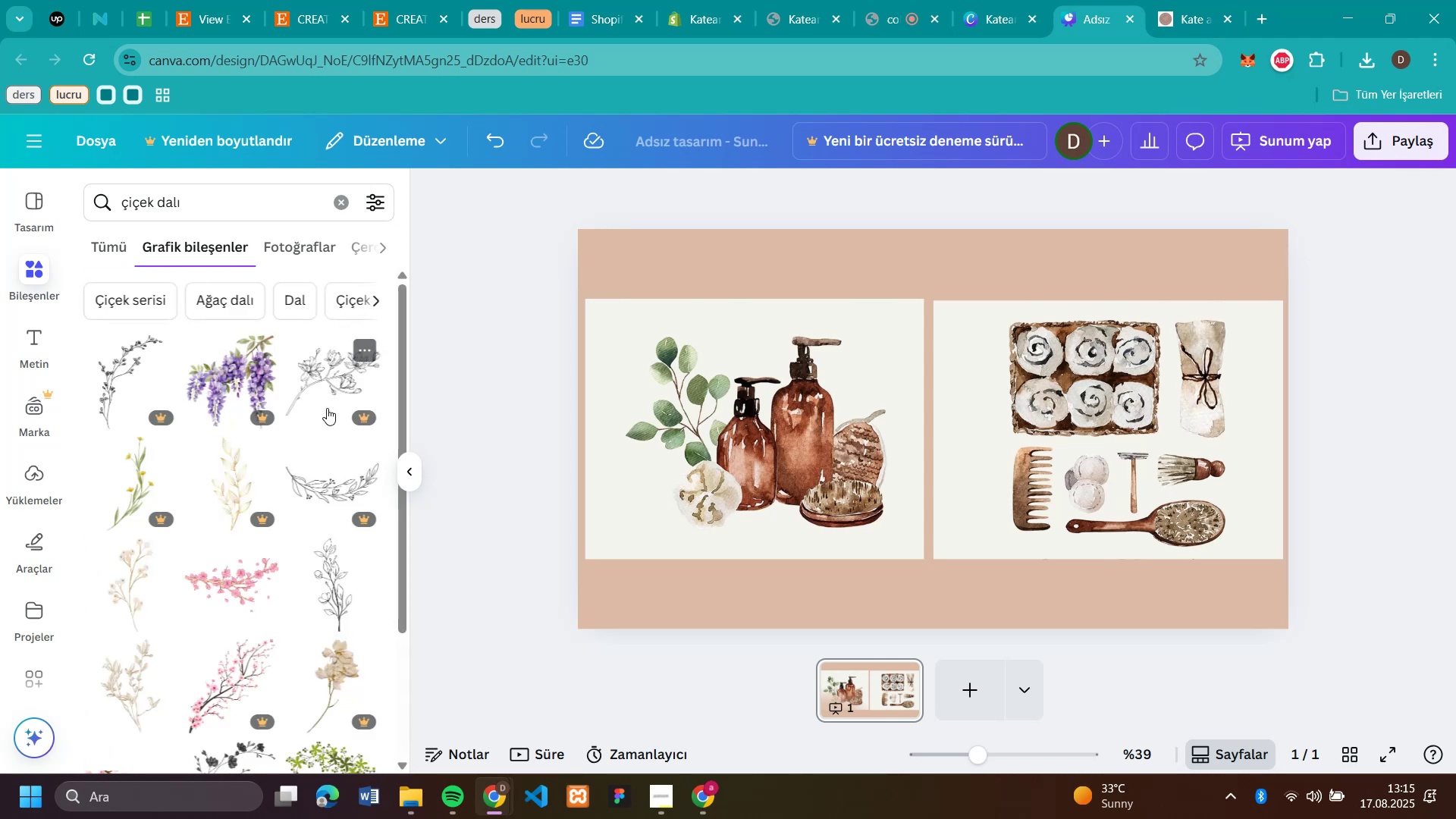 
scroll: coordinate [327, 408], scroll_direction: down, amount: 1.0
 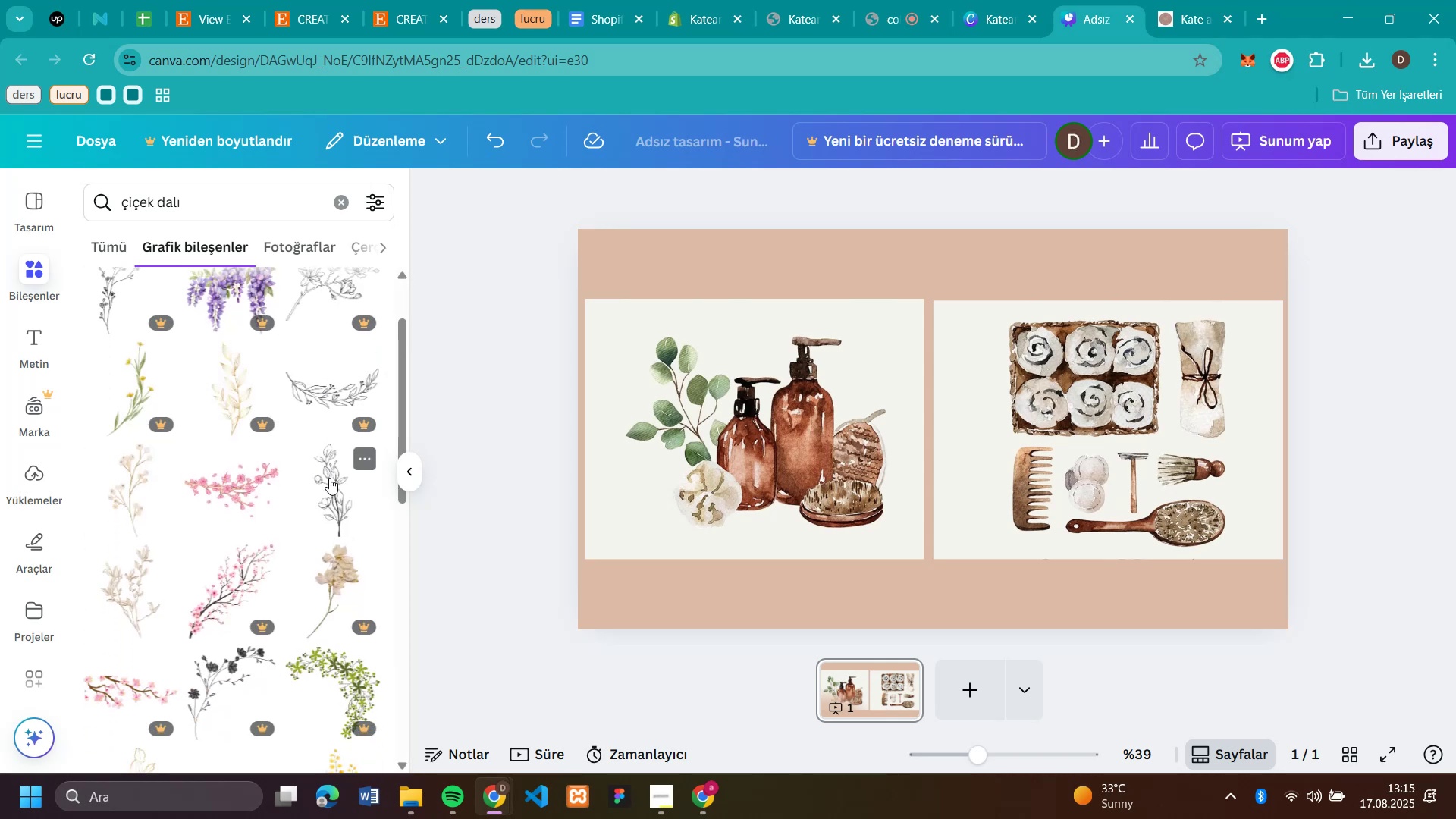 
left_click([329, 478])
 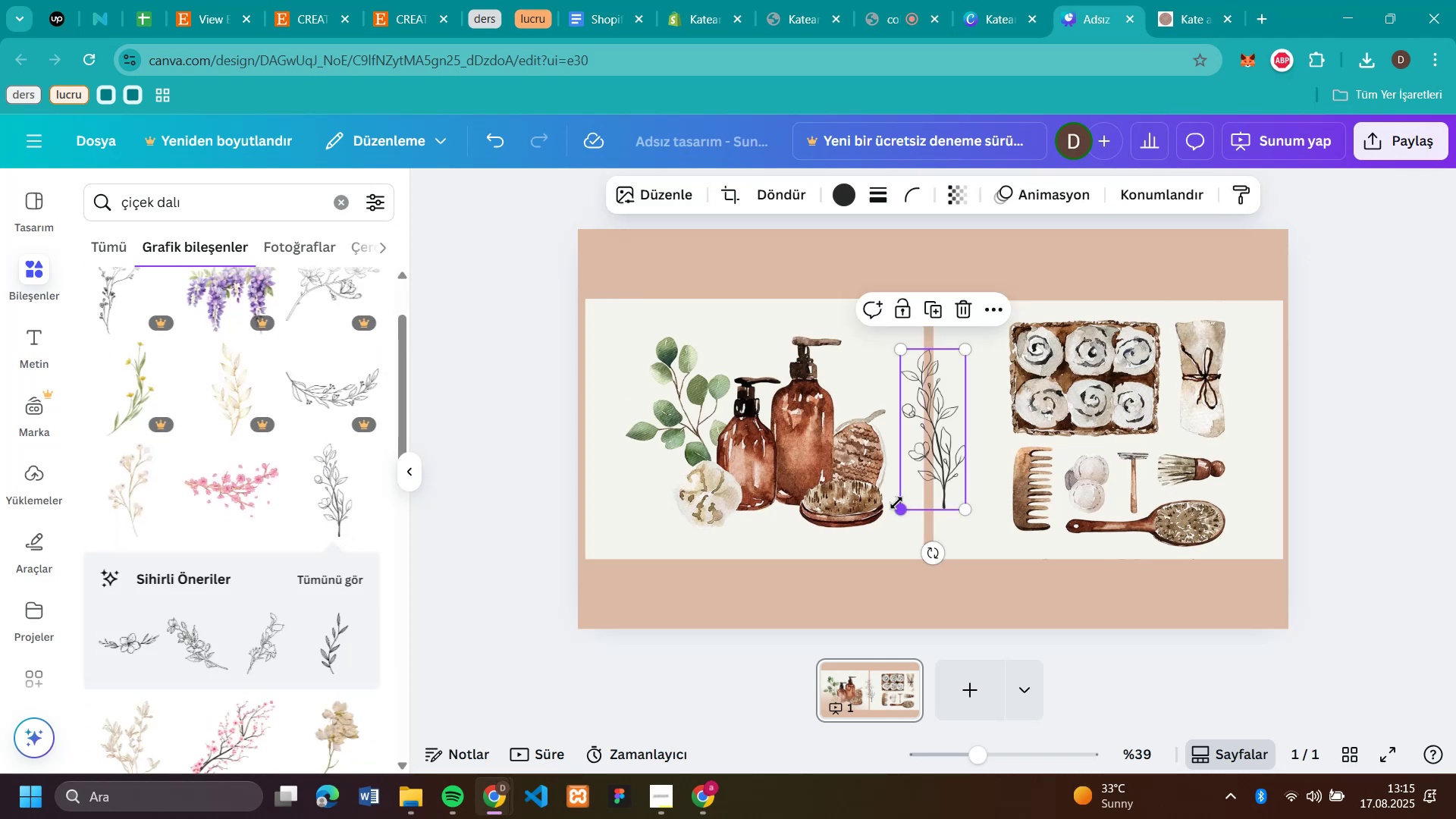 
left_click_drag(start_coordinate=[899, 511], to_coordinate=[846, 477])
 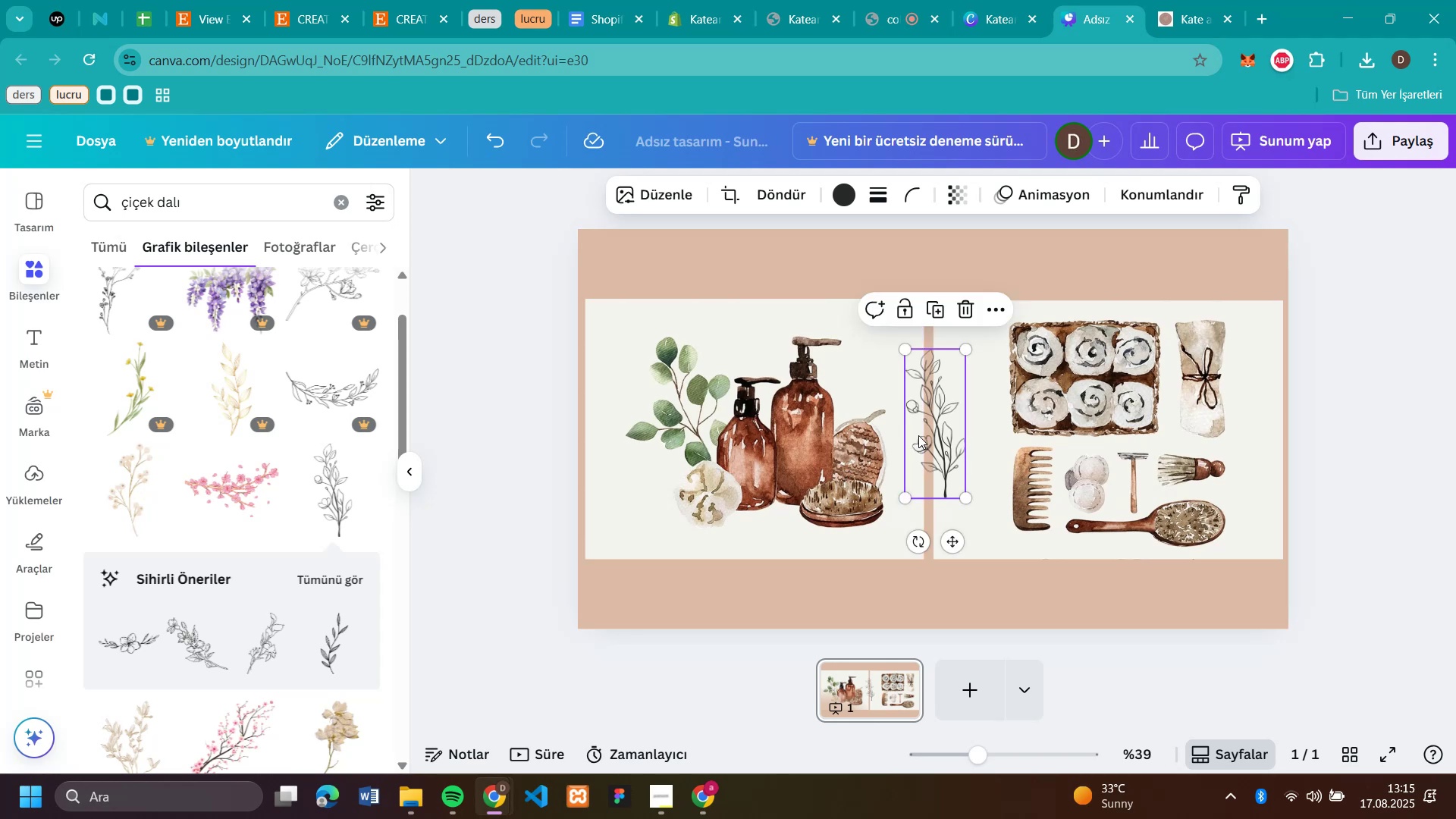 
left_click([918, 435])
 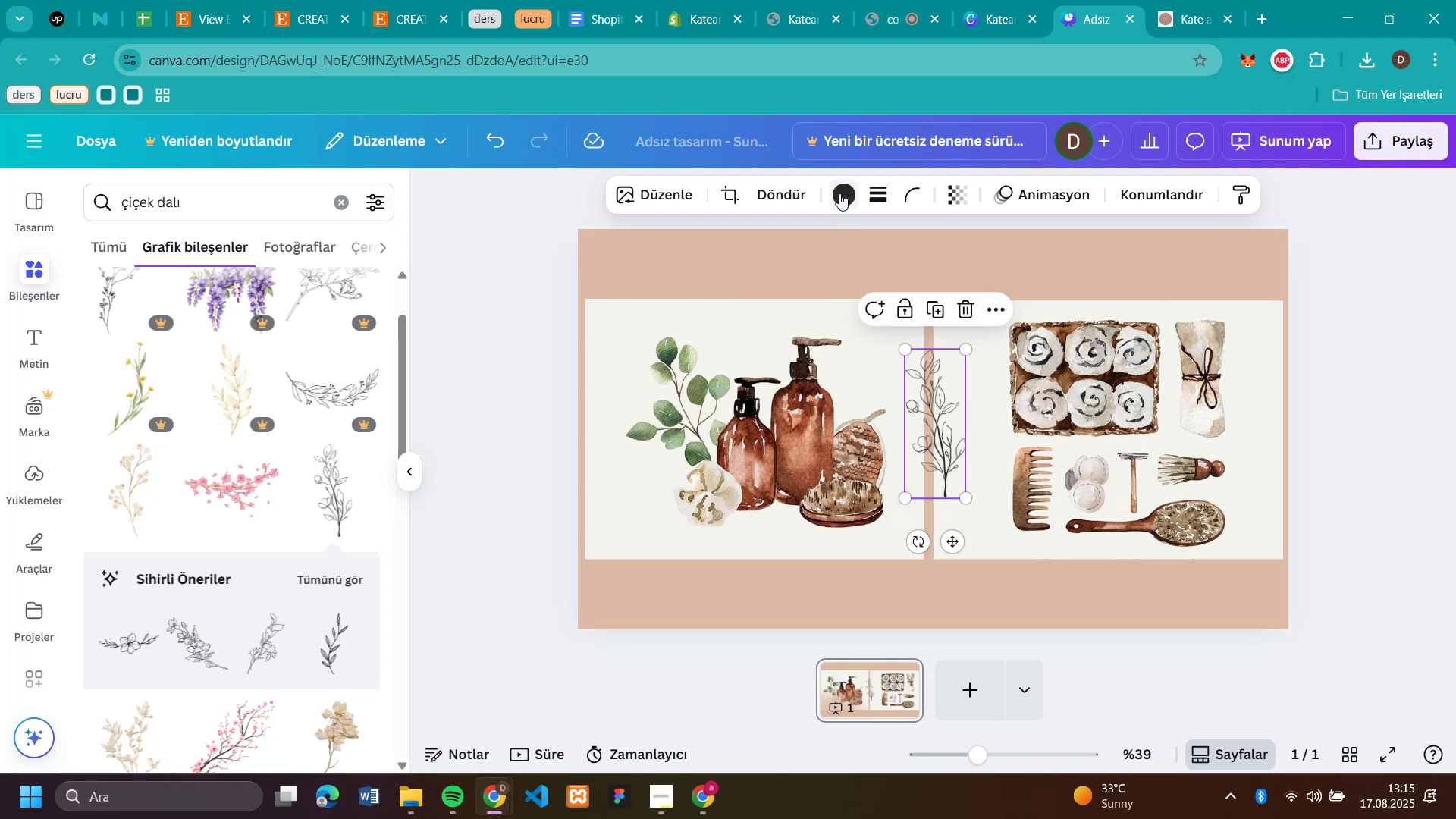 
left_click([839, 193])
 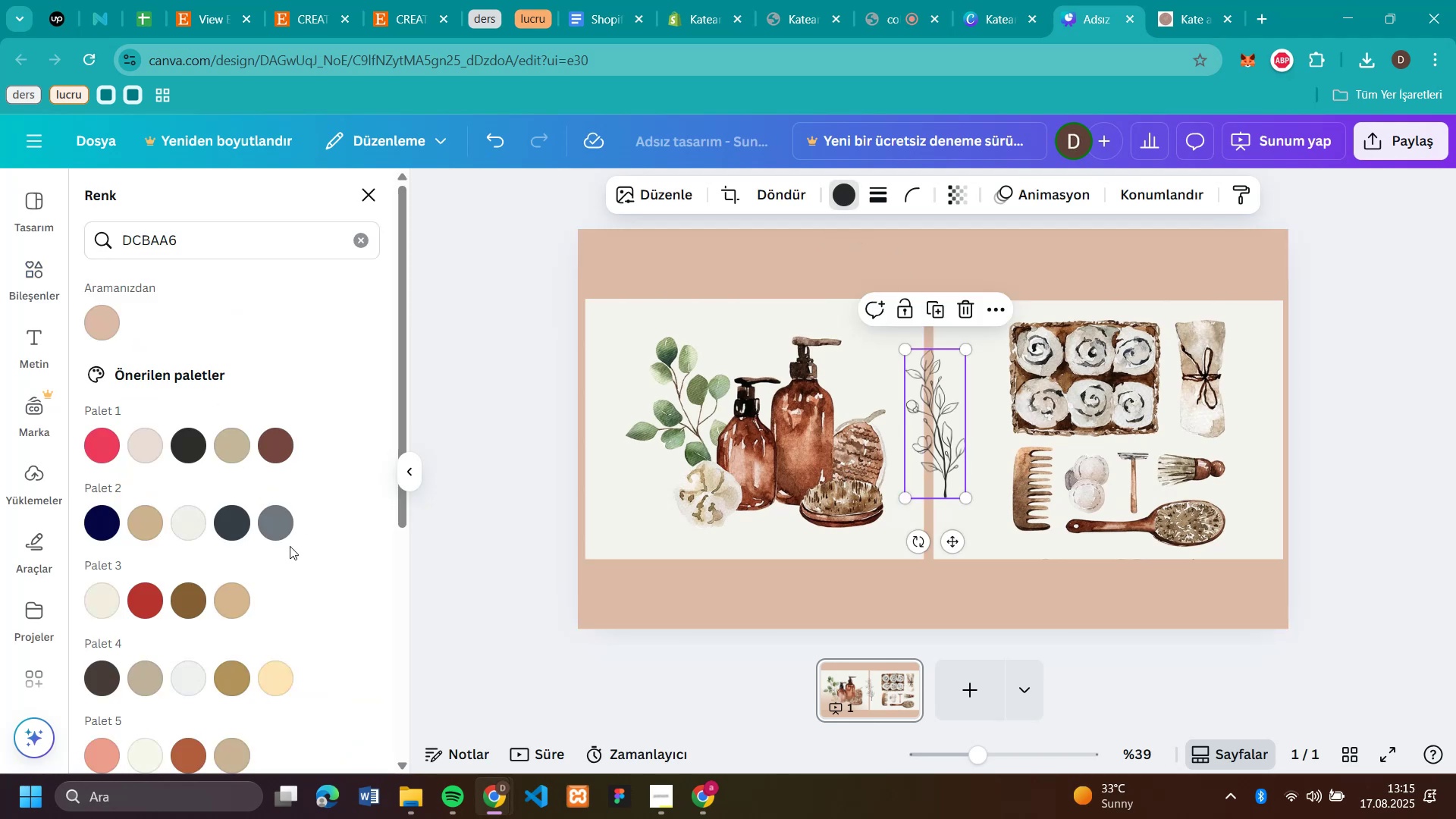 
scroll: coordinate [237, 653], scroll_direction: down, amount: 4.0
 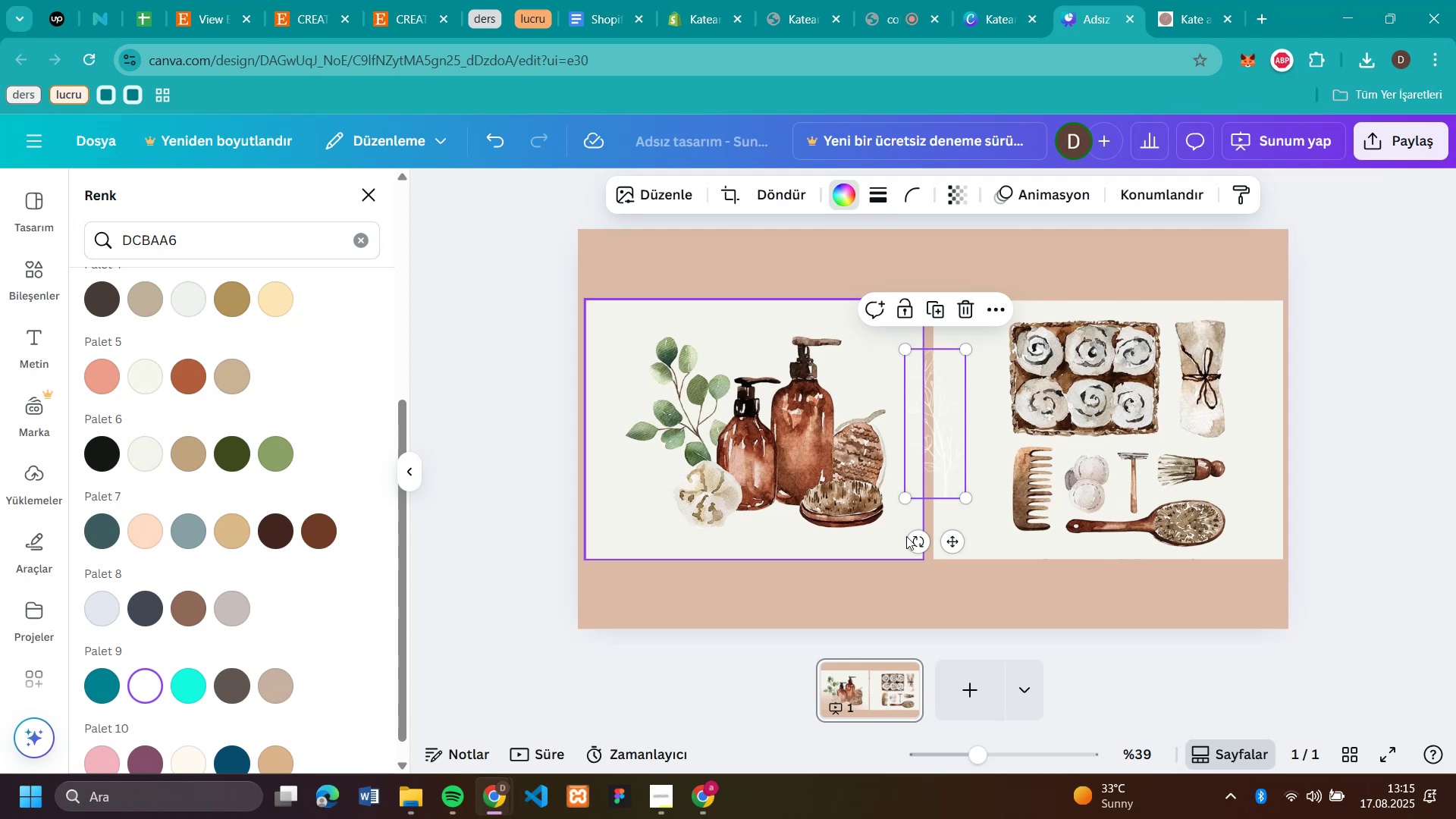 
left_click([915, 538])
 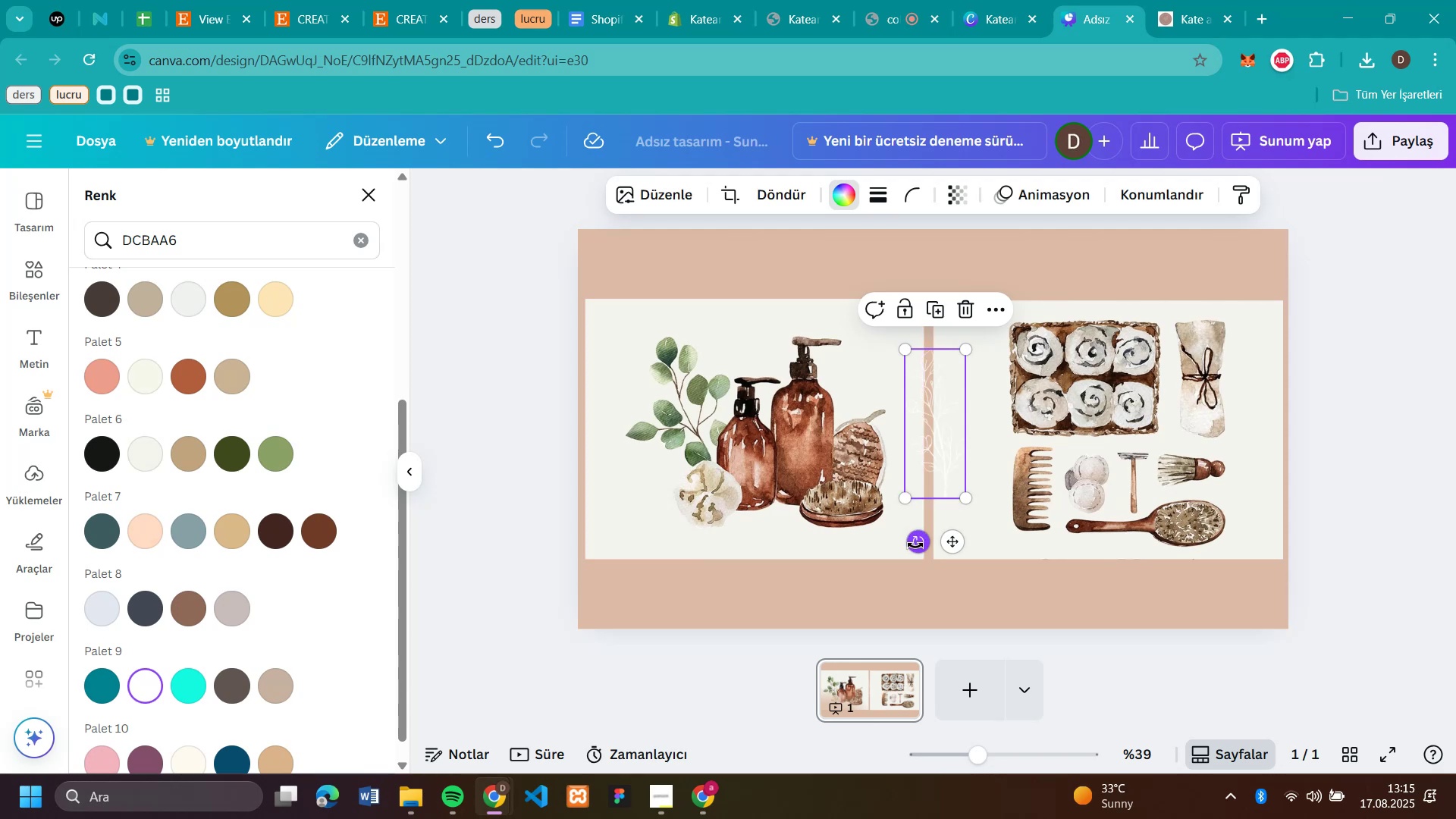 
left_click_drag(start_coordinate=[915, 545], to_coordinate=[833, 403])
 